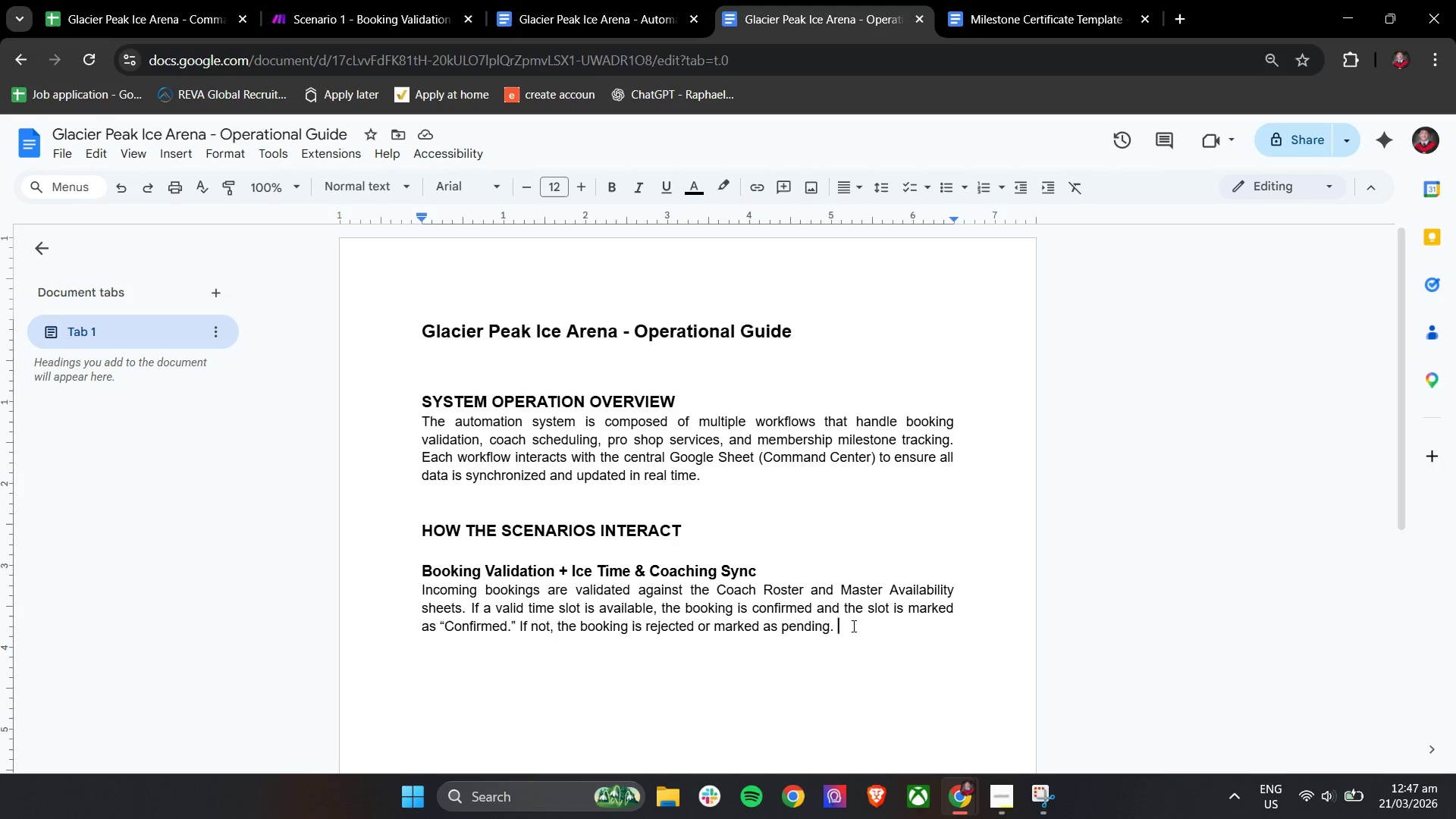 
key(ArrowRight)
 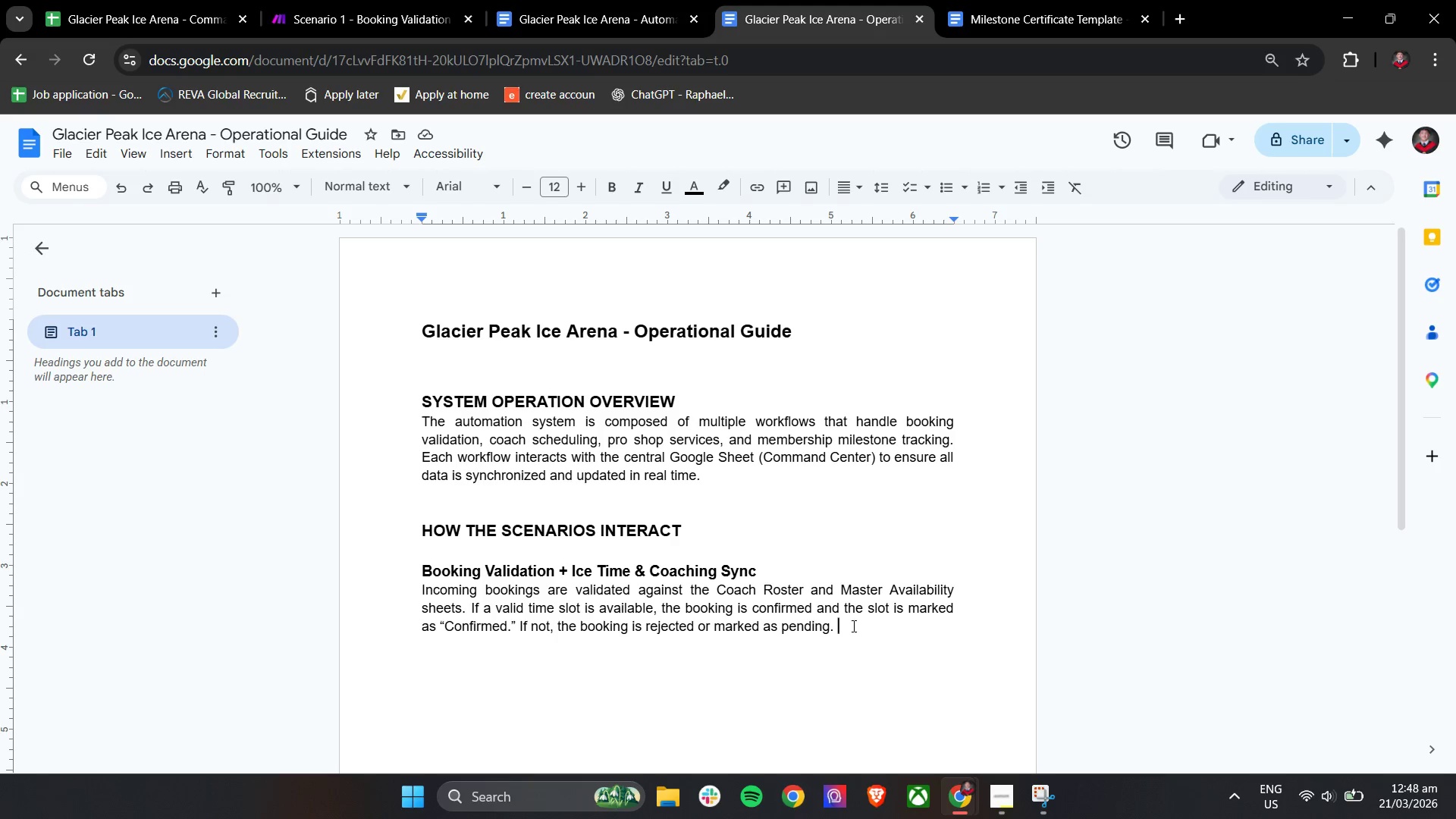 
key(Backspace)
 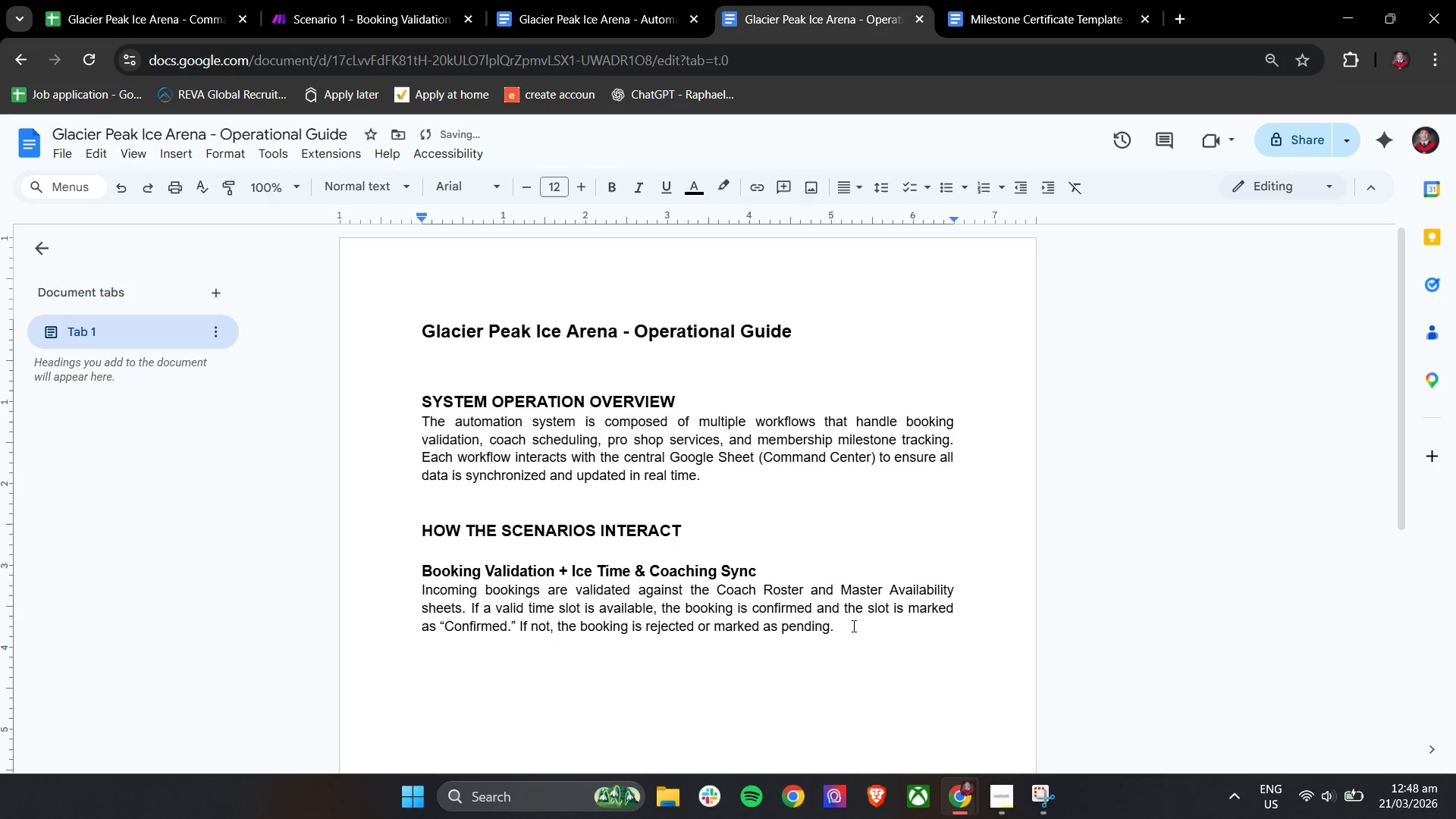 
key(Enter)
 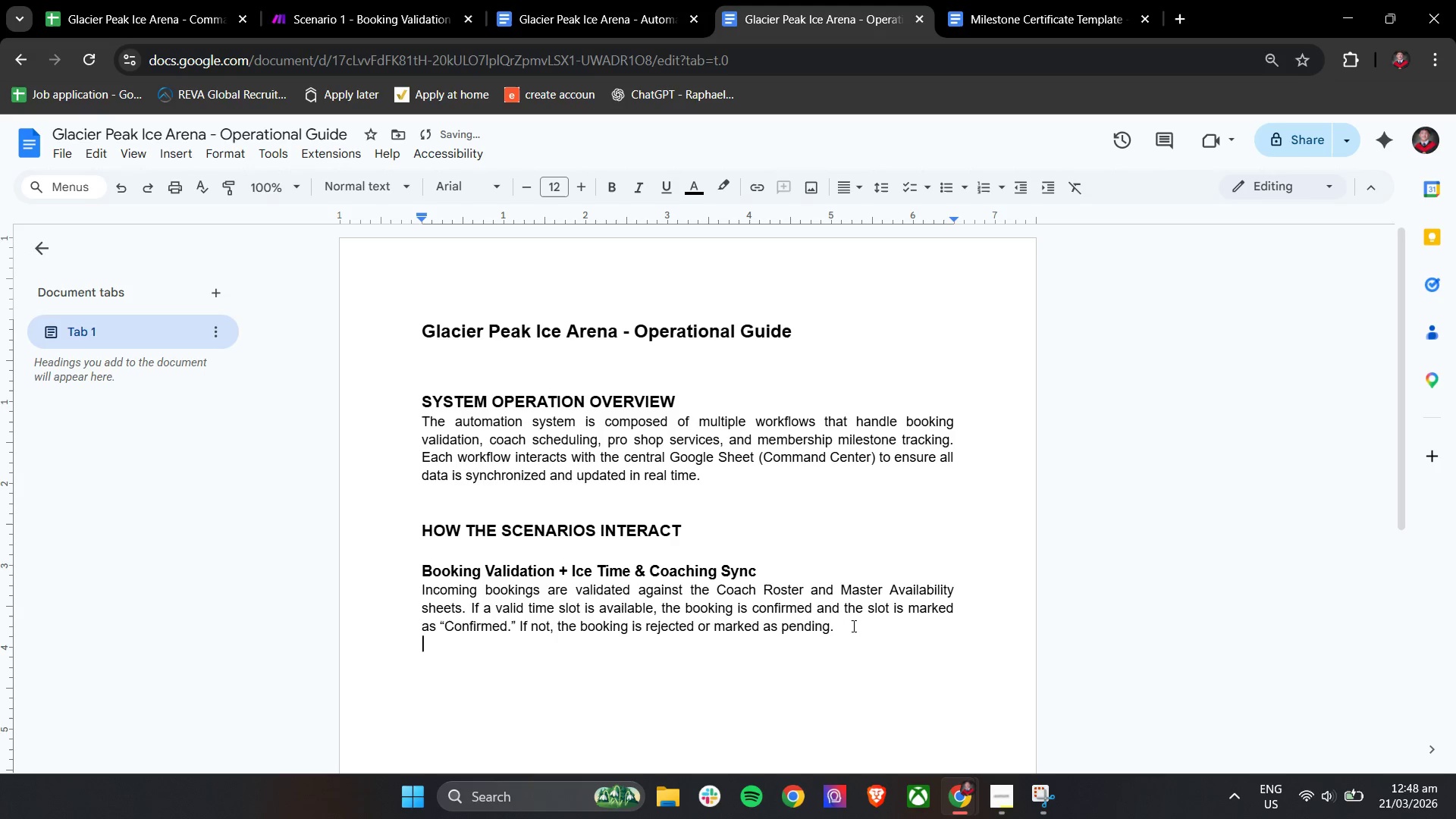 
key(Enter)
 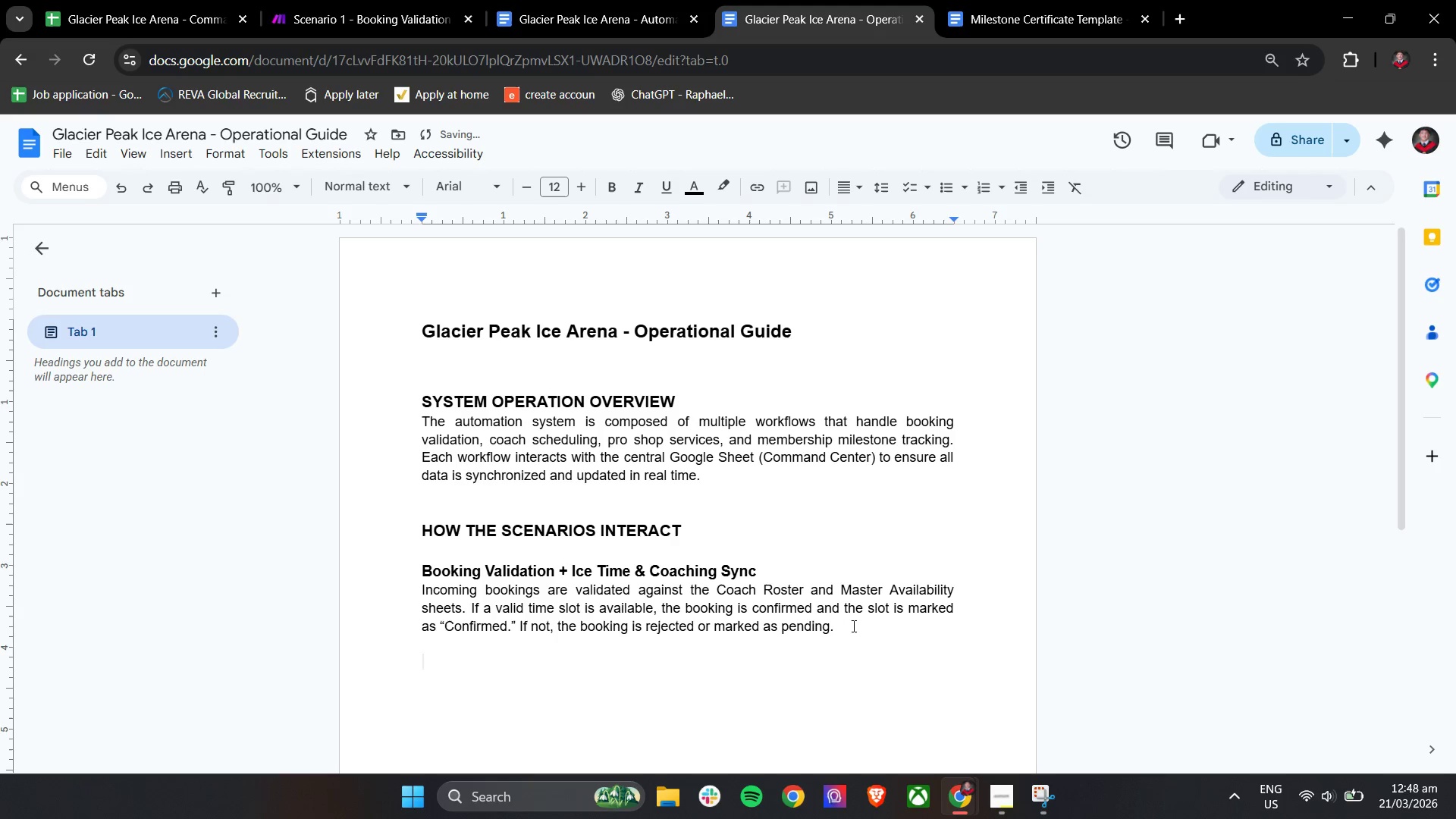 
hold_key(key=ControlLeft, duration=1.09)
 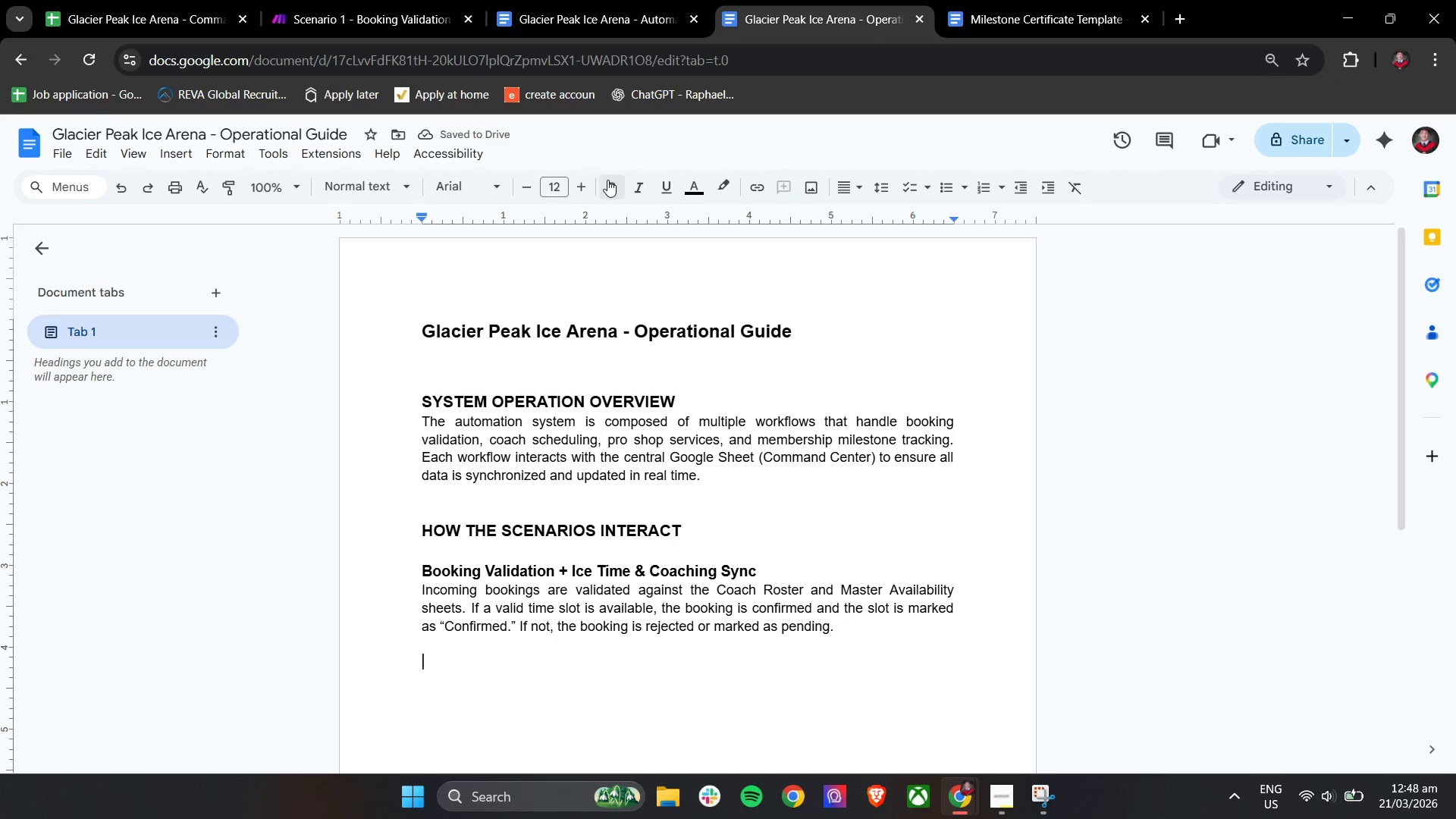 
double_click([582, 186])
 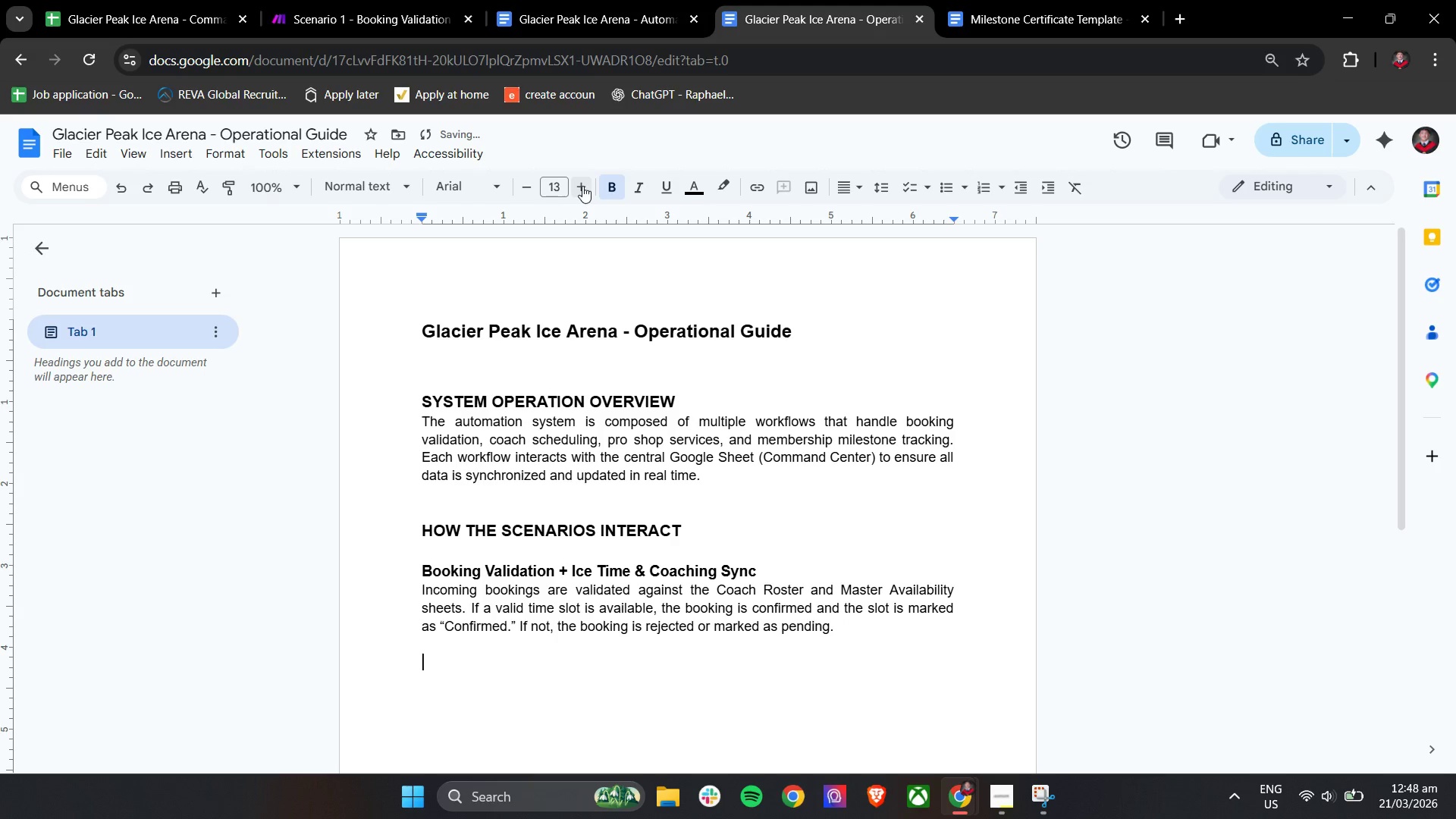 
type(Master Availability + booking)
key(Backspace)
key(Backspace)
key(Backspace)
key(Backspace)
key(Backspace)
key(Backspace)
key(Backspace)
type(Booking Audti)
key(Backspace)
key(Backspace)
type(it Log)
 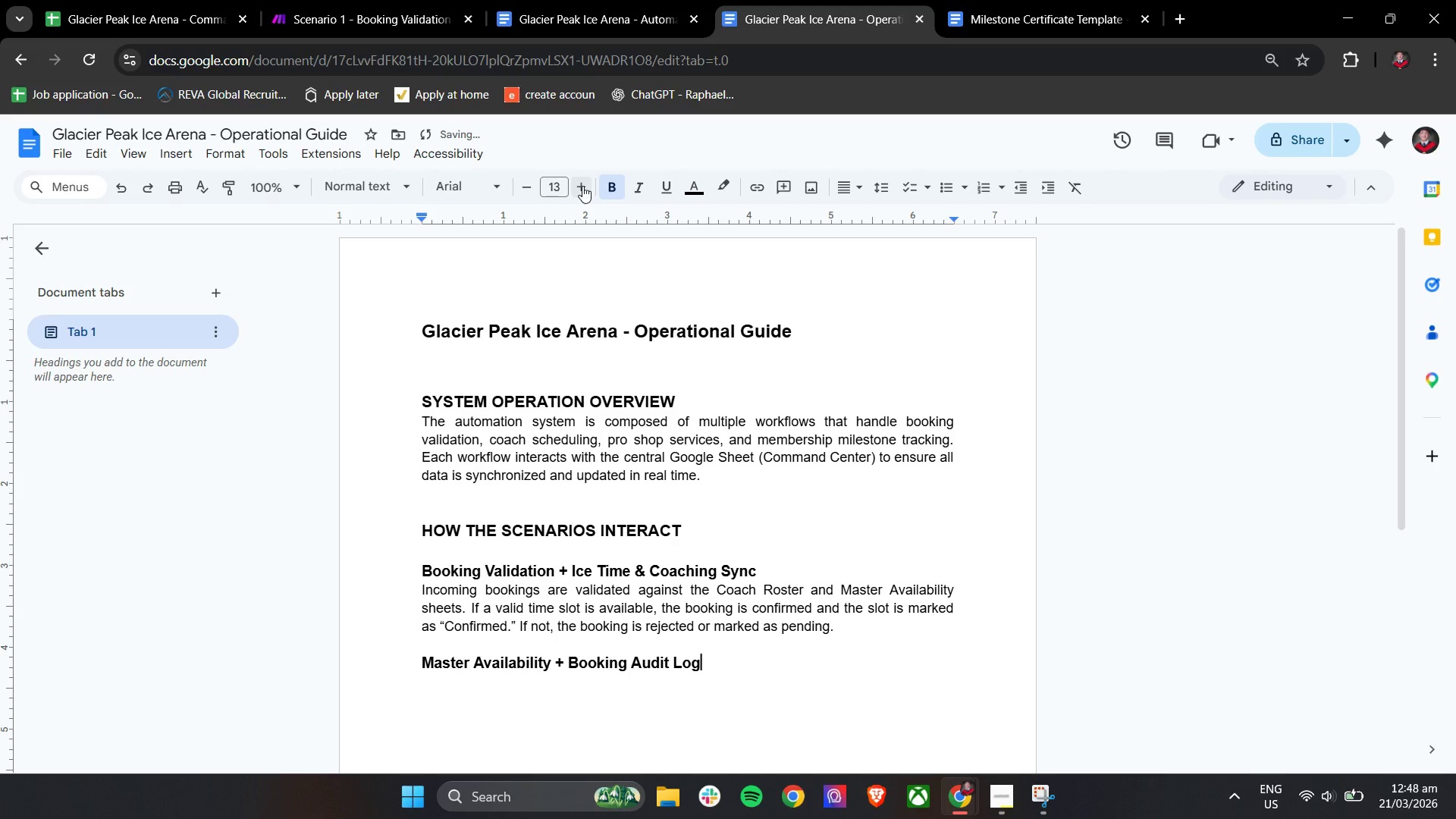 
key(Enter)
 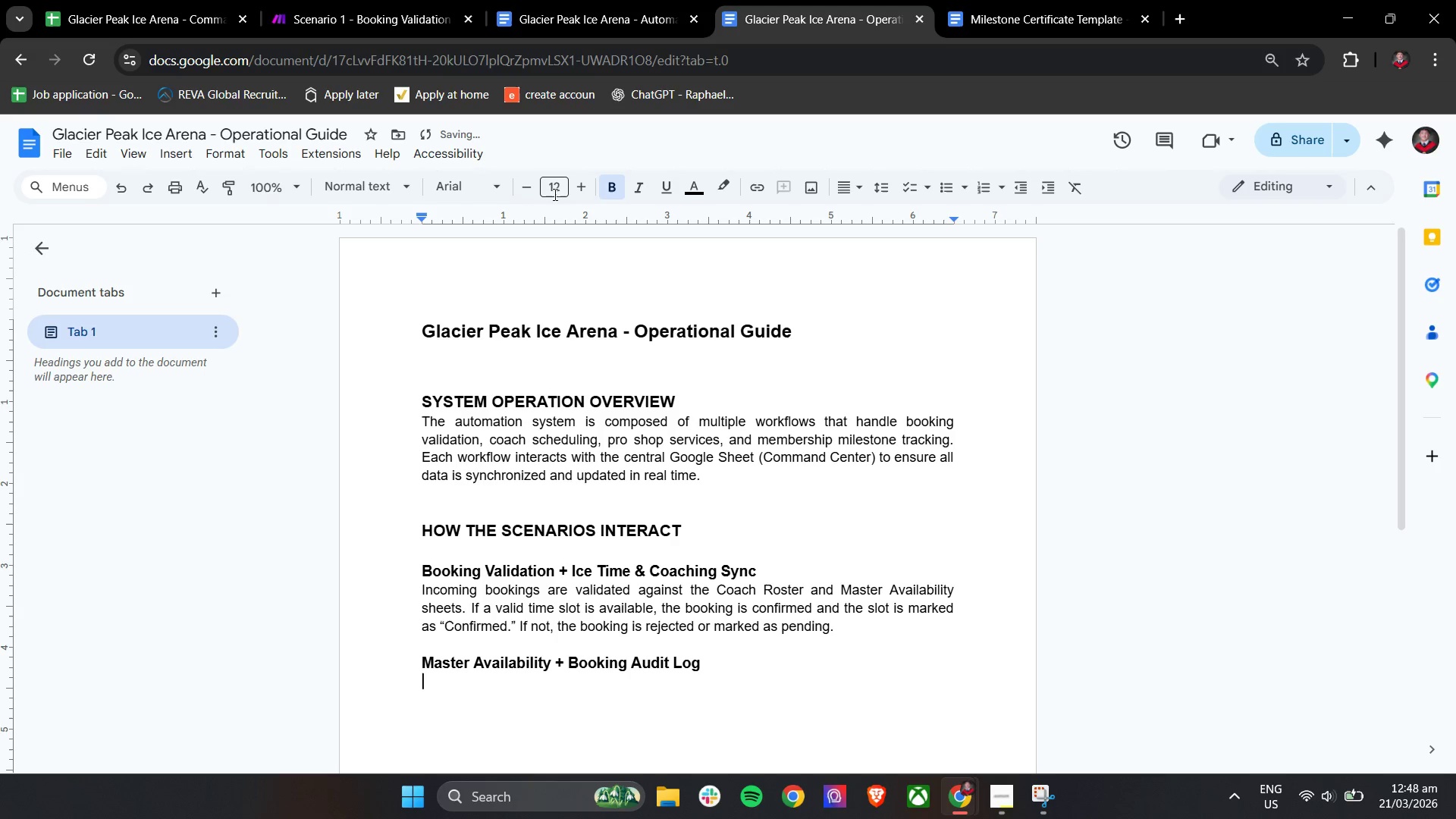 
double_click([602, 184])
 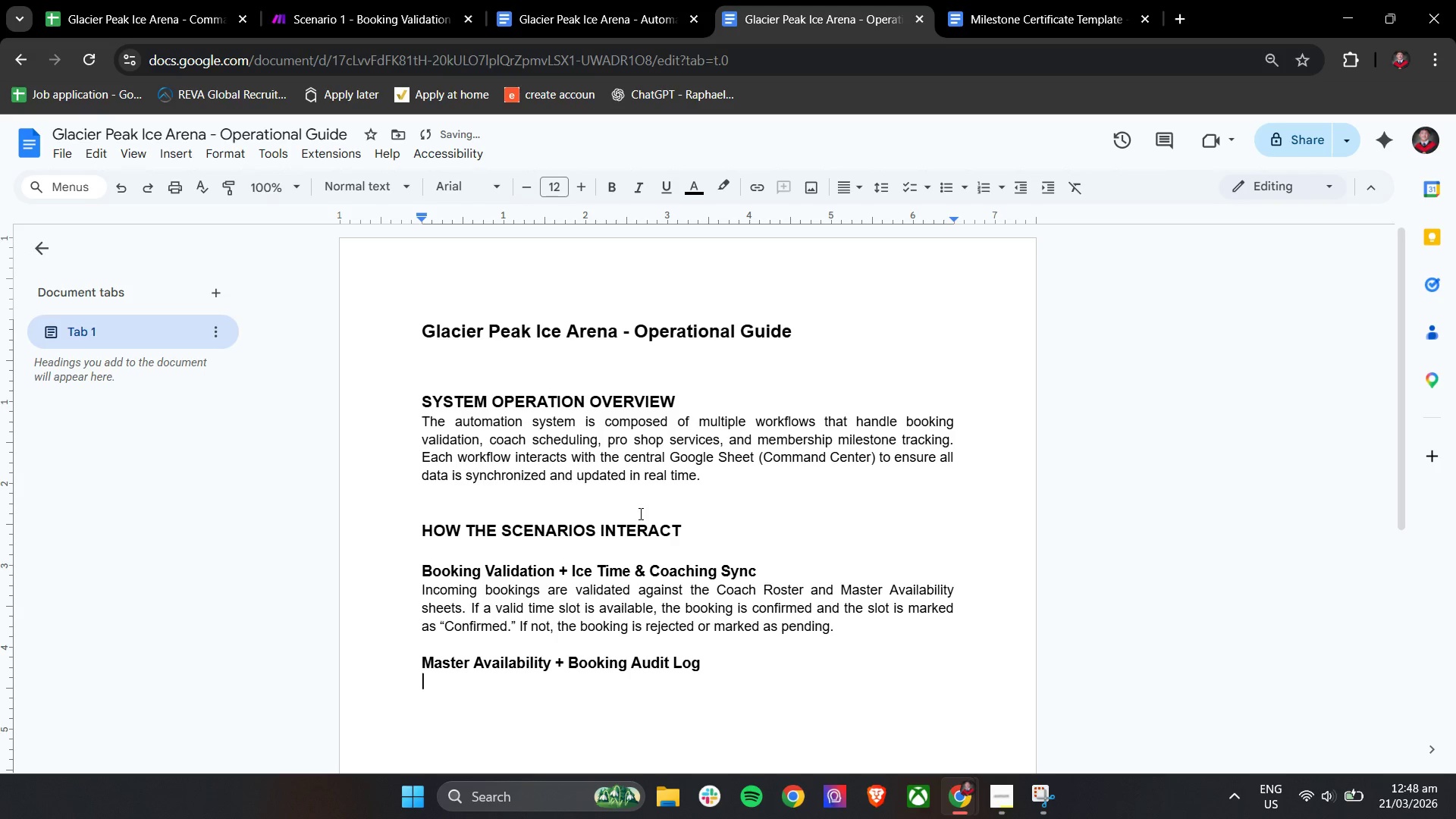 
type(One)
key(Backspace)
type(ce a booking is processed, the system update the Ms)
key(Backspace)
type(aster Availability sheets)
key(Backspace)
type( and logs the action in the Booking Audti )
key(Backspace)
key(Backspace)
key(Backspace)
type(it Log to re)
key(Backspace)
key(Backspace)
type(tre)
key(Backspace)
type(ack wheter the )
key(Backspace)
key(Backspace)
key(Backspace)
key(Backspace)
key(Backspace)
key(Backspace)
key(Backspace)
type(her the operat)
key(Backspace)
type(ion was successful or d)
key(Backspace)
type(failed.)
 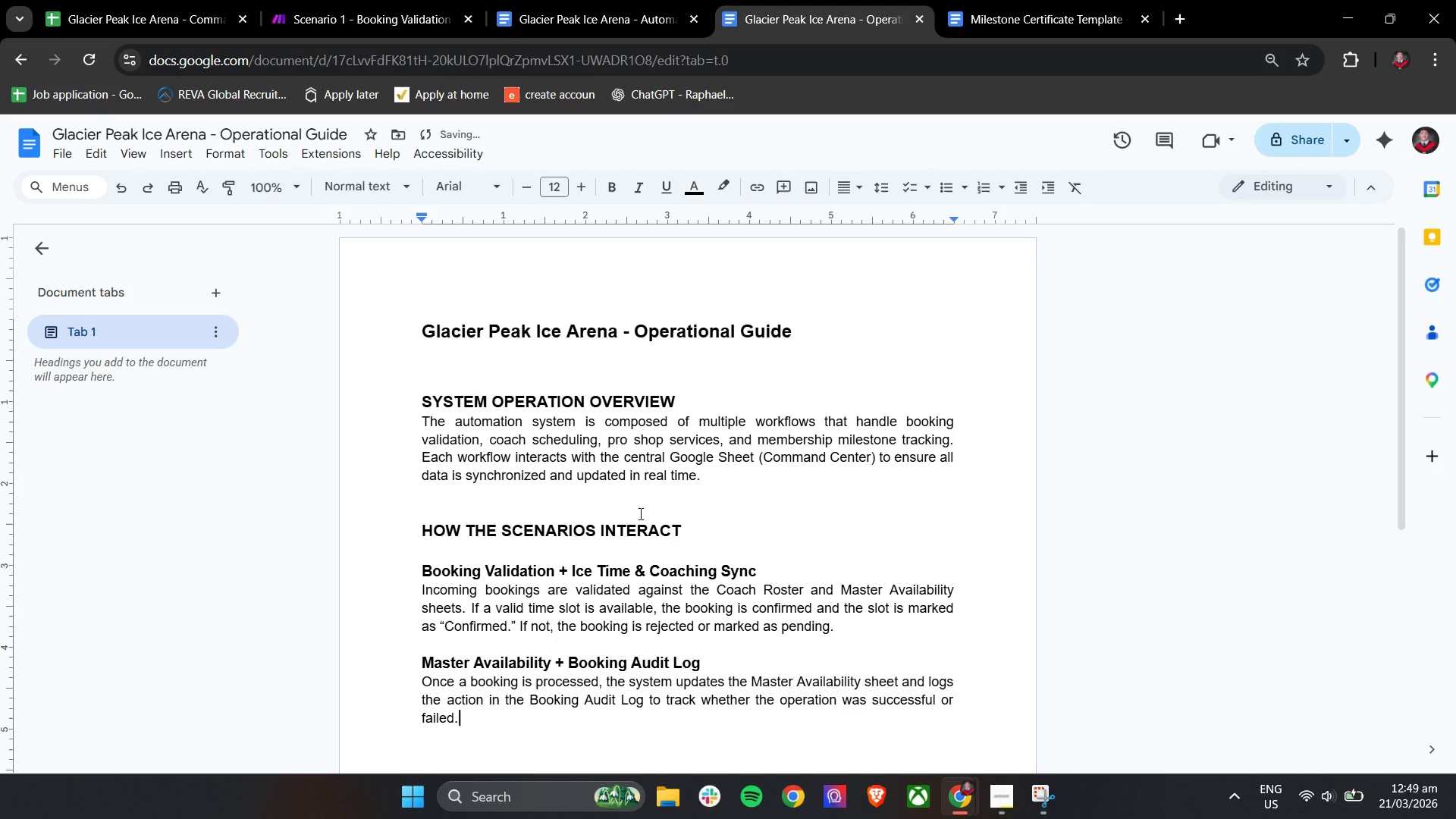 
key(Enter)
 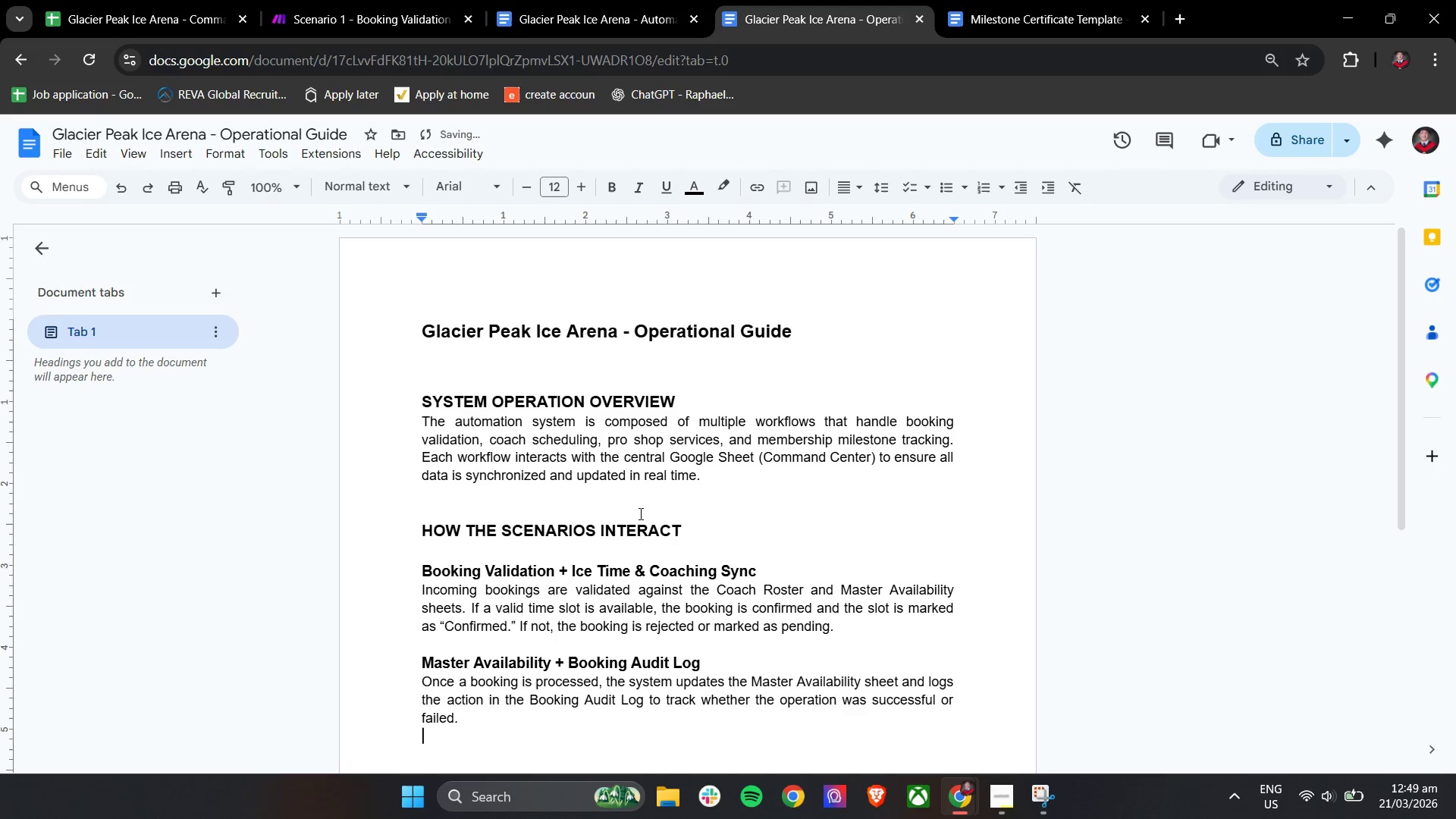 
key(Enter)
 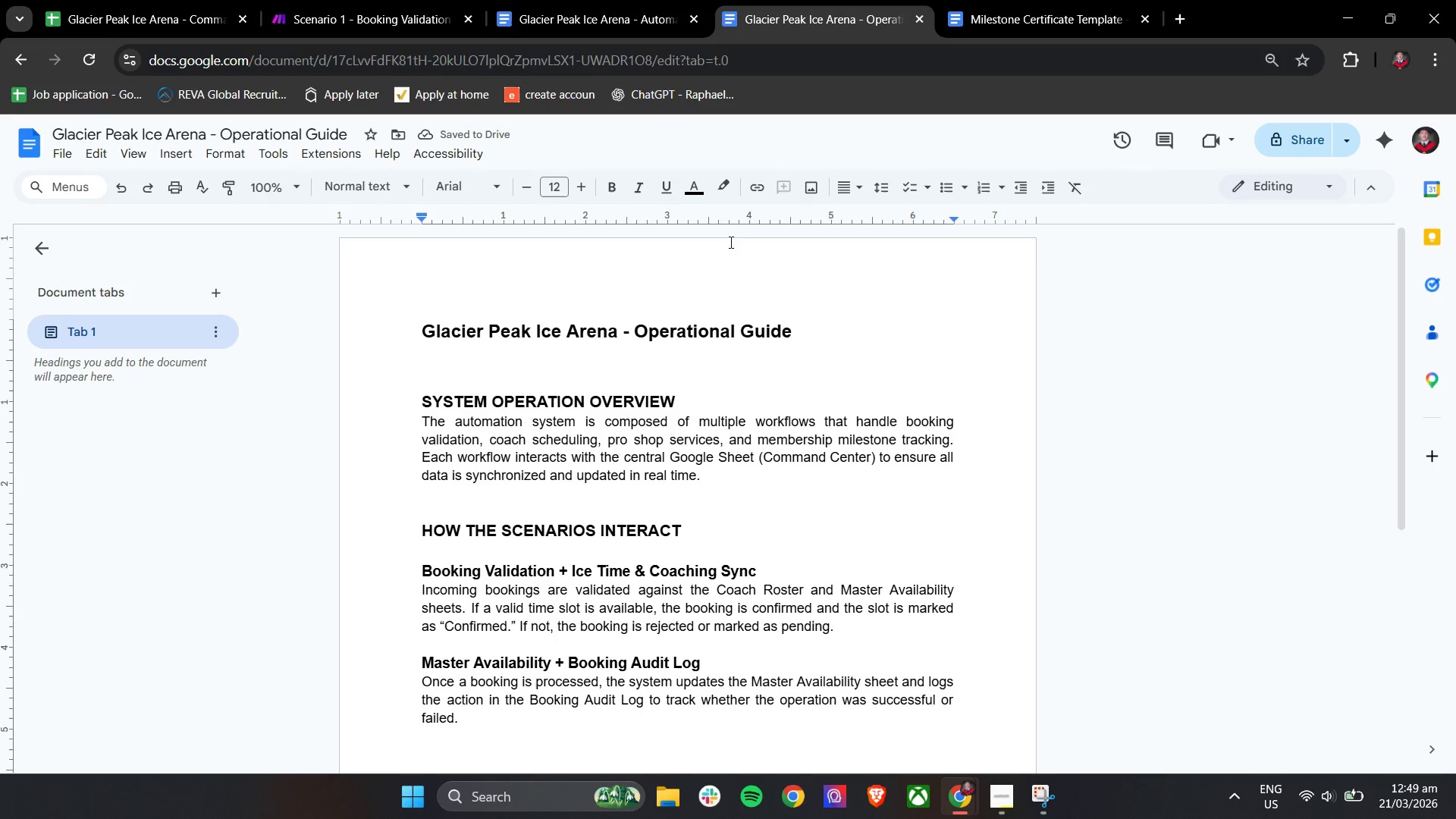 
double_click([607, 186])
 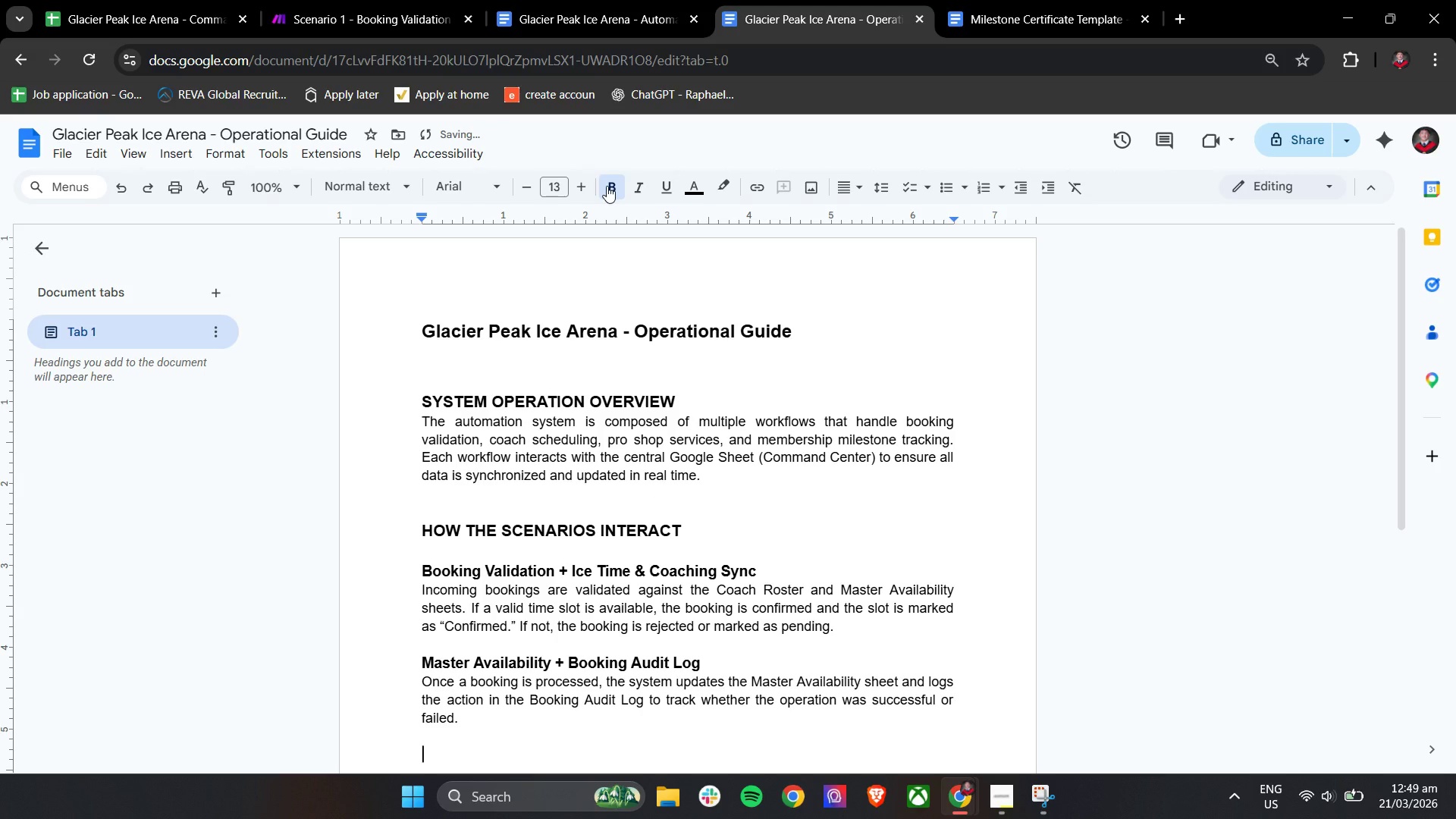 
type(Pro Shop Service Pipeline)
 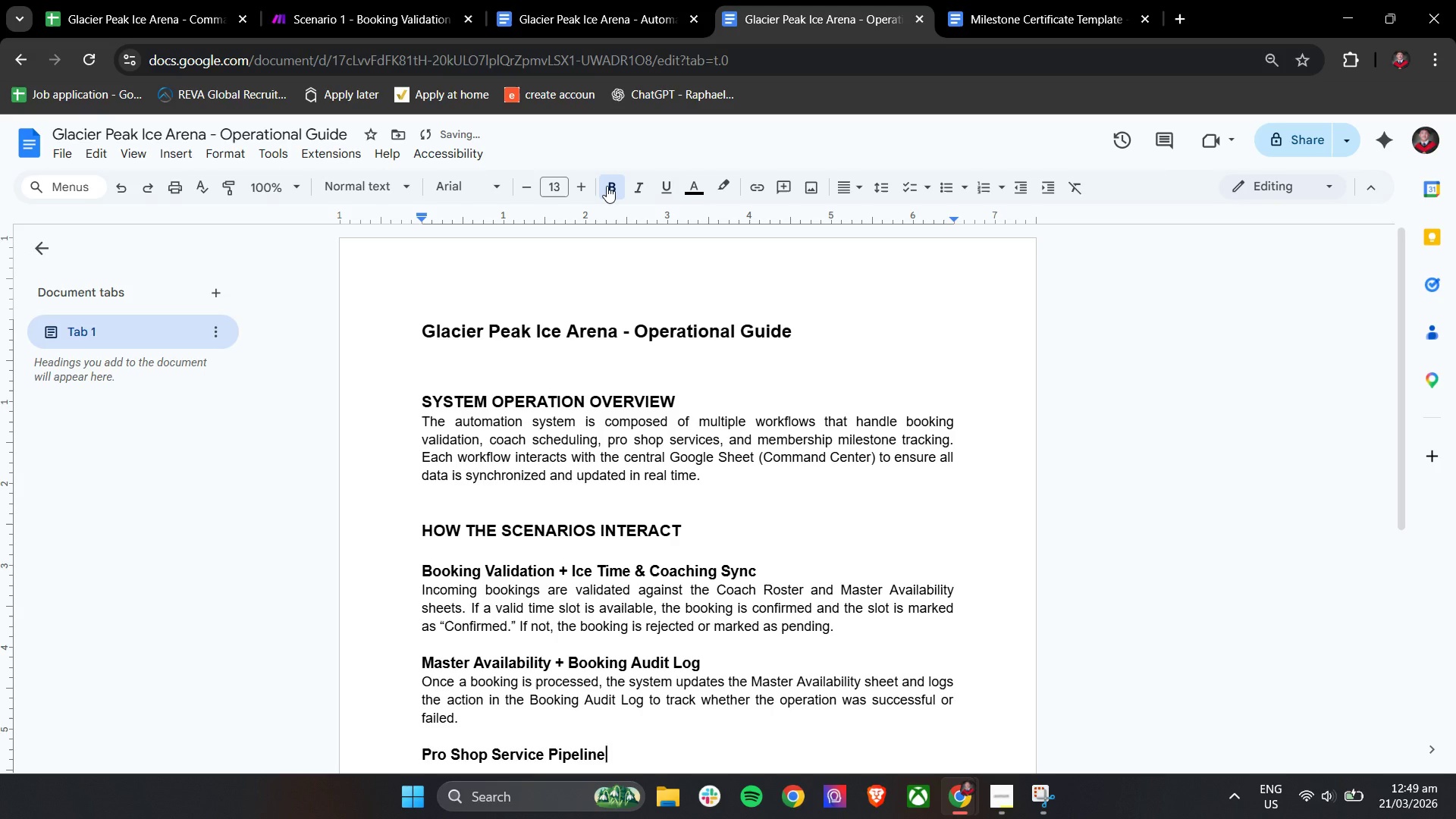 
left_click([536, 186])
 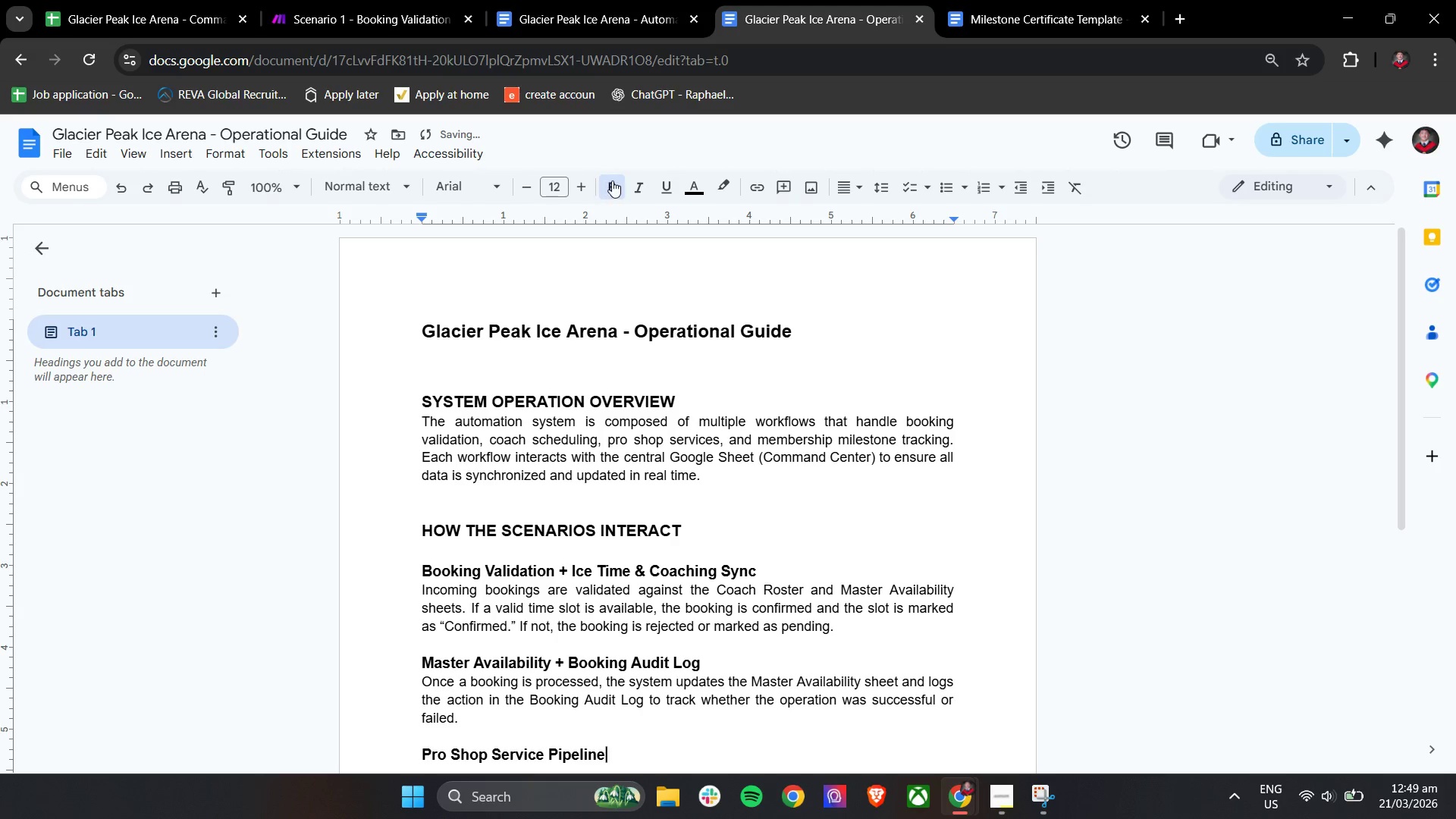 
left_click([612, 180])
 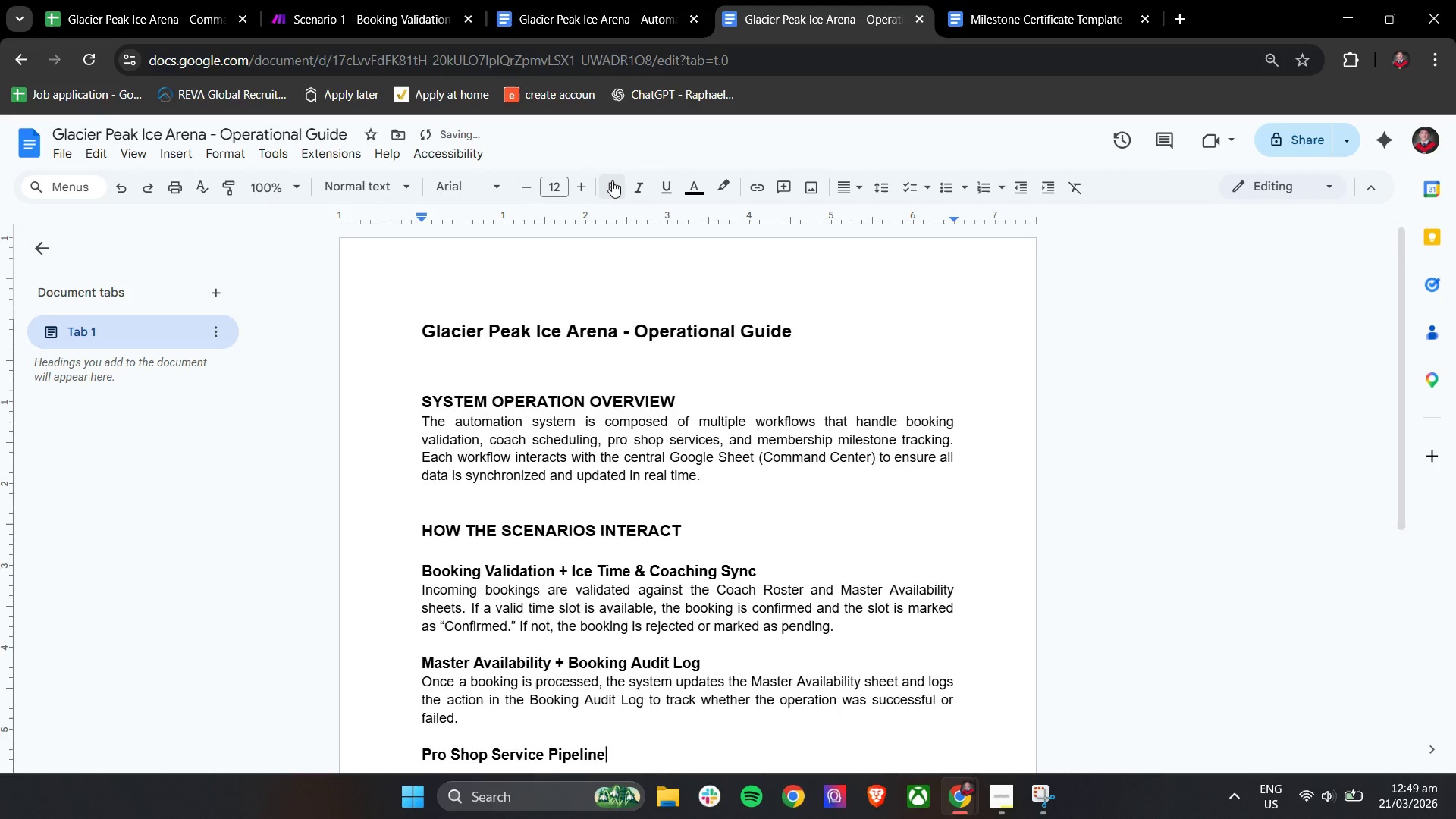 
key(Enter)
 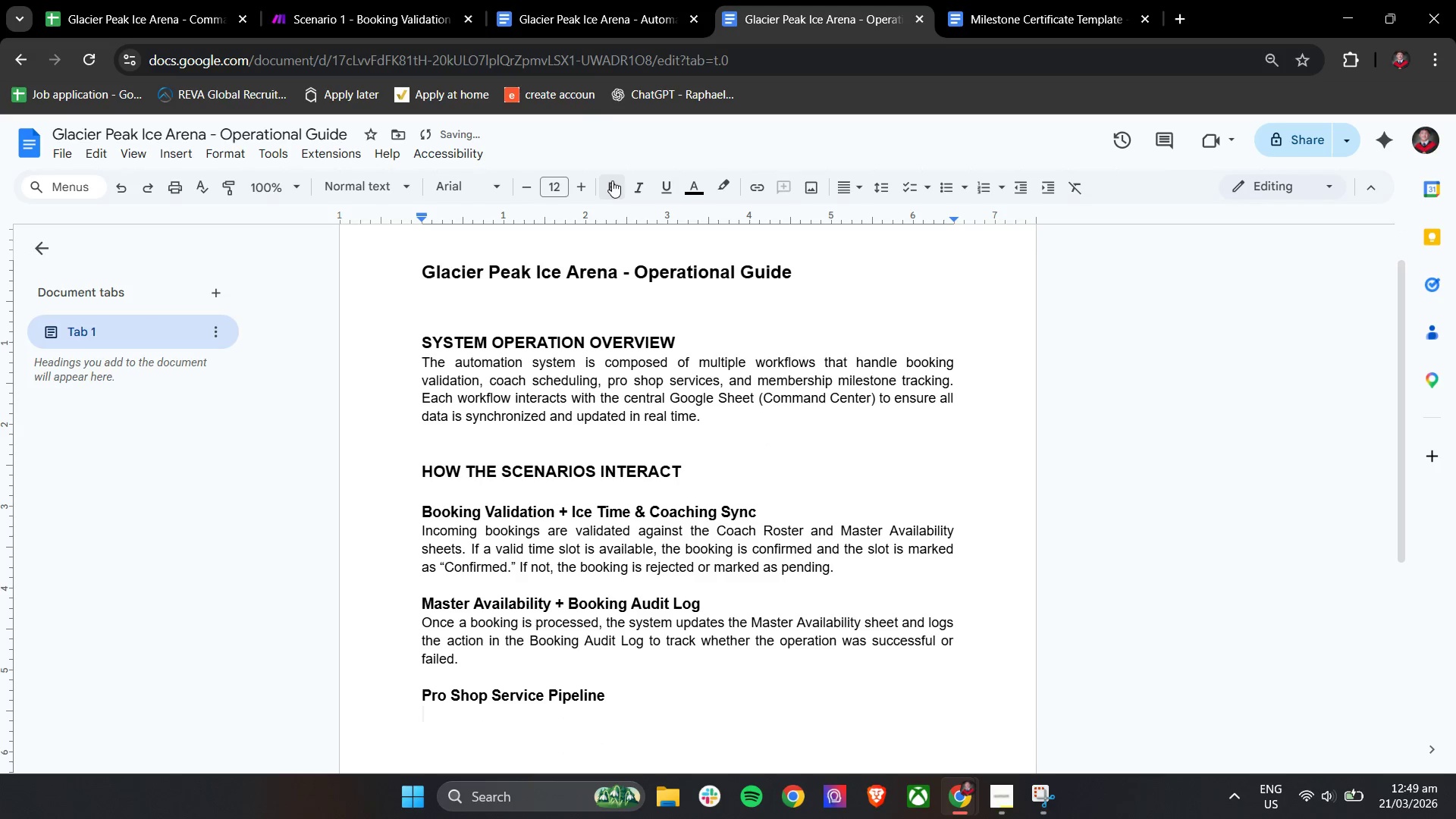 
type(When a service request is added or updates)
key(Backspace)
type(d,)
key(Backspace)
type(.)
key(Backspace)
type(, the system tracs)
key(Backspace)
key(Backspace)
type(cks its status in the Pro Shop Tracking sheet. Once the service is completed, a nof)
key(Backspace)
type(tification is triggered and the record is sot)
key(Backspace)
key(Backspace)
type(tored in the Athlete Equie)
key(Backspace)
type(pment Log.)
 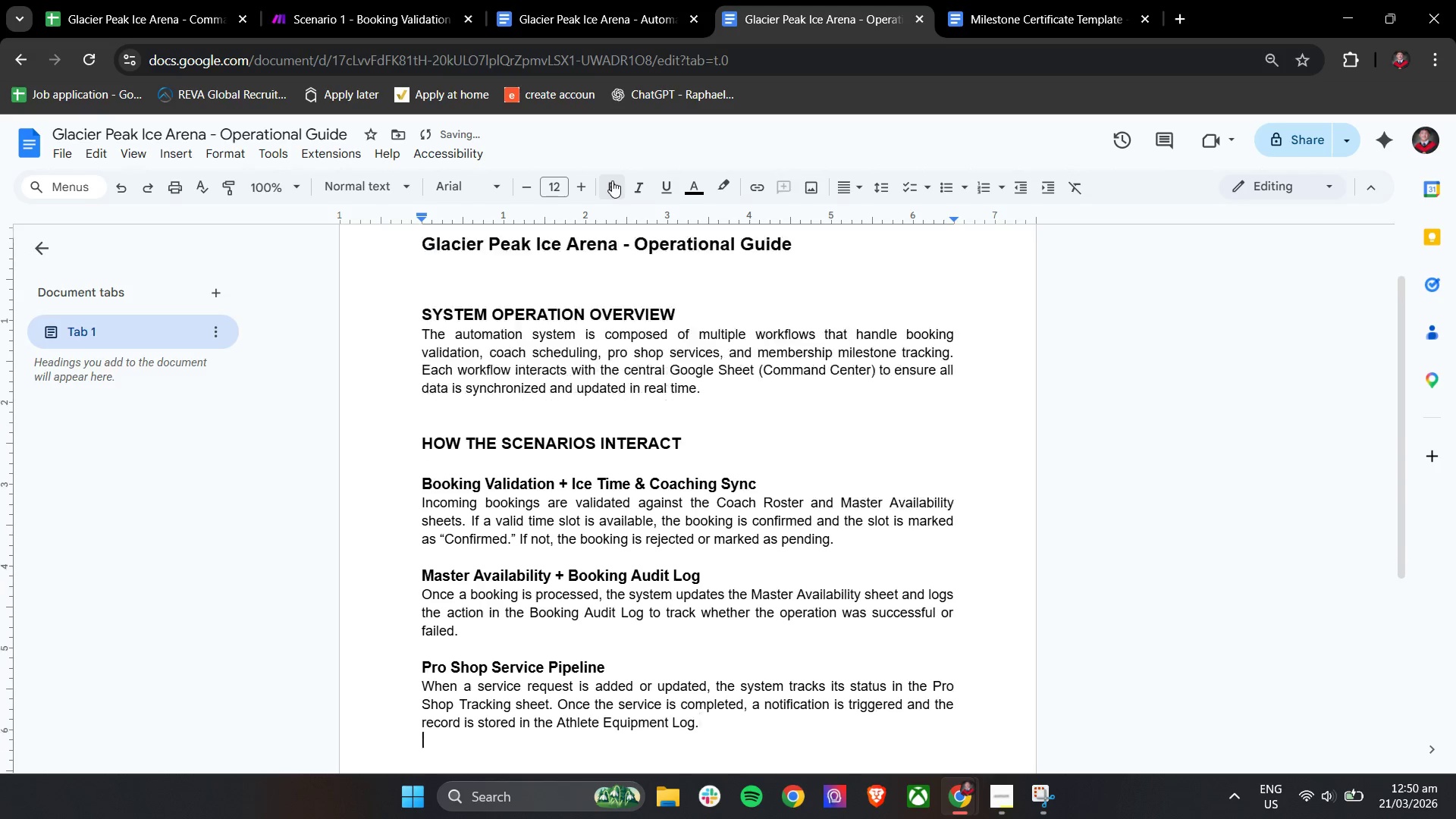 
 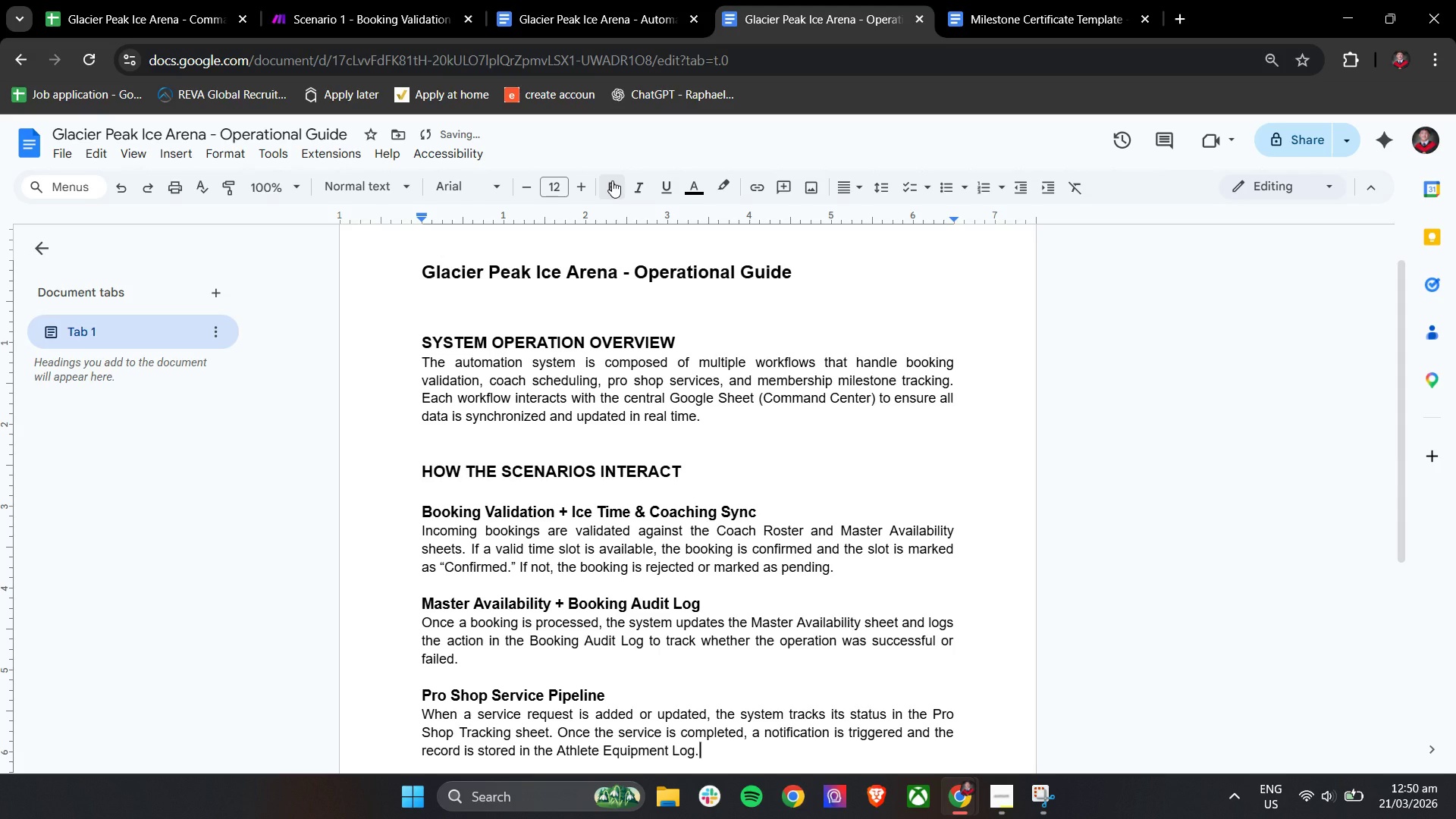 
key(Enter)
 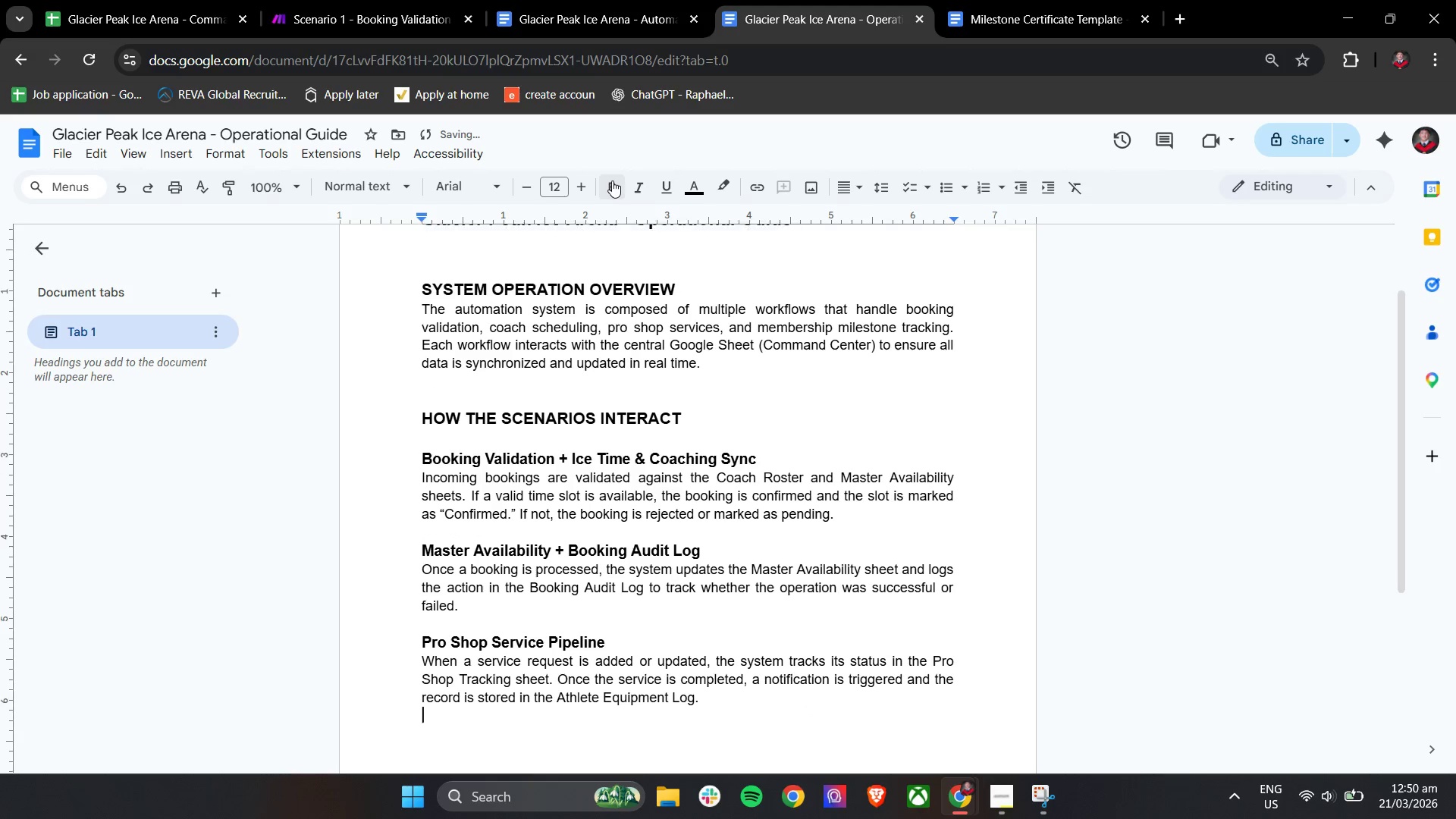 
key(Enter)
 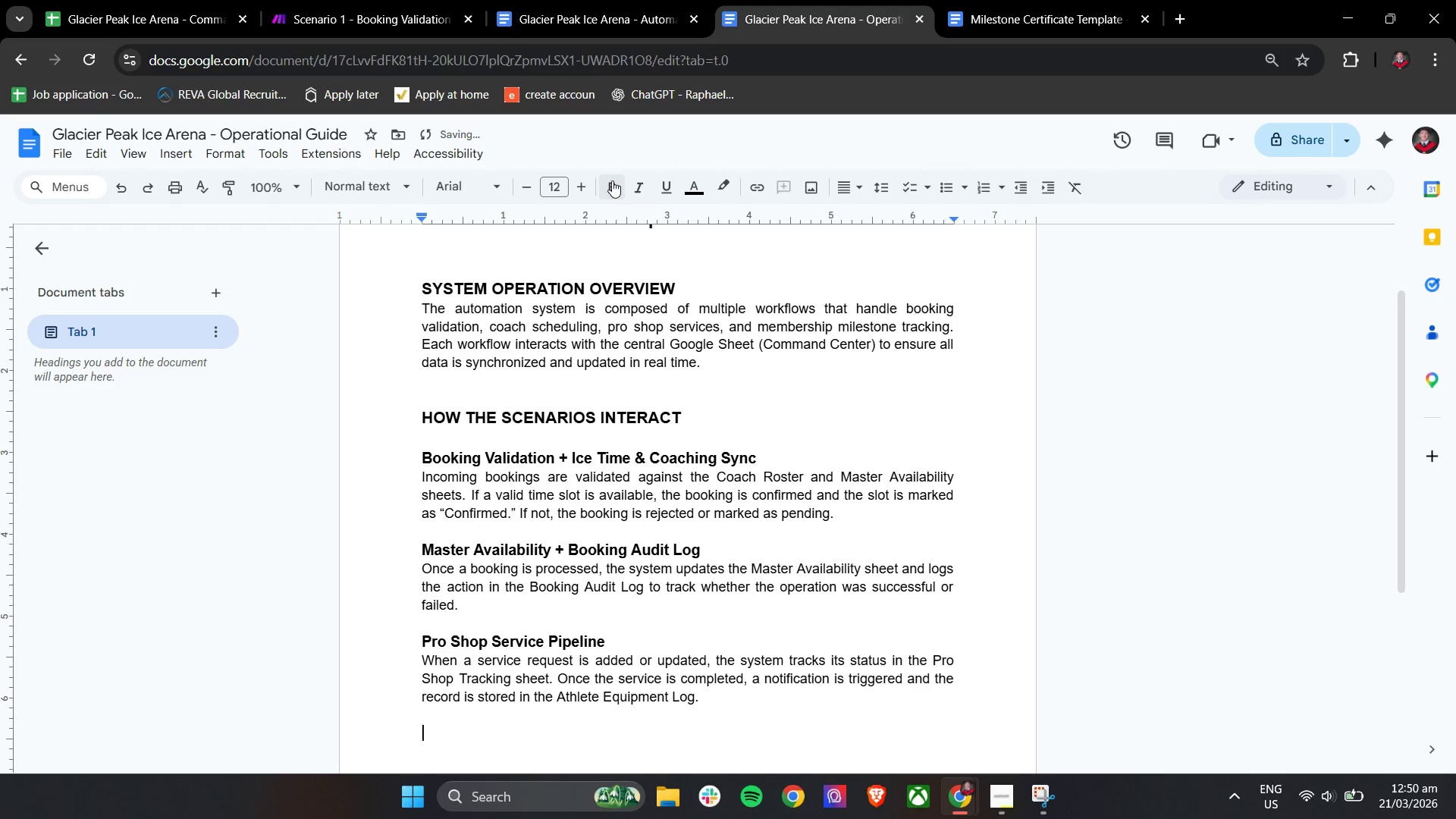 
left_click([592, 178])
 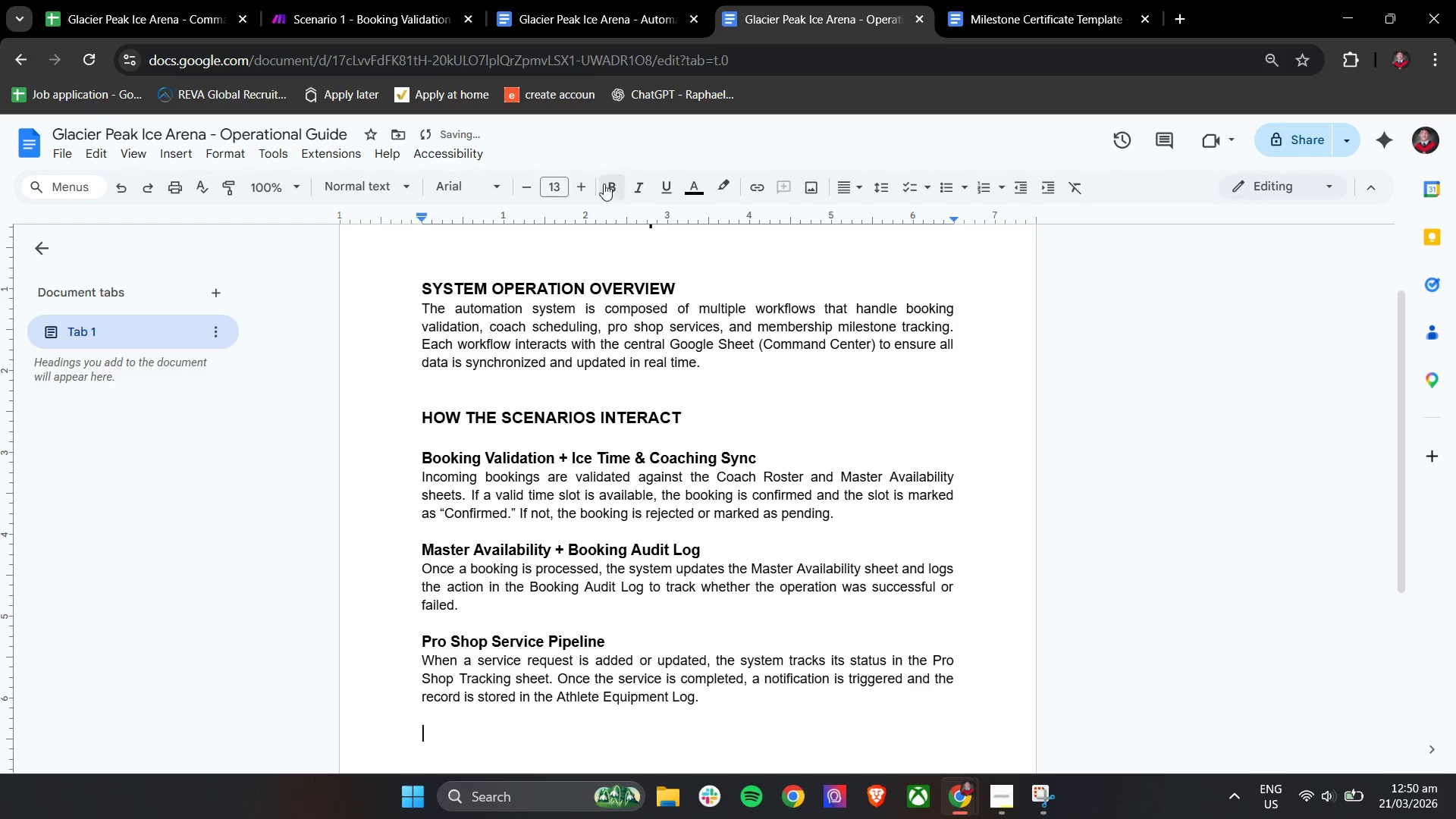 
triple_click([607, 183])
 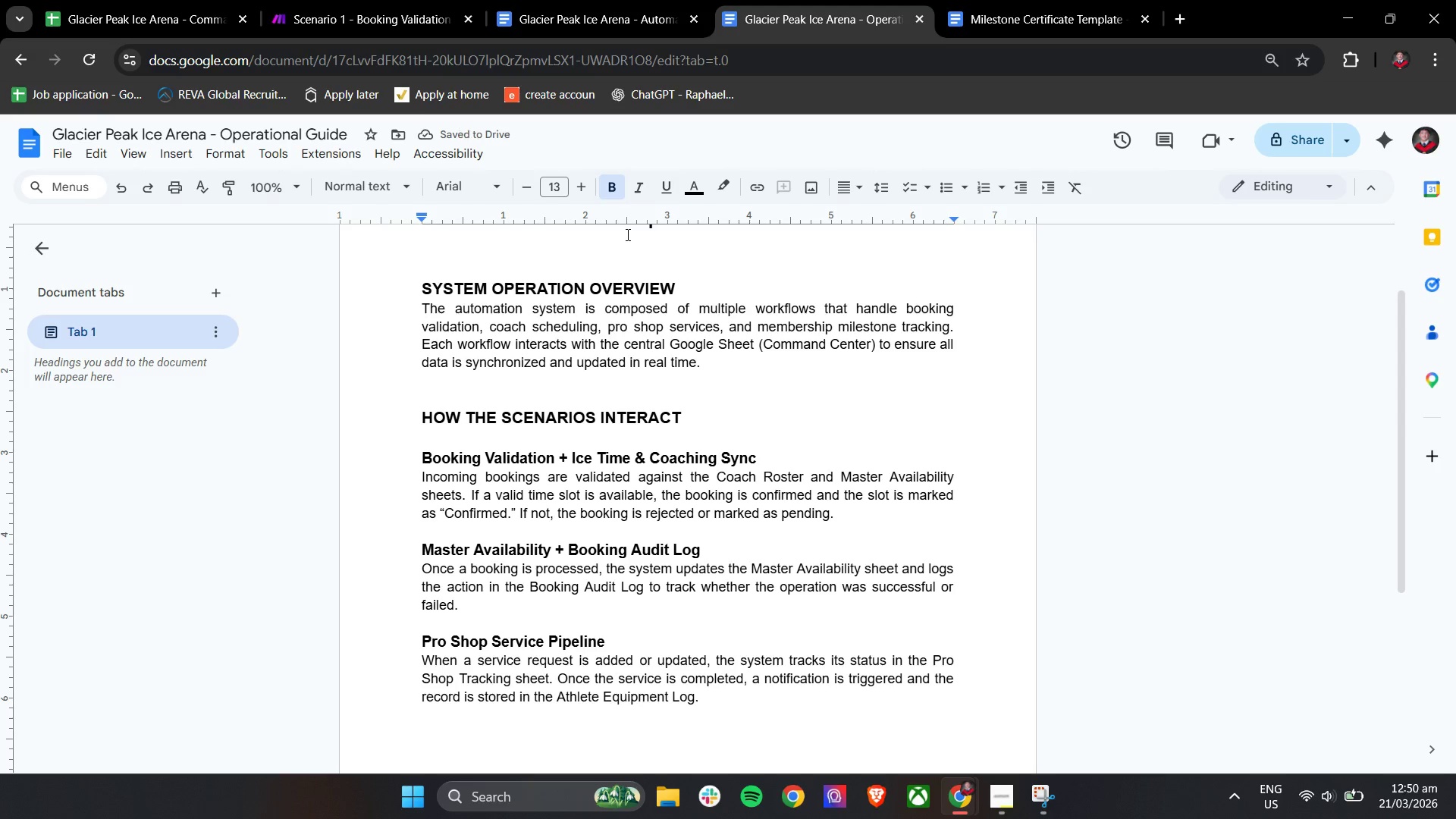 
type(Men)
key(Backspace)
type(mbership Milestone Engine.)
 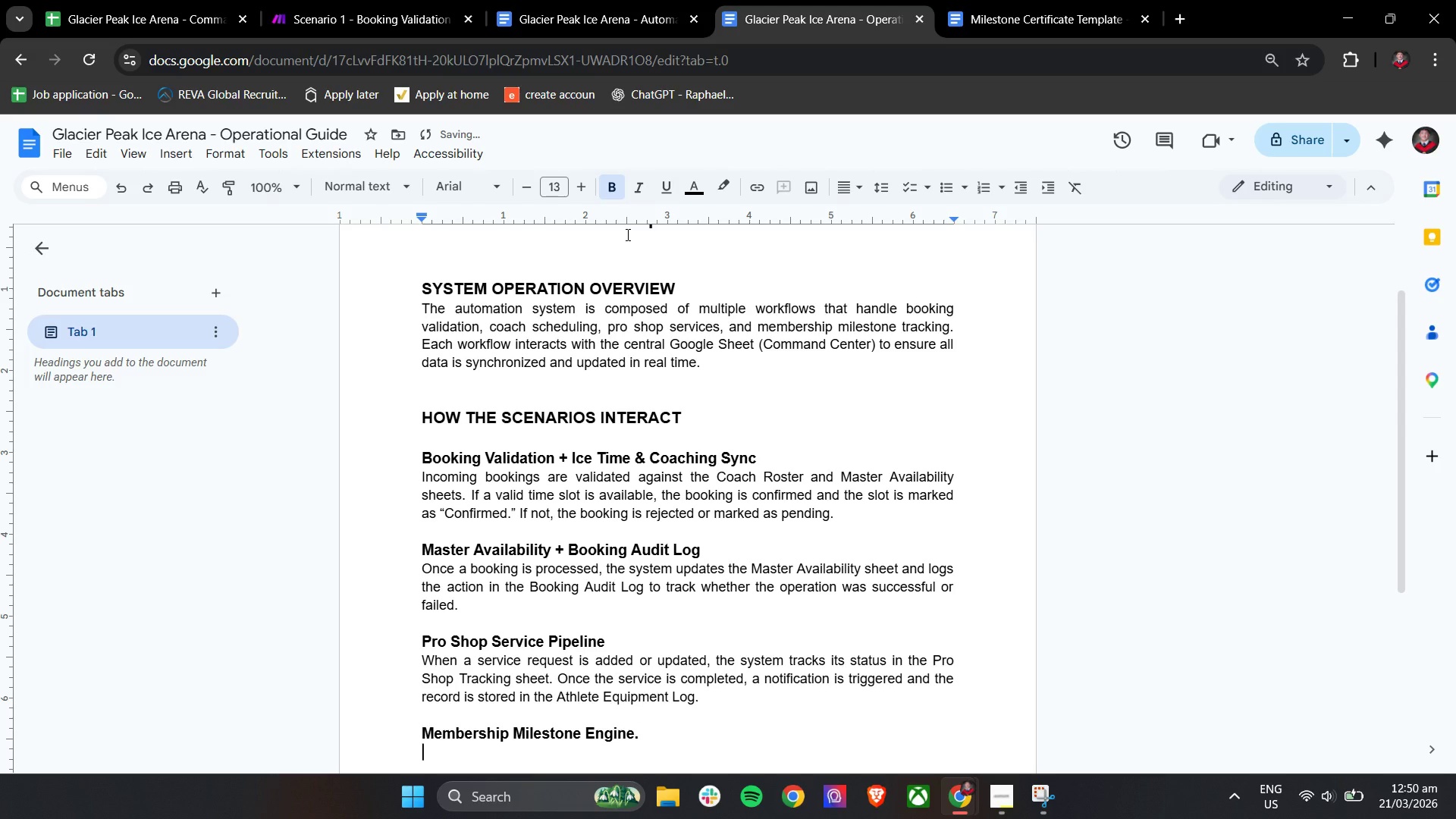 
 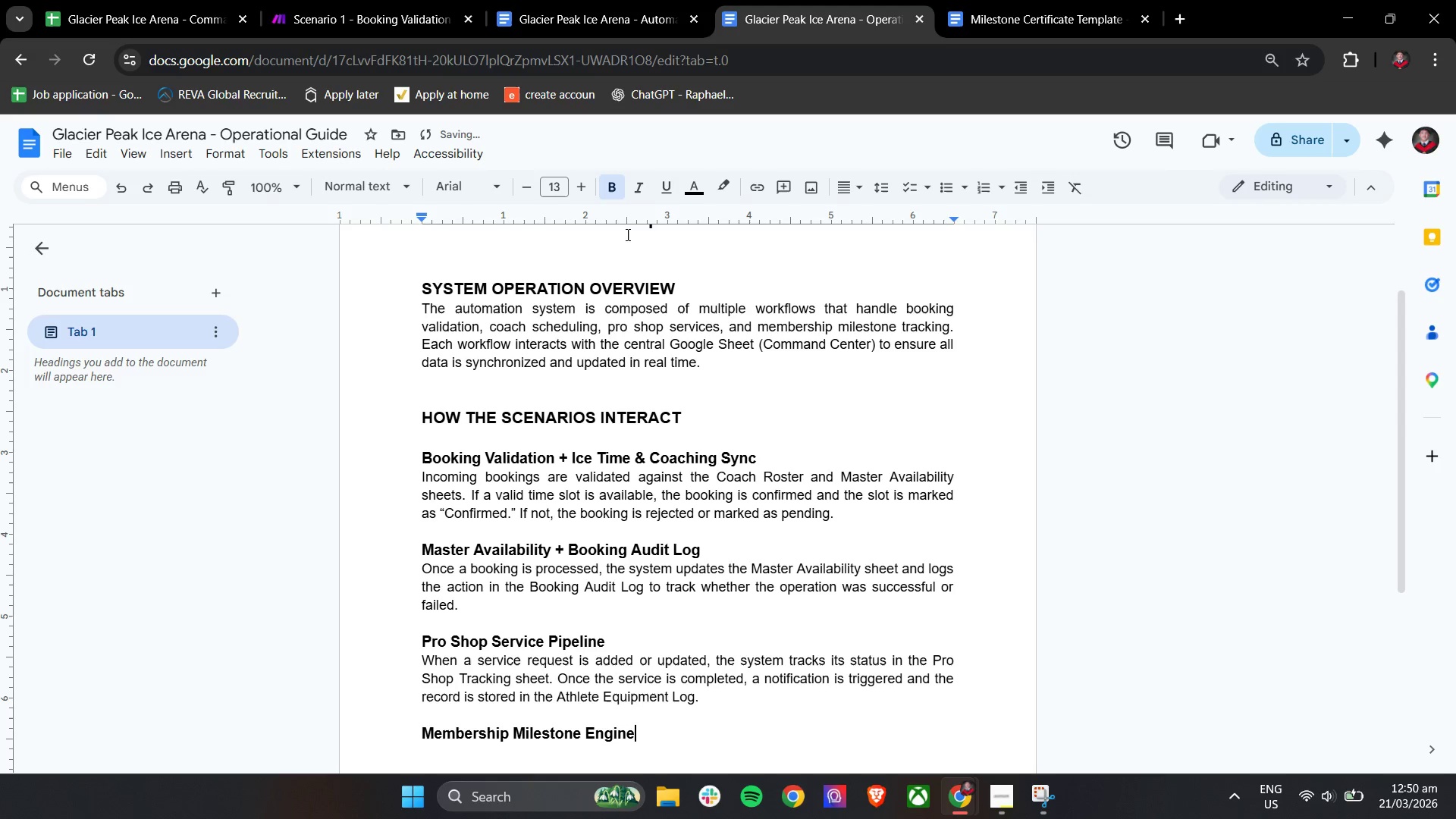 
key(Enter)
 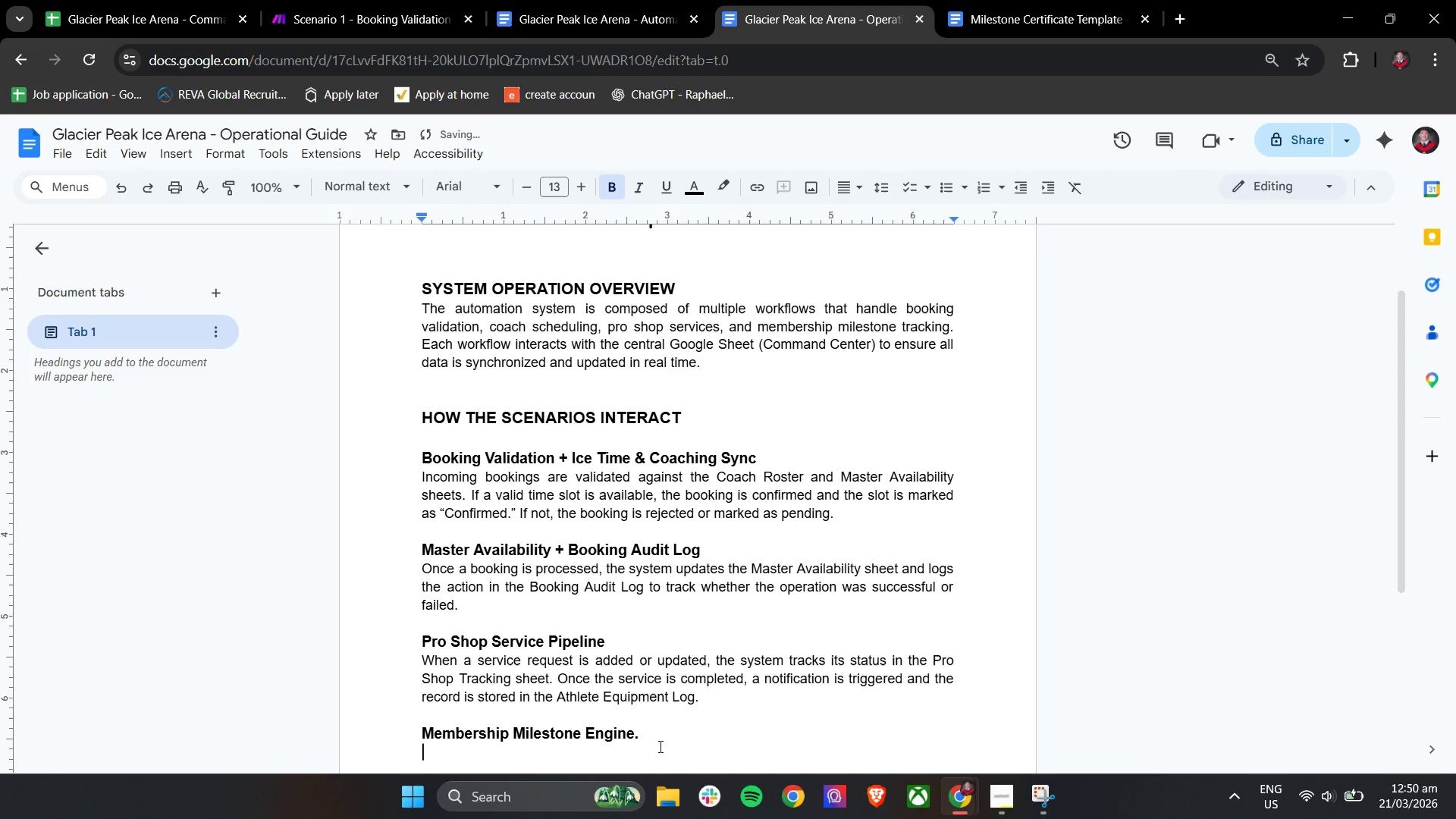 
left_click([699, 733])
 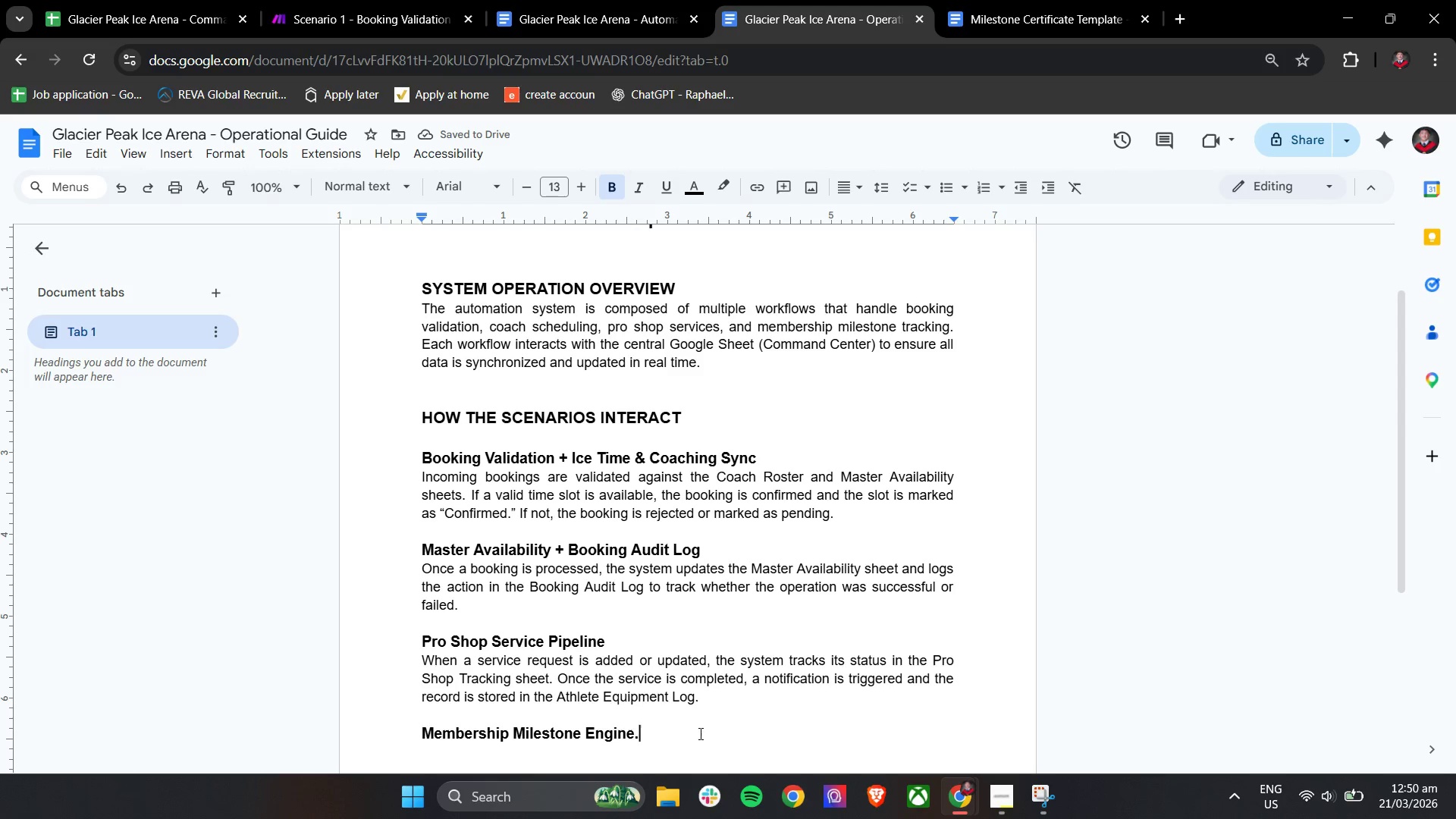 
key(Backspace)
 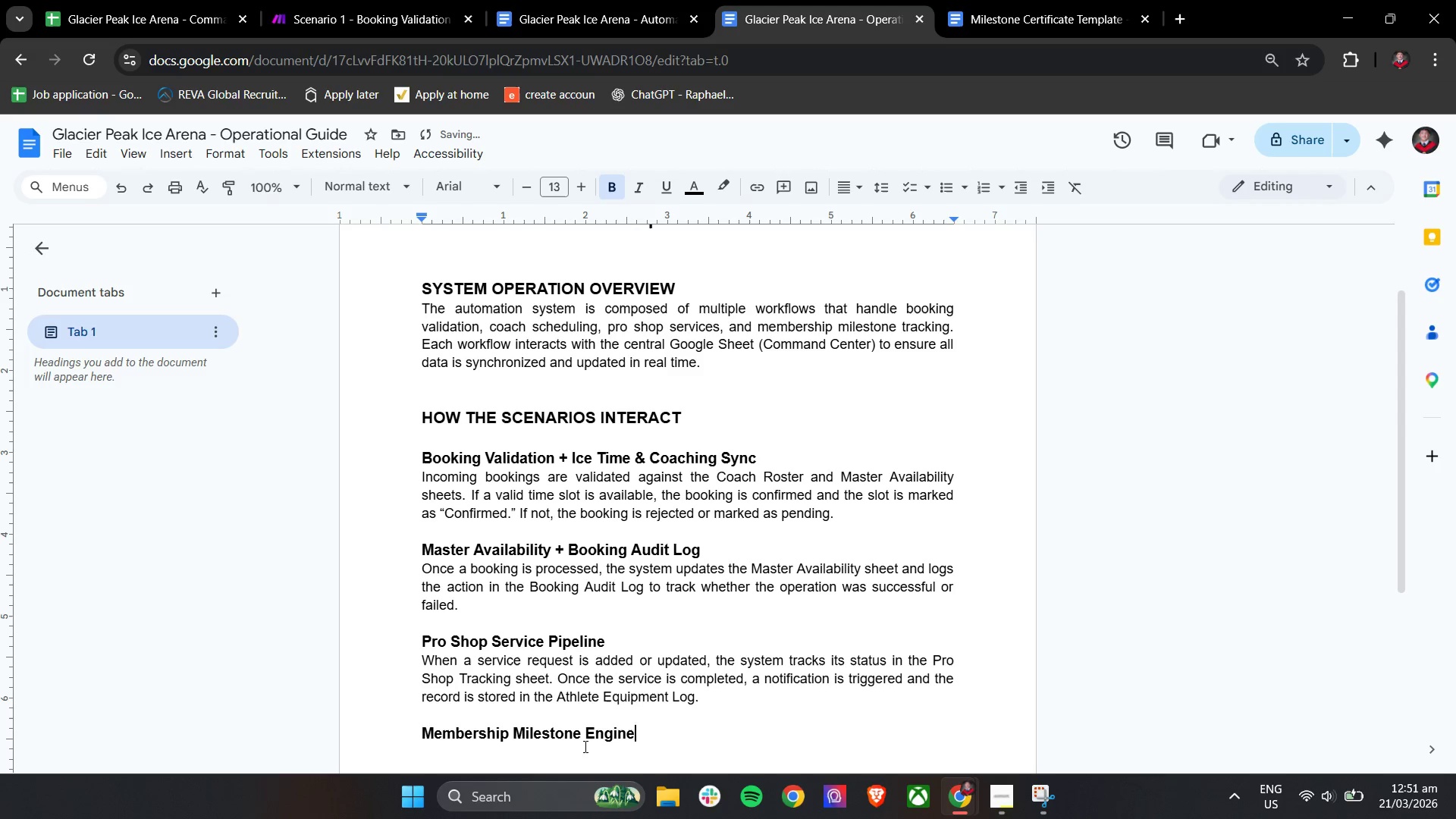 
left_click([579, 757])
 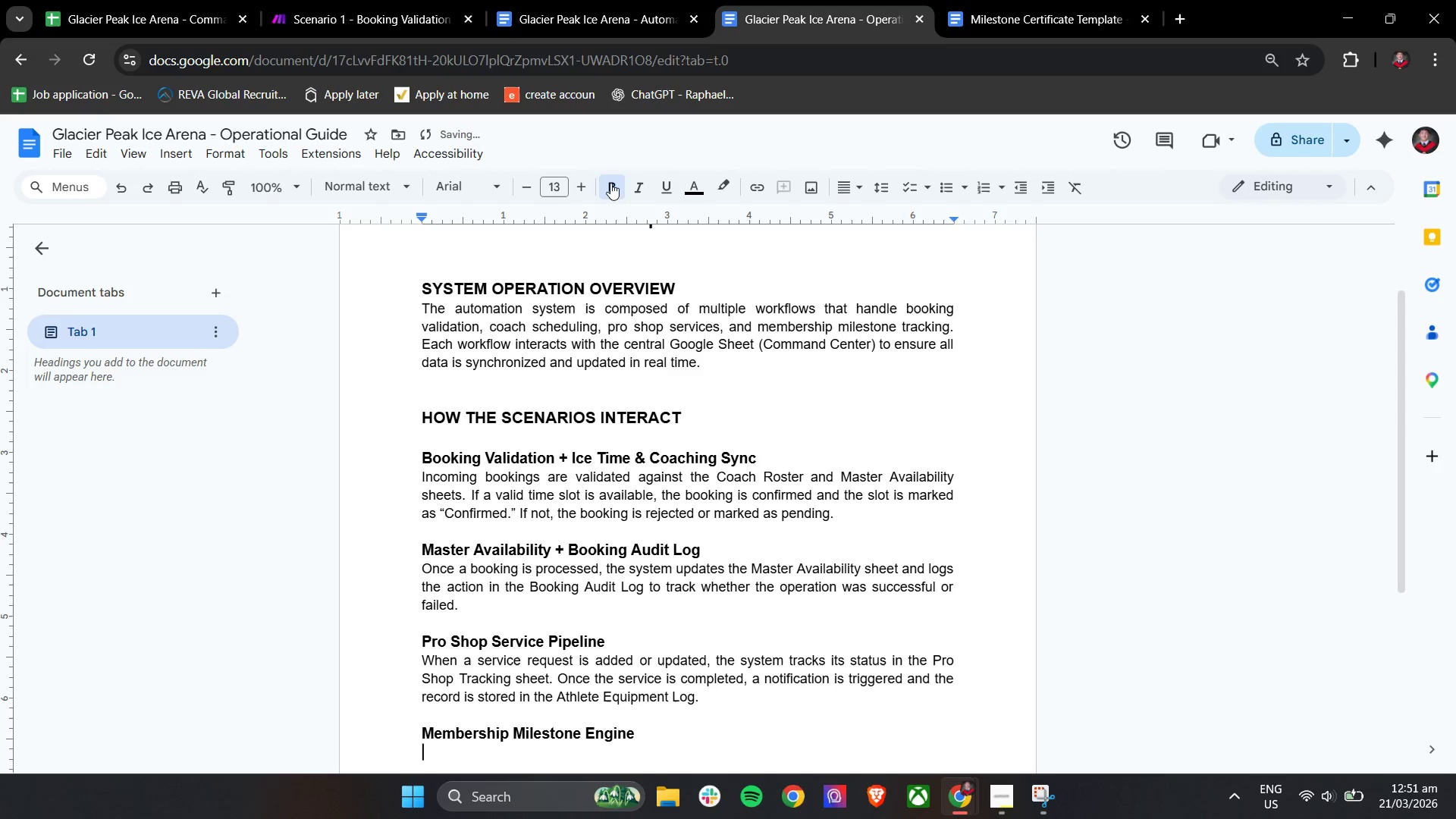 
double_click([535, 186])
 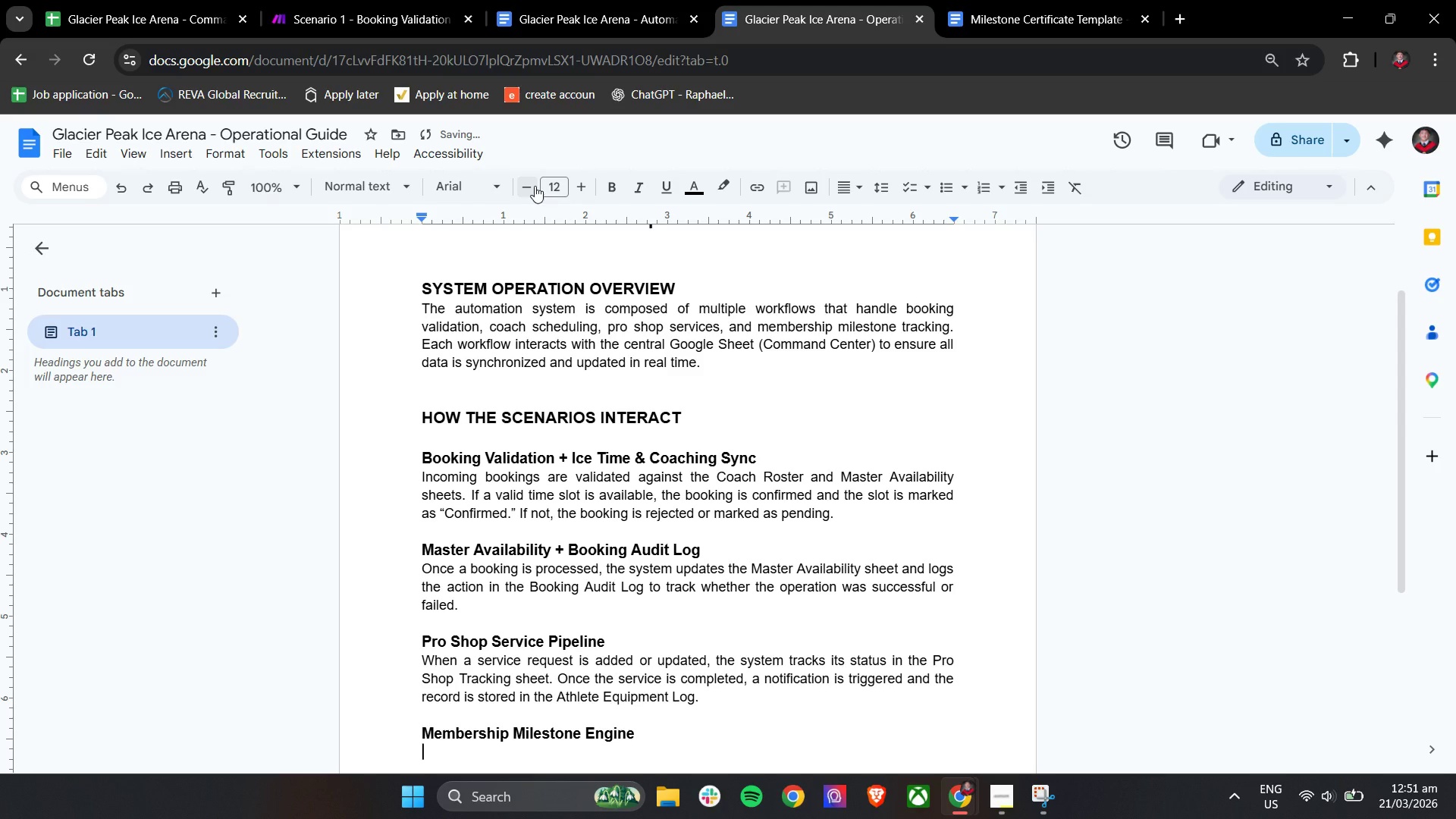 
type(The system monitors lesson attendance and cheks if t)
key(Backspace)
type(a )
key(Backspace)
key(Backspace)
key(Backspace)
key(Backspace)
key(Backspace)
key(Backspace)
key(Backspace)
key(Backspace)
type(csk)
key(Backspace)
key(Backspace)
type(ks if a st)
key(Backspace)
key(Backspace)
type(skater has cpmpleted the requie)
key(Backspace)
type(red pro)
key(Backspace)
type(ivate hurs or level tests. Onve)
key(Backspace)
key(Backspace)
type(ce a milestone is achieved, their status is updated, and a record is added toa )
key(Backspace)
key(Backspace)
type( the wa)
key(Backspace)
key(Backspace)
type(Wall f)
key(Backspace)
type(of Fame.)
 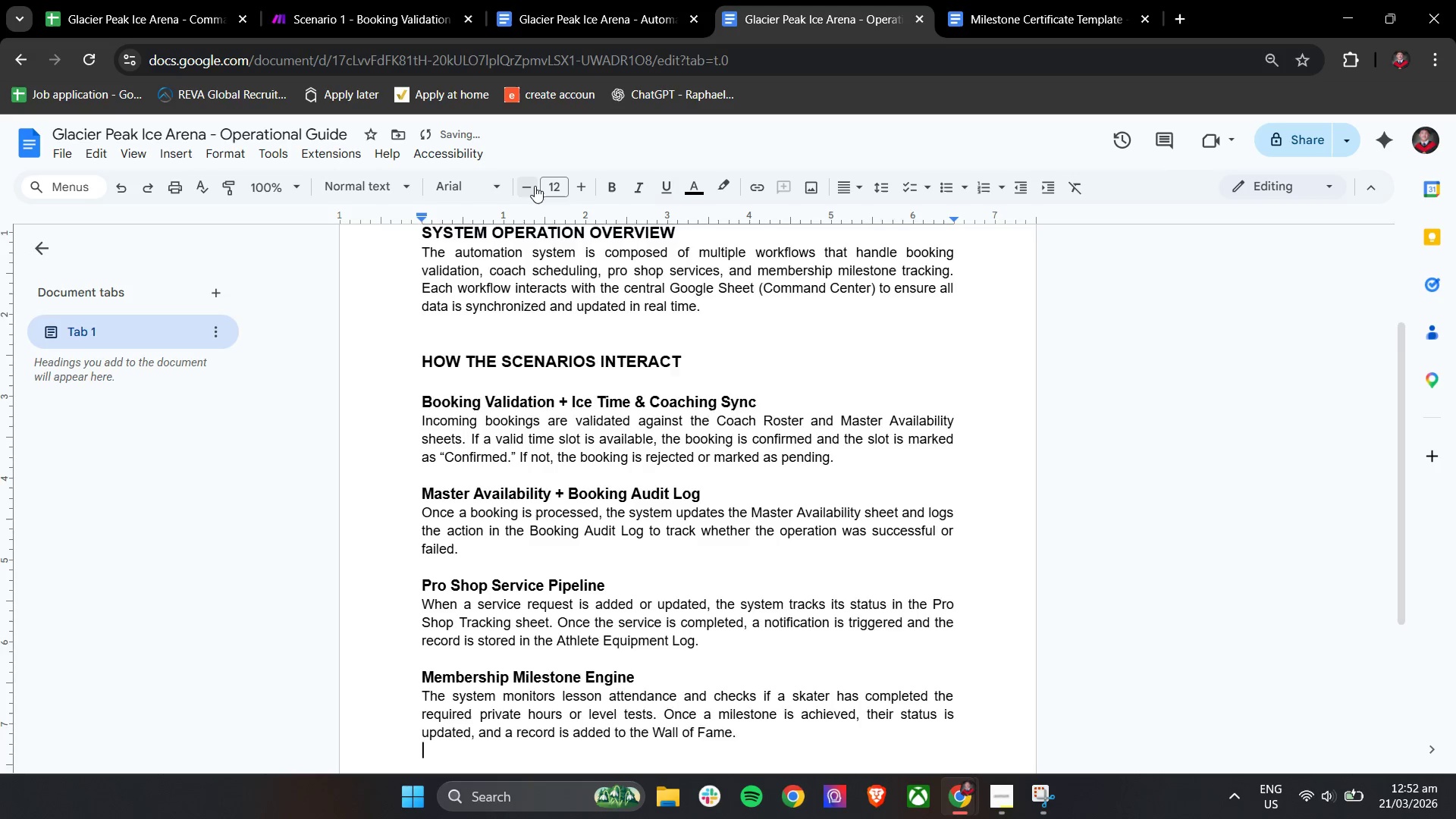 
key(Enter)
 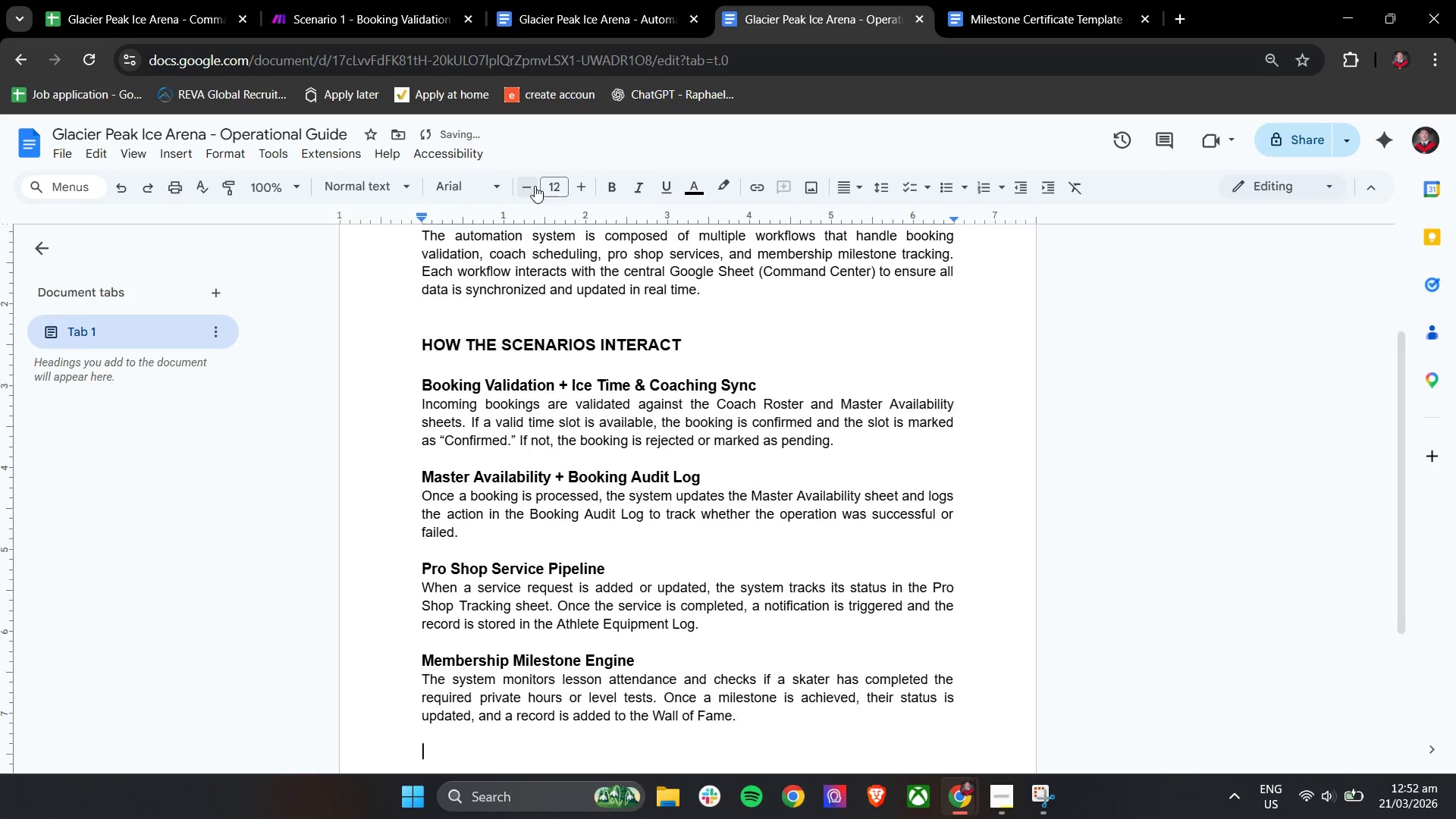 
key(Enter)
 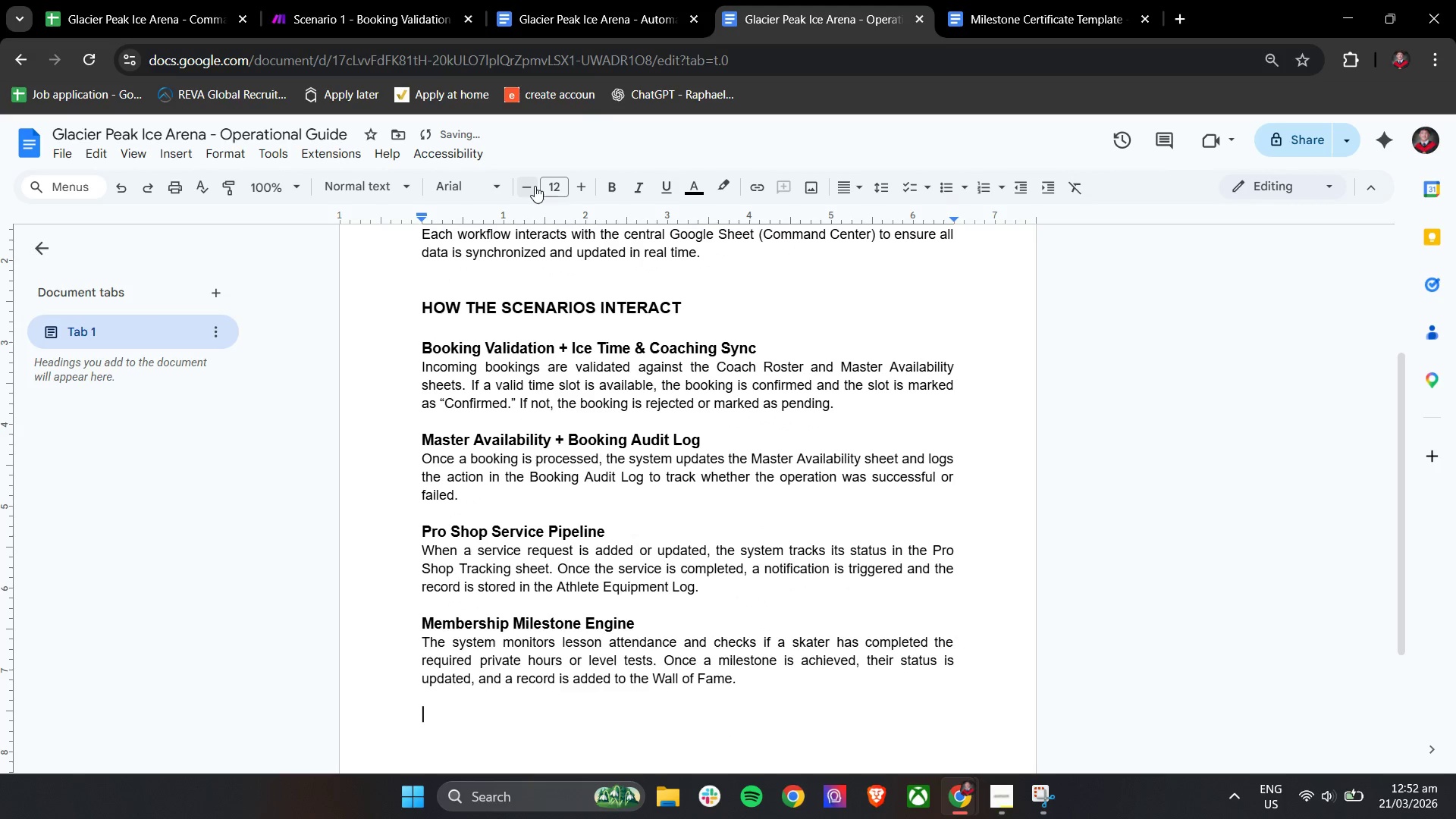 
key(Enter)
 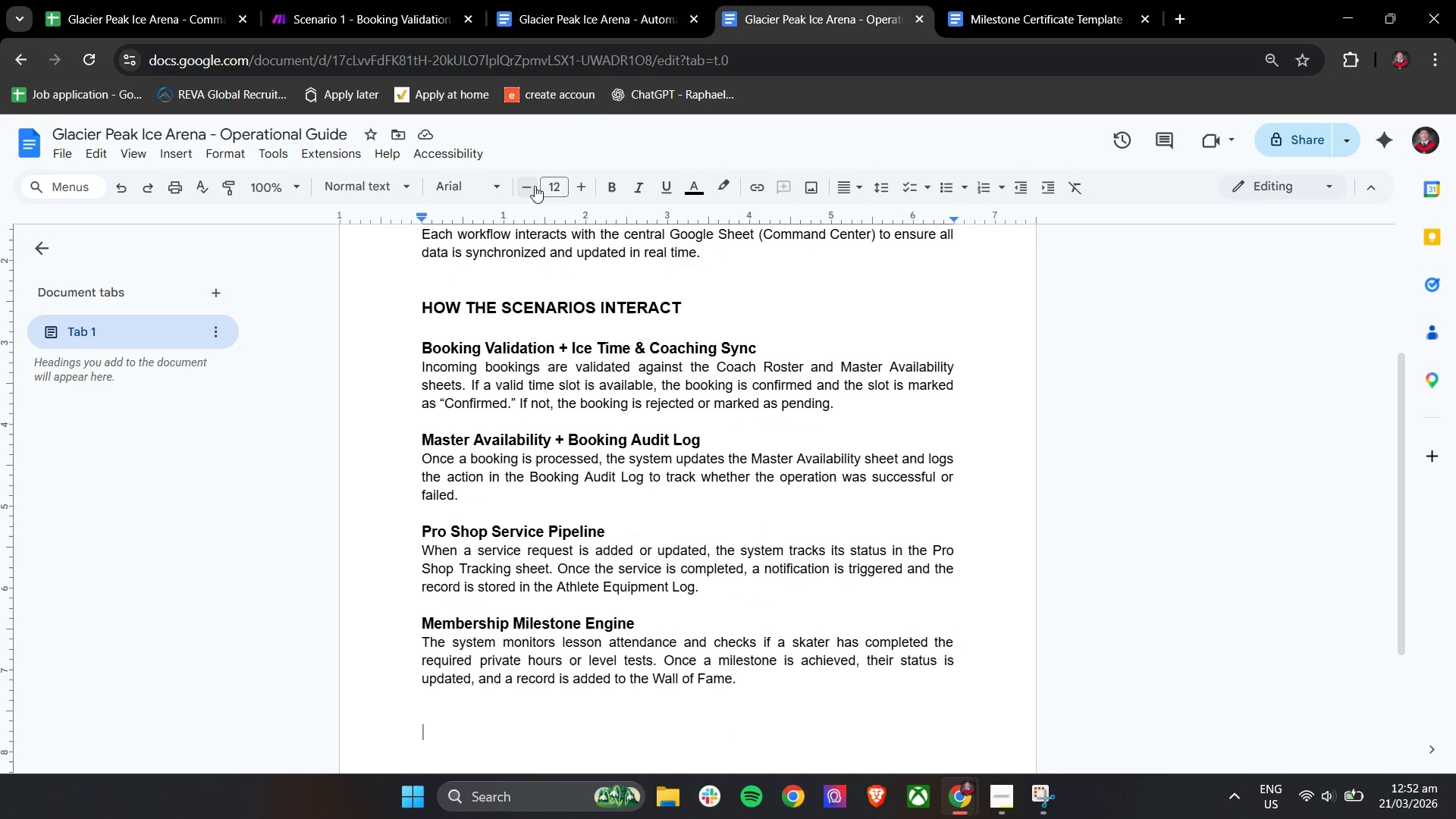 
wait(11.7)
 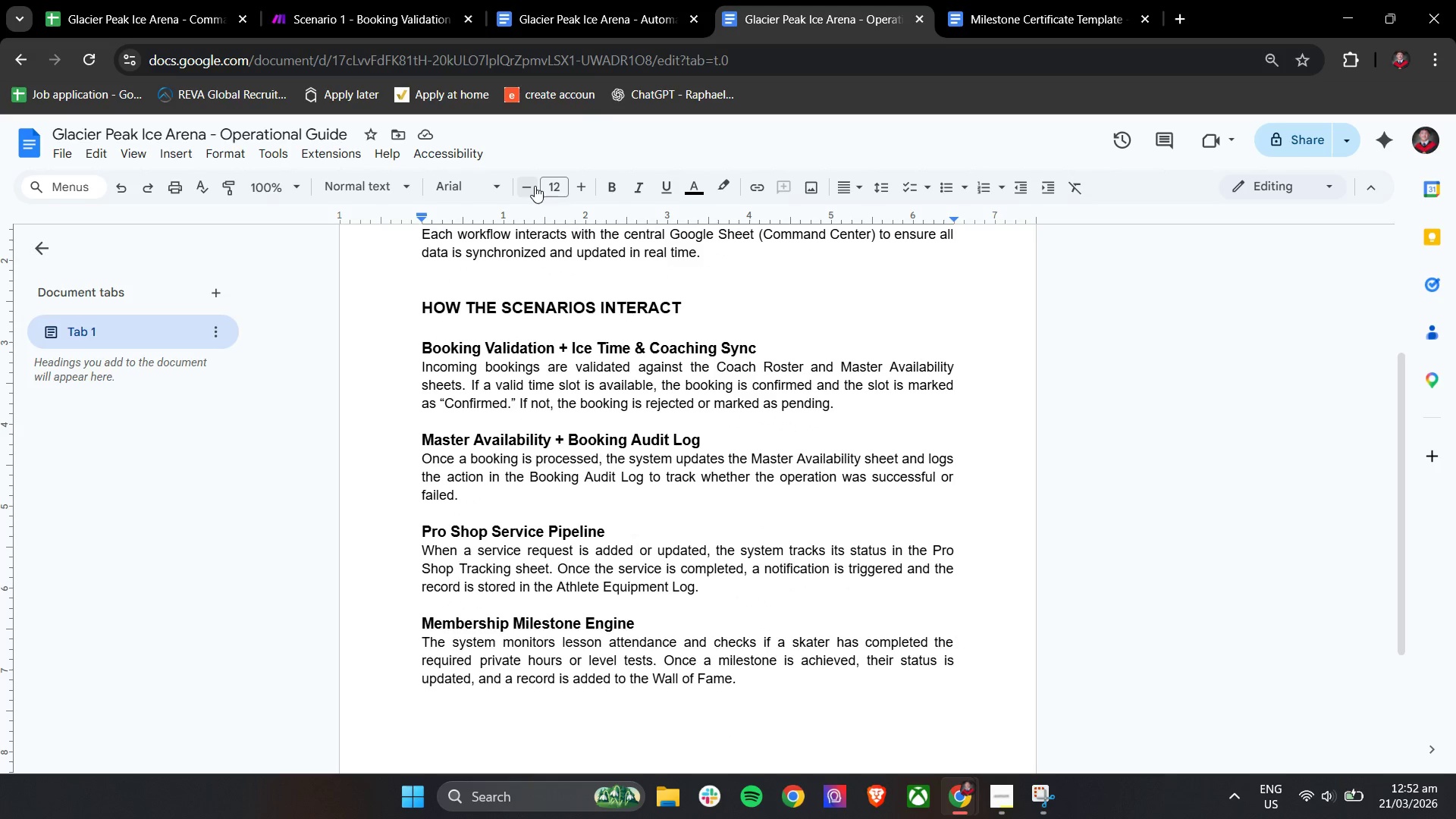 
type(Err)
key(Backspace)
key(Backspace)
key(Backspace)
 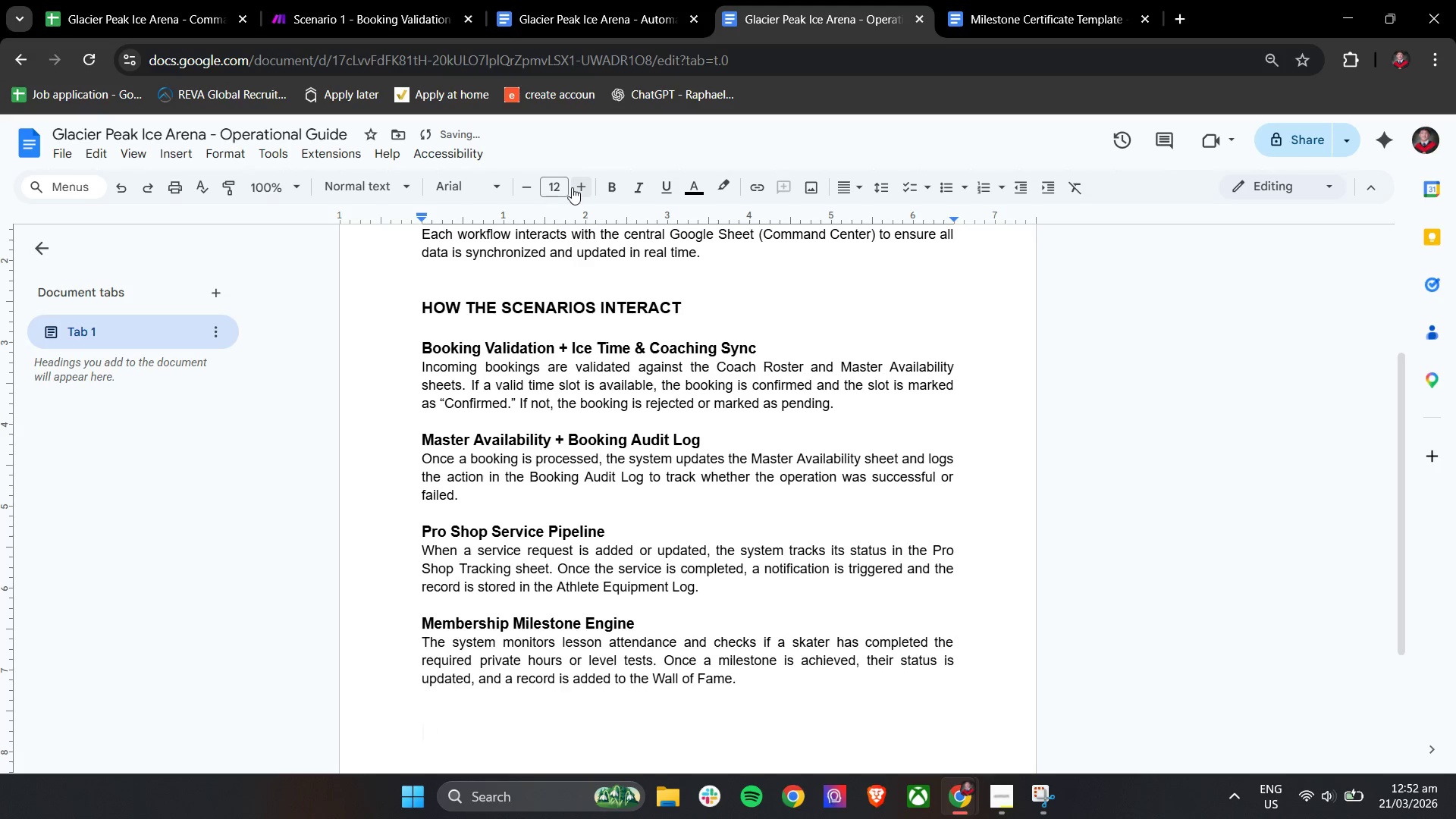 
double_click([610, 187])
 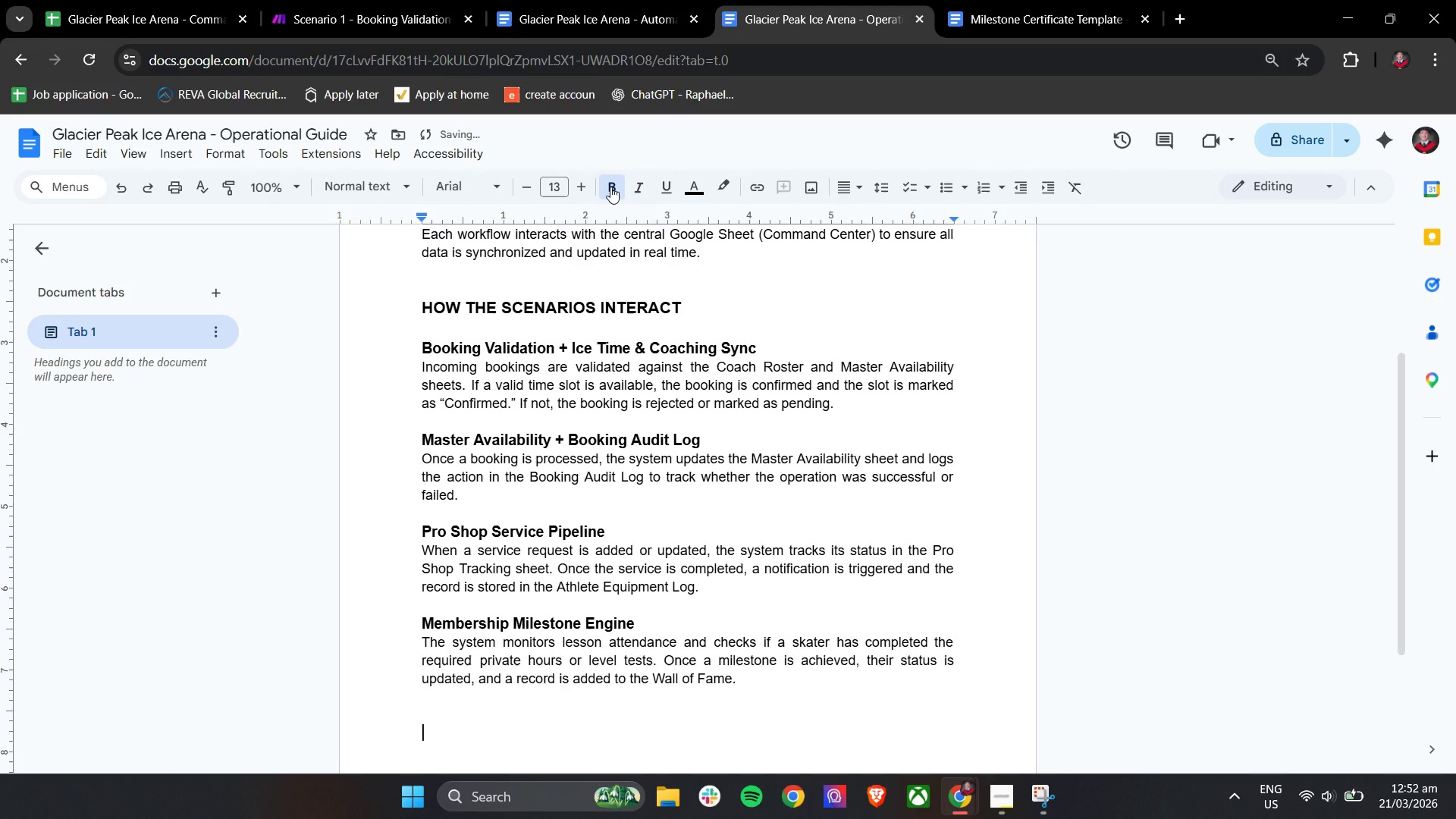 
type(Ero)
key(Backspace)
type(ro )
key(Backspace)
type(r handling S)
key(Backspace)
key(Backspace)
key(Backspace)
key(Backspace)
key(Backspace)
type(Handling System)
 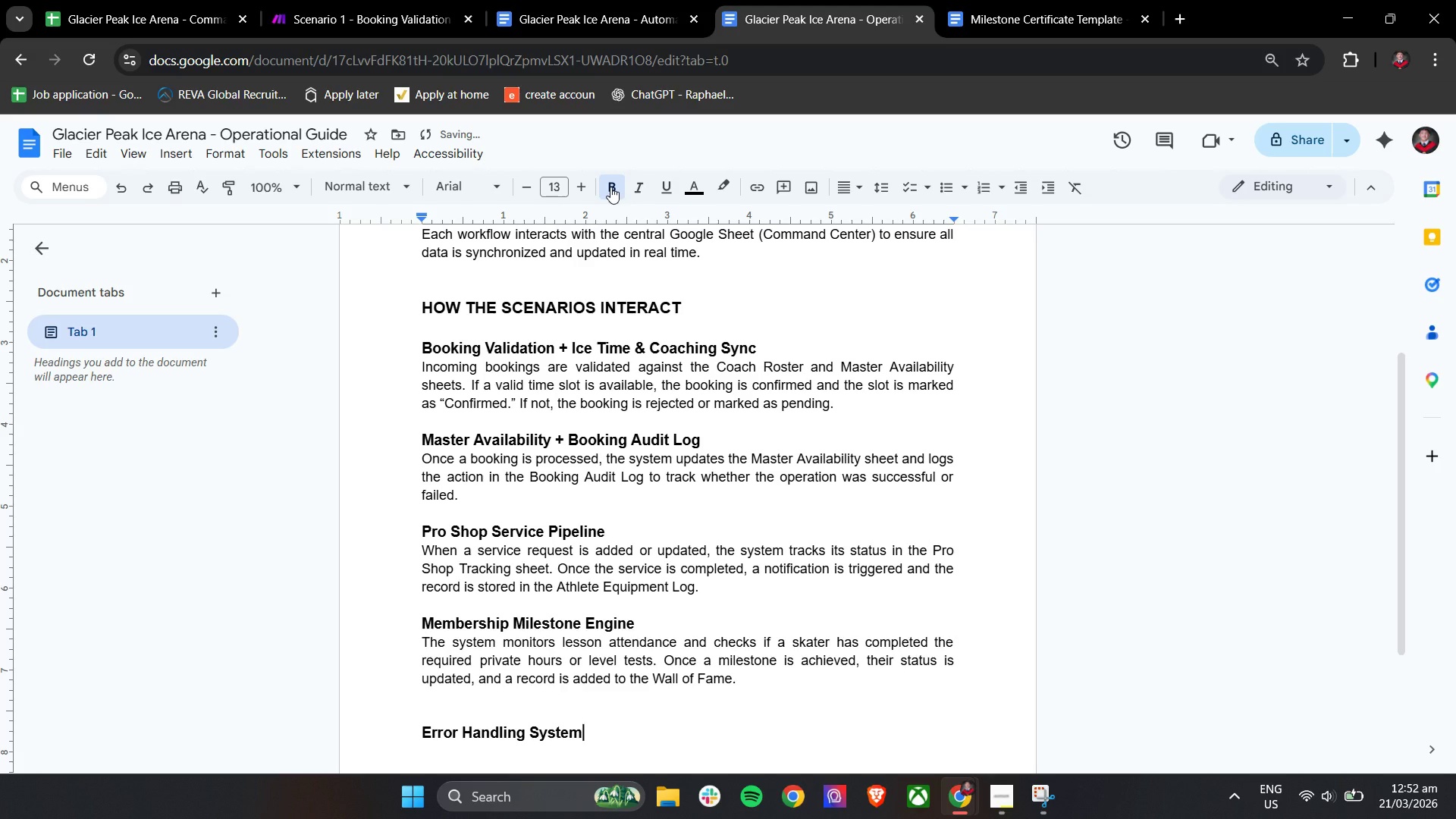 
key(Enter)
 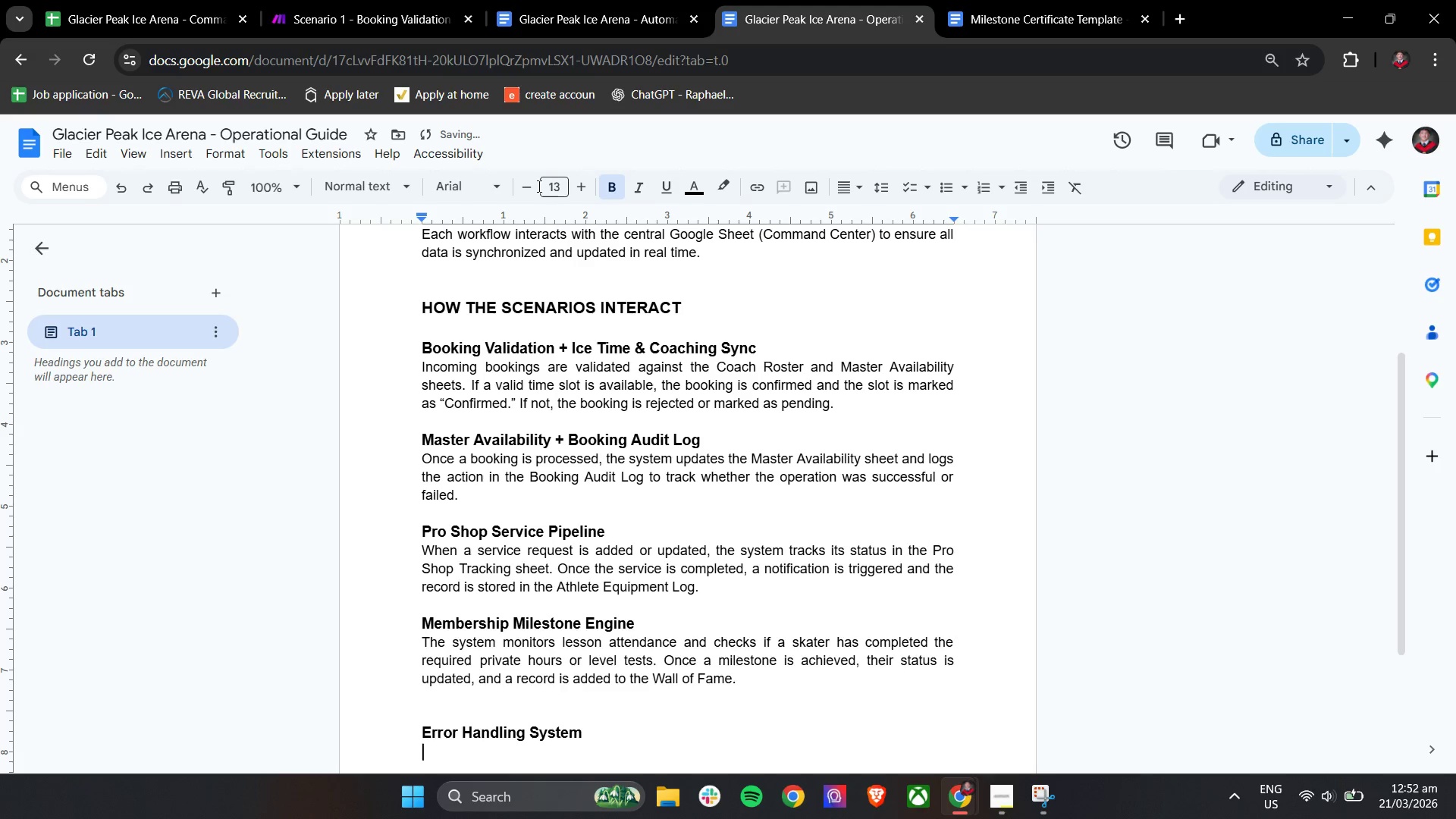 
left_click([527, 180])
 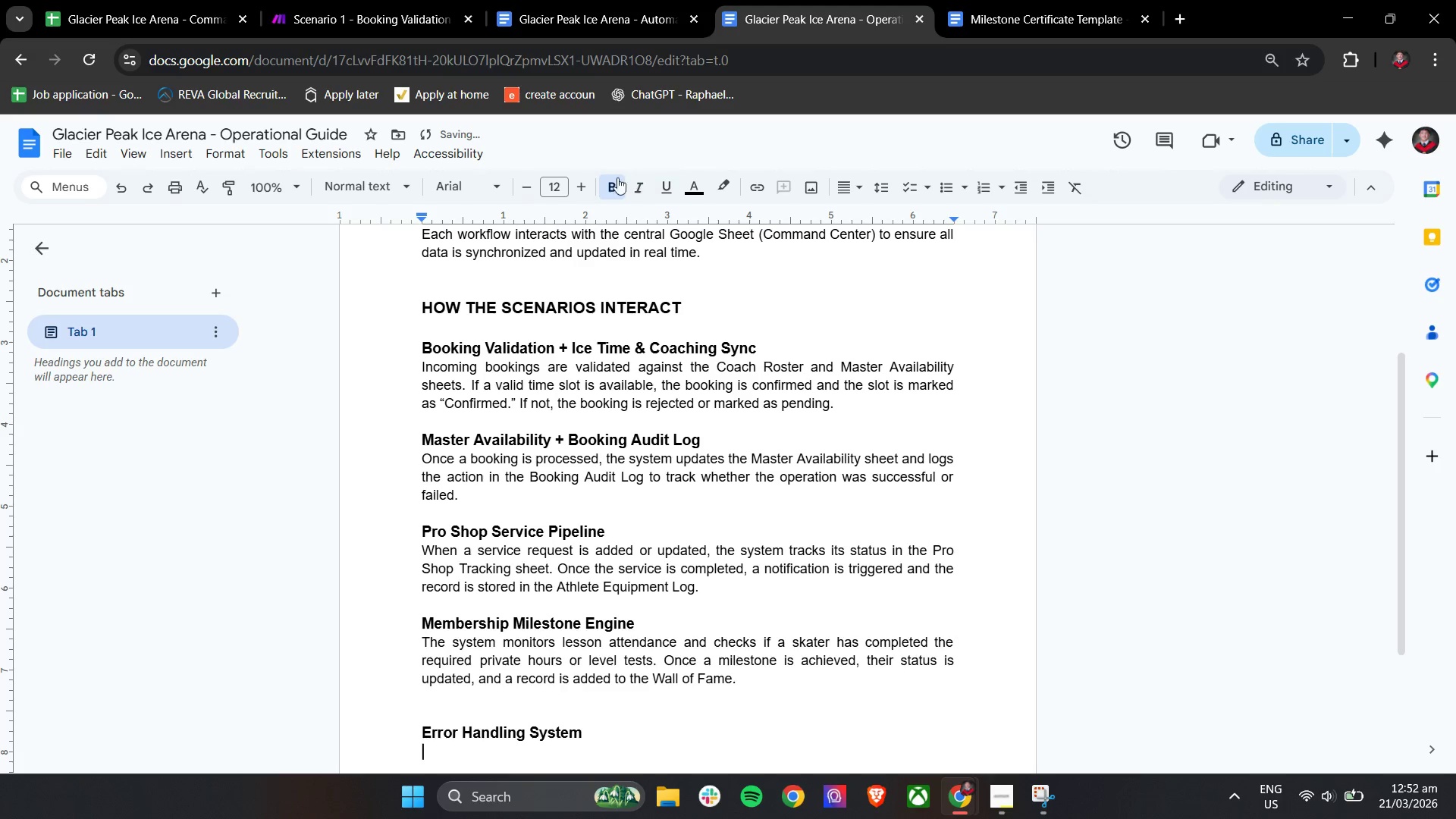 
left_click([610, 179])
 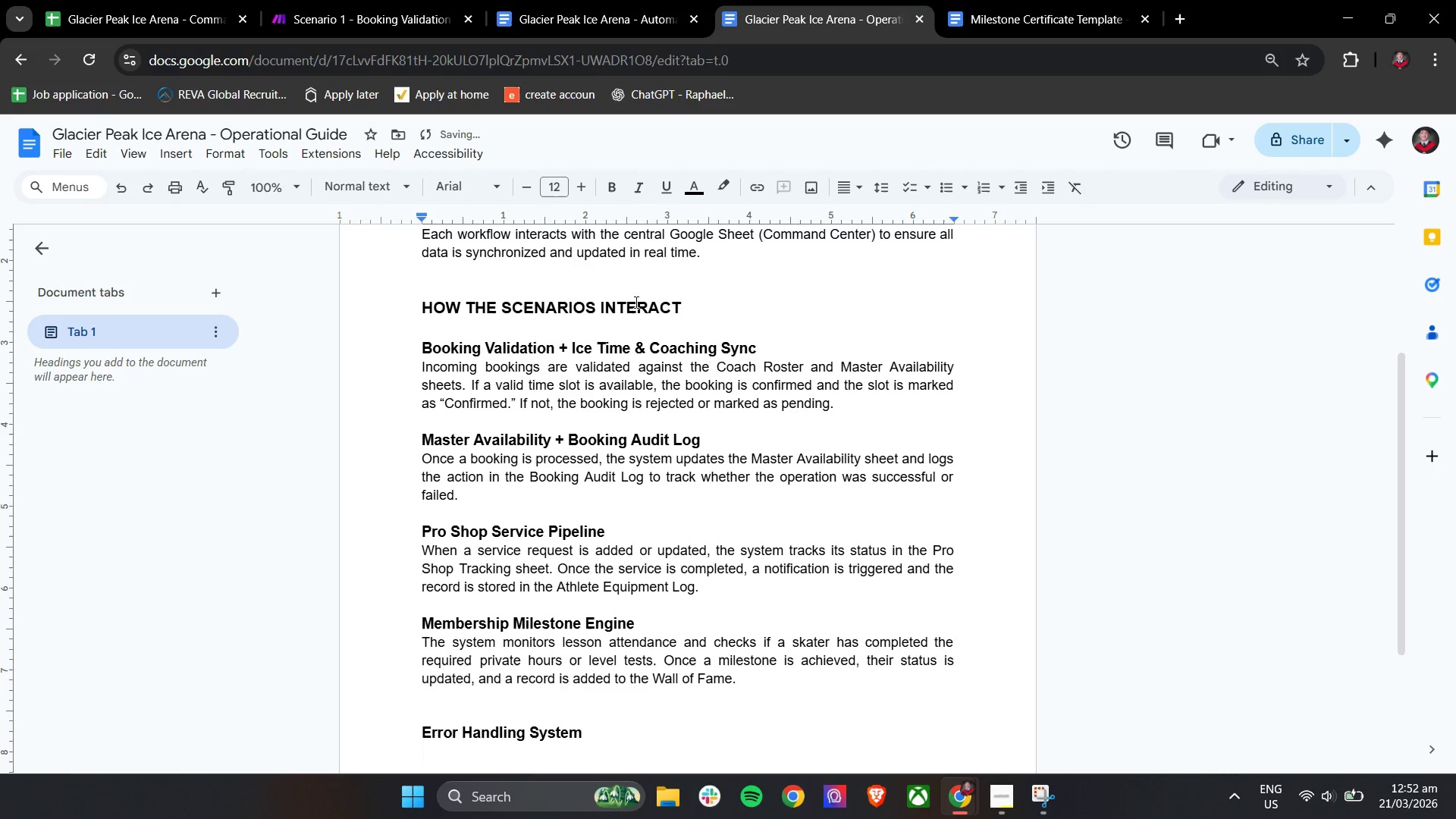 
scroll: coordinate [635, 302], scroll_direction: down, amount: 1.0
 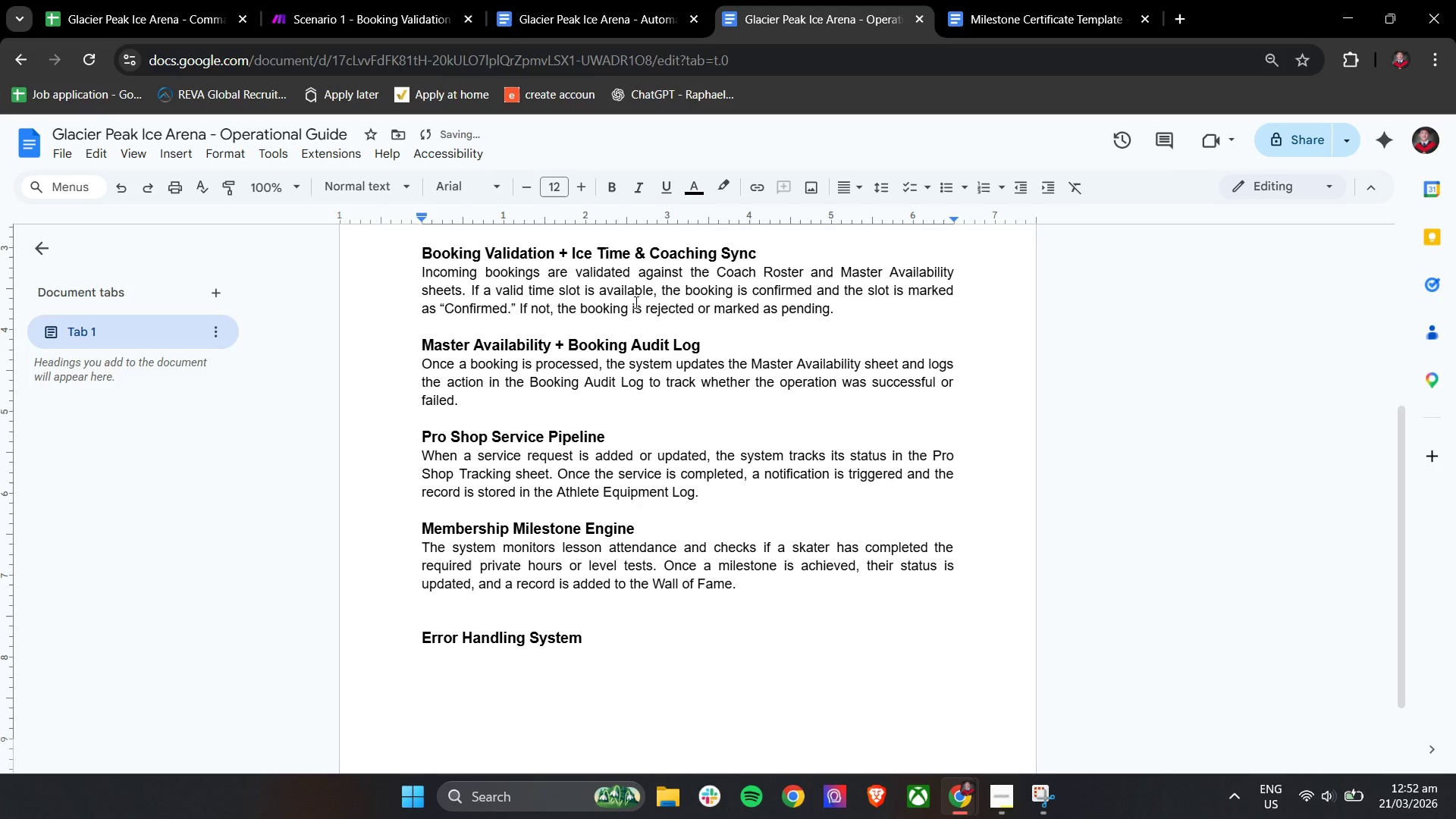 
type(IF )
key(Backspace)
key(Backspace)
type(f any wok)
key(Backspace)
type(rkflow encounters missing or invalid data (e.g. missing phone number or invalid email) )
key(Backspace)
type(, the system lods )
key(Backspace)
key(Backspace)
key(Backspace)
type(gs the error in the Error Log and applies a fallback action without stopping theen)
key(Backspace)
key(Backspace)
type( entire process.)
 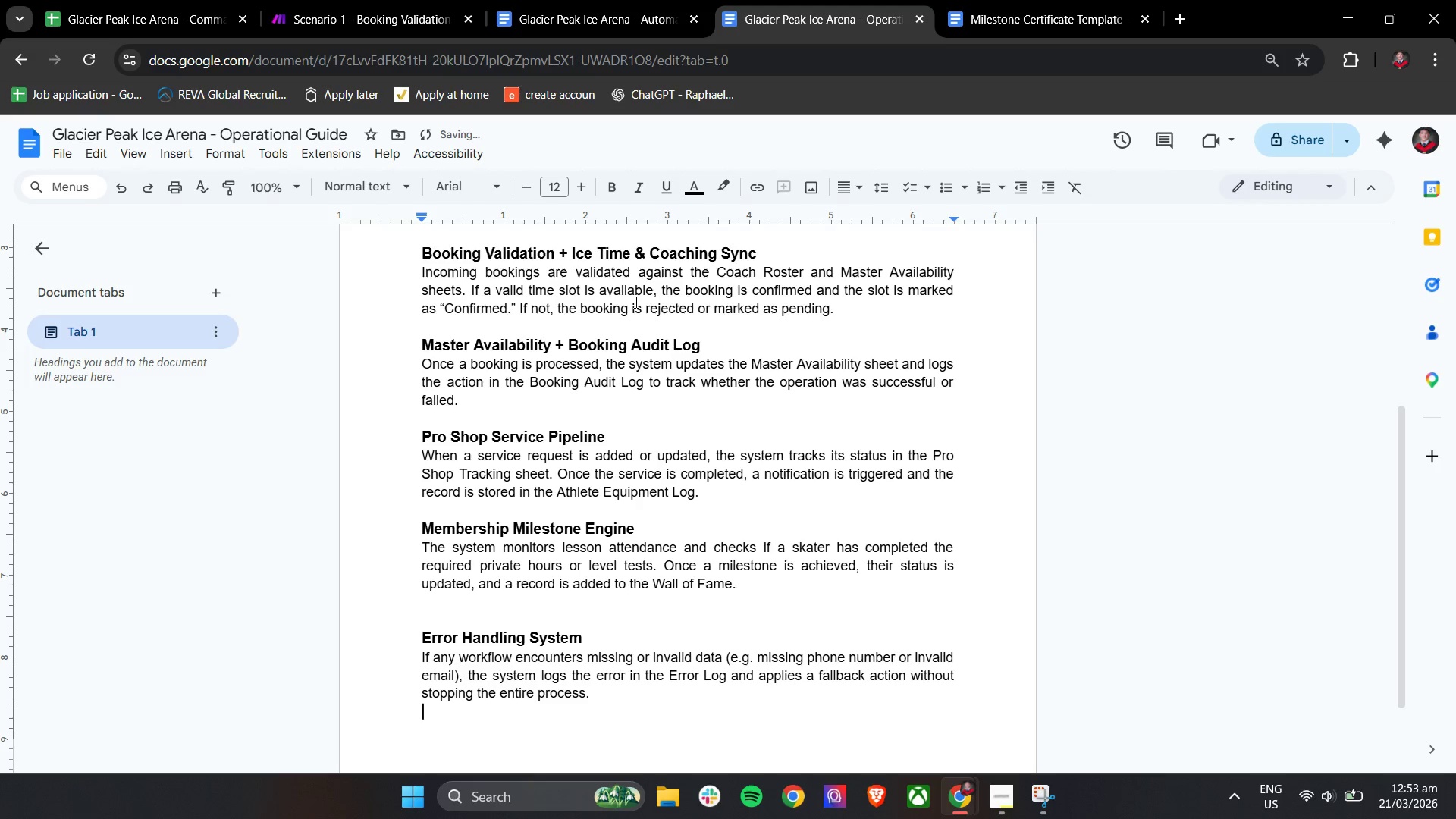 
 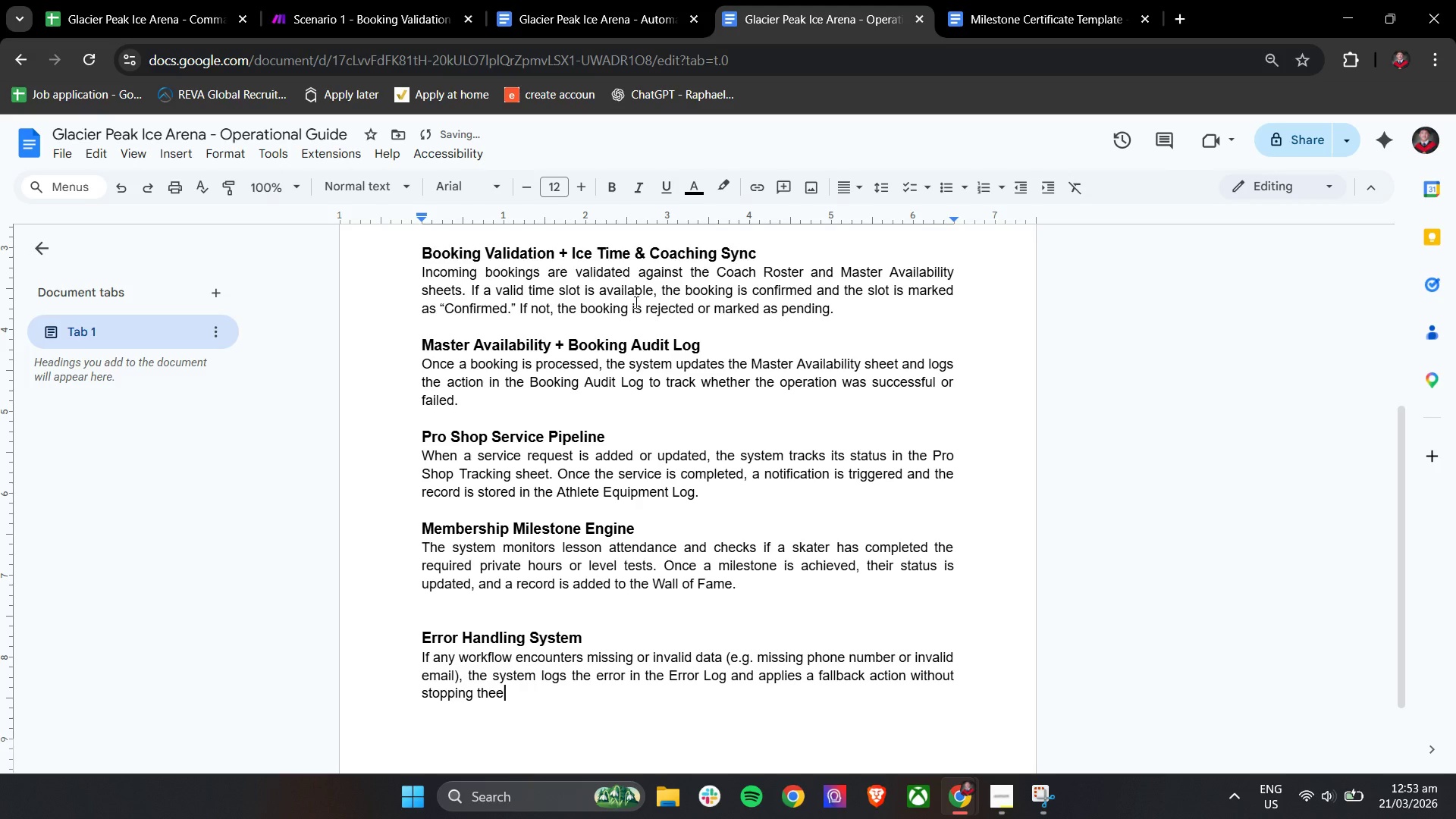 
key(Enter)
 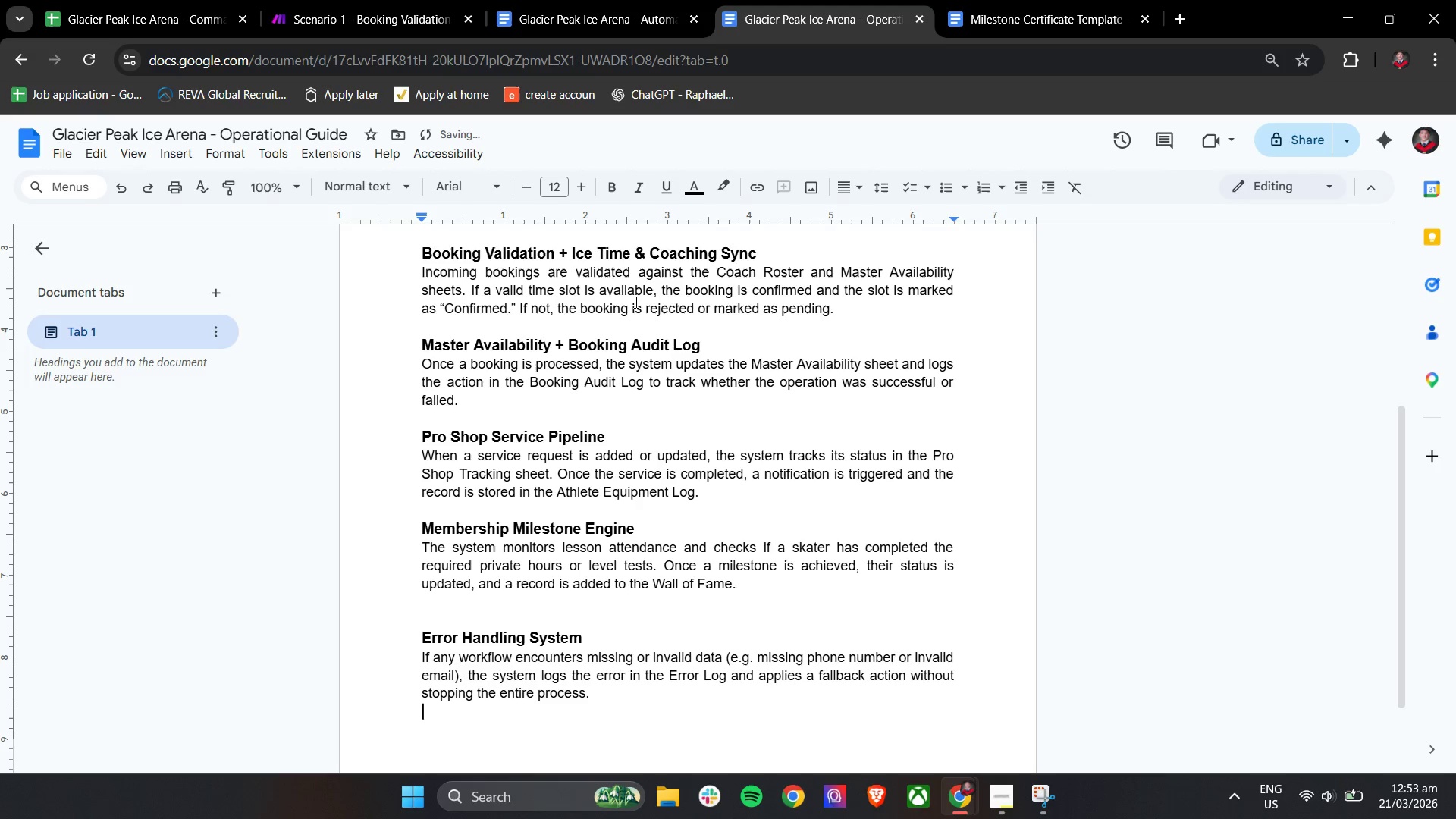 
key(Enter)
 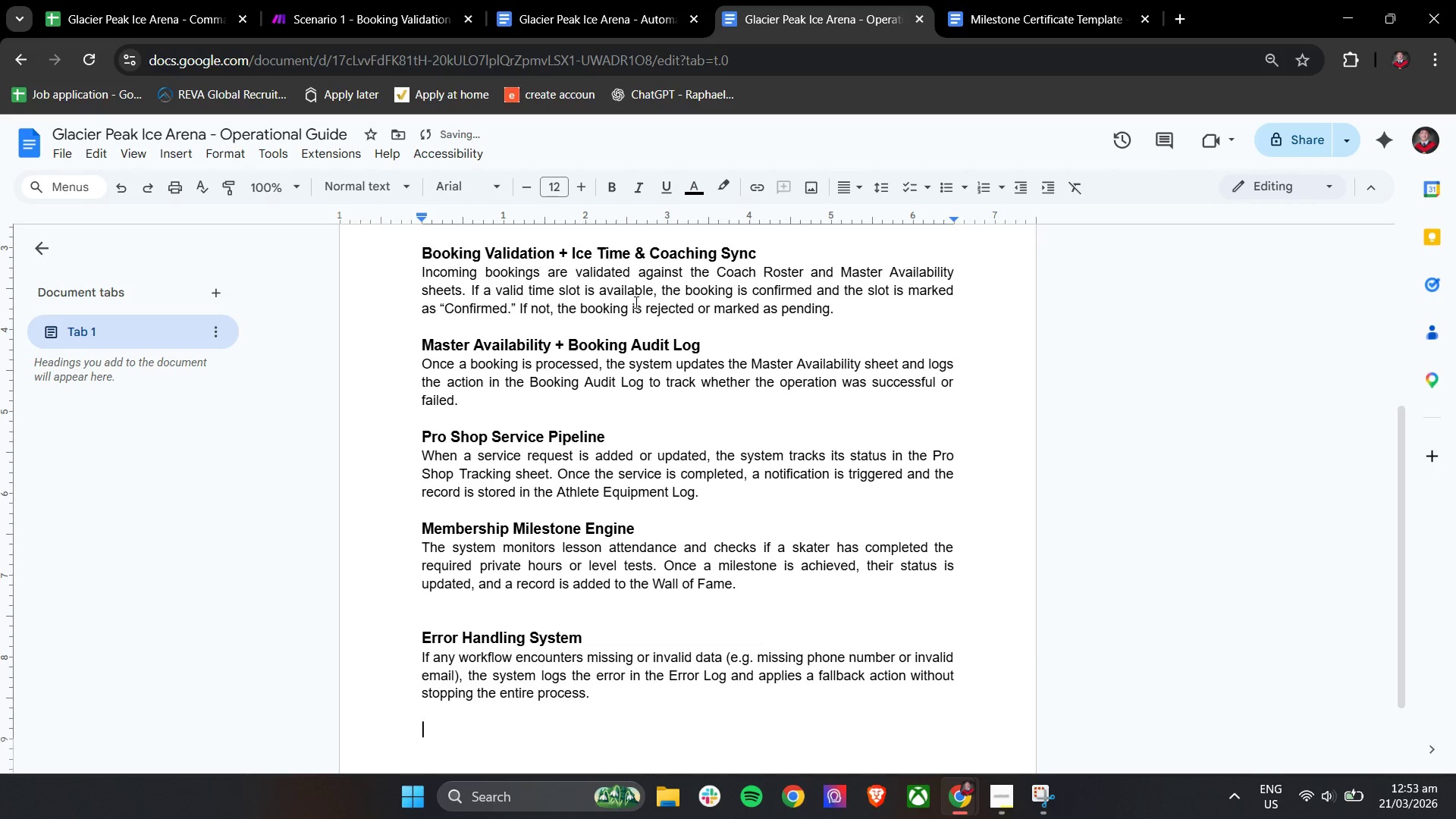 
key(Enter)
 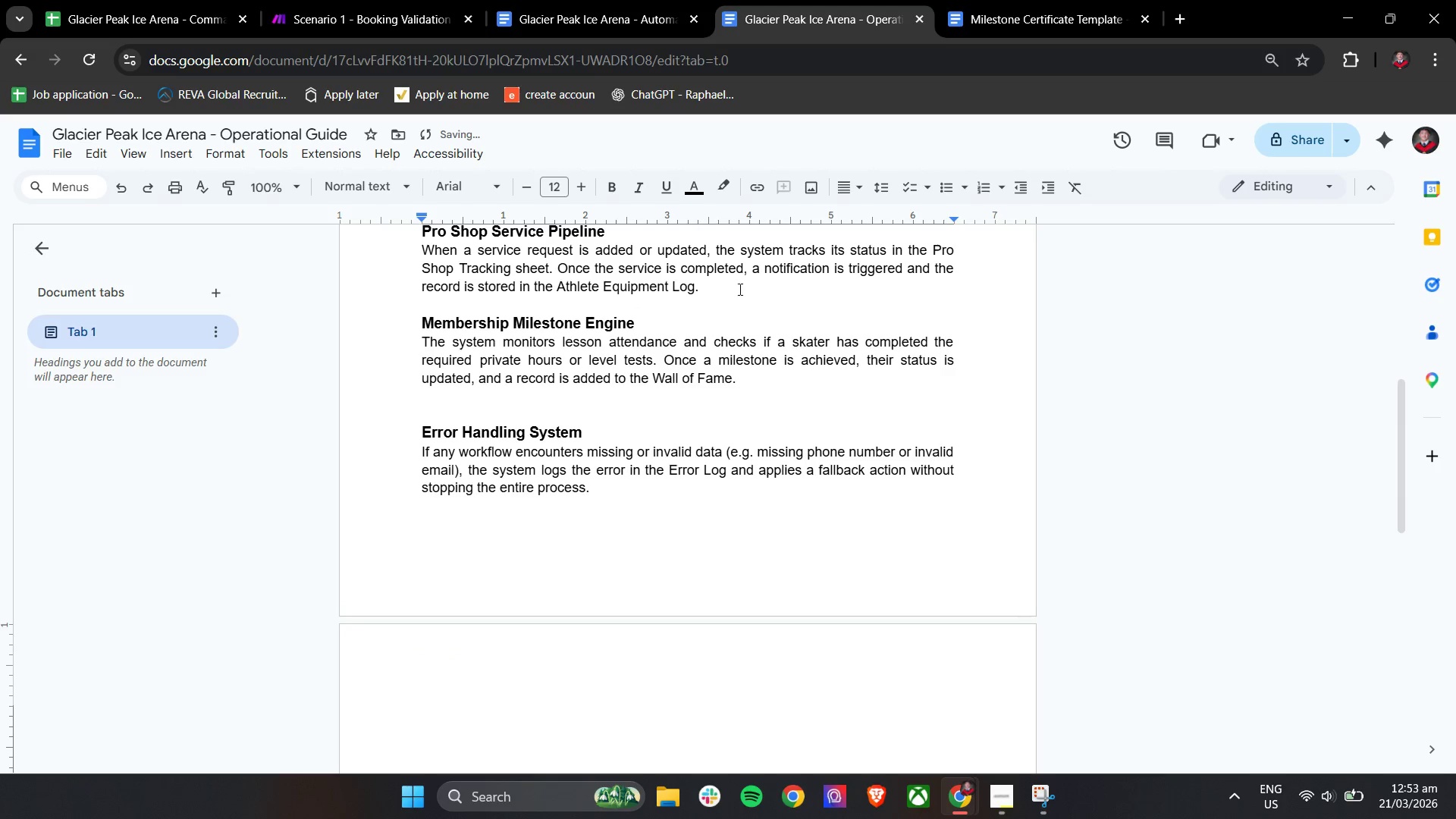 
key(Backslash)
 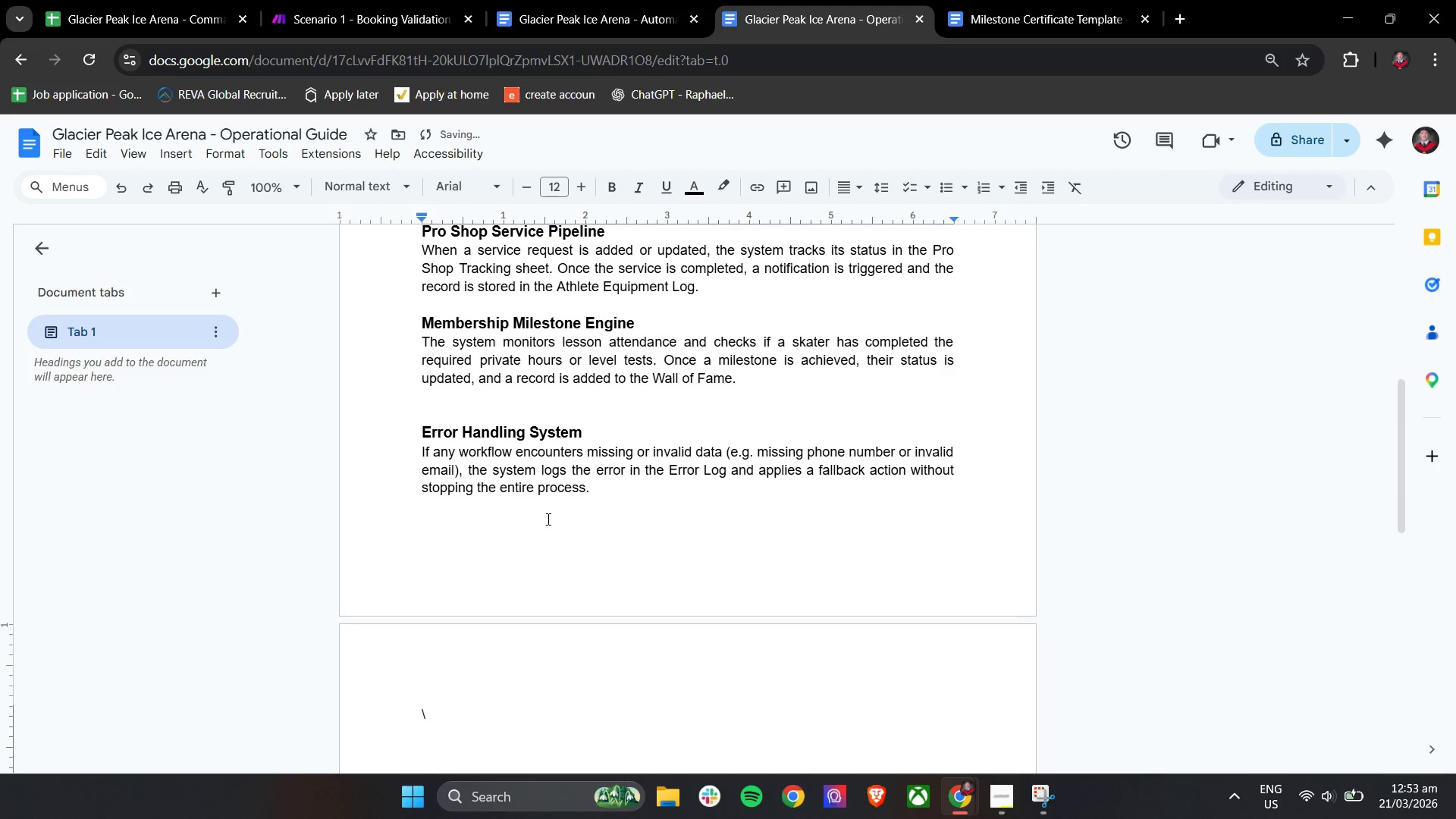 
key(Backspace)
 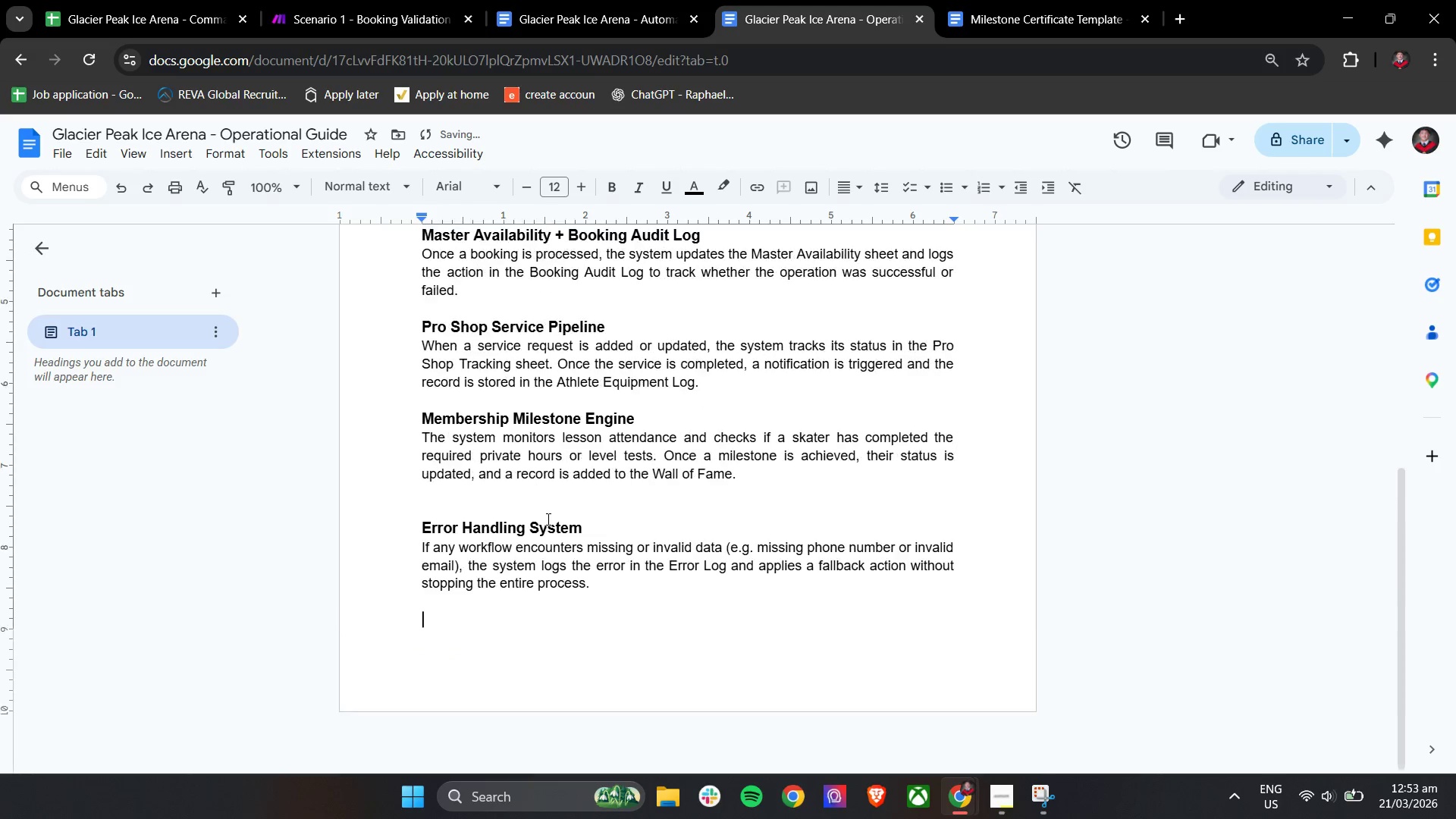 
key(Backspace)
 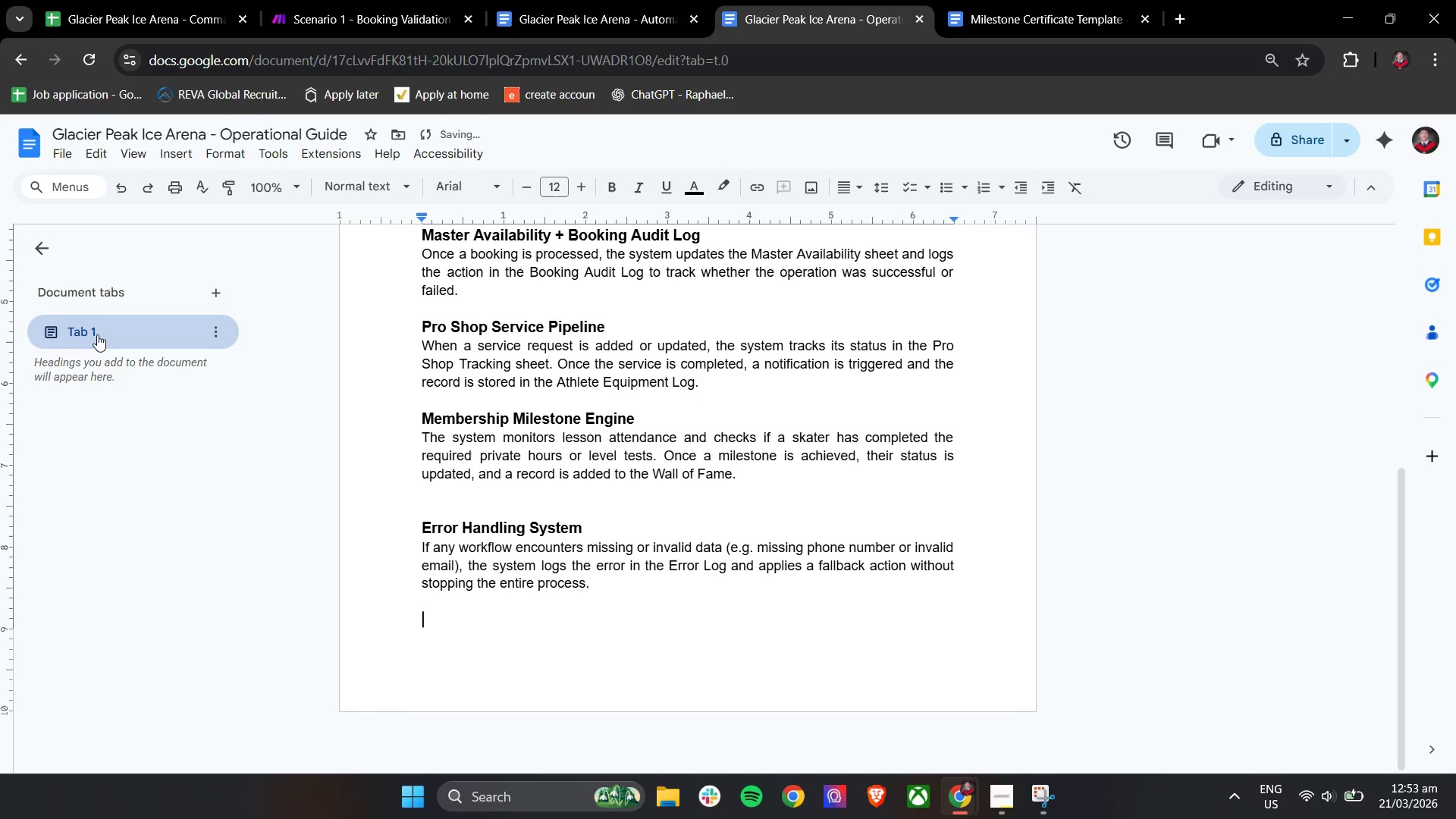 
double_click([98, 334])
 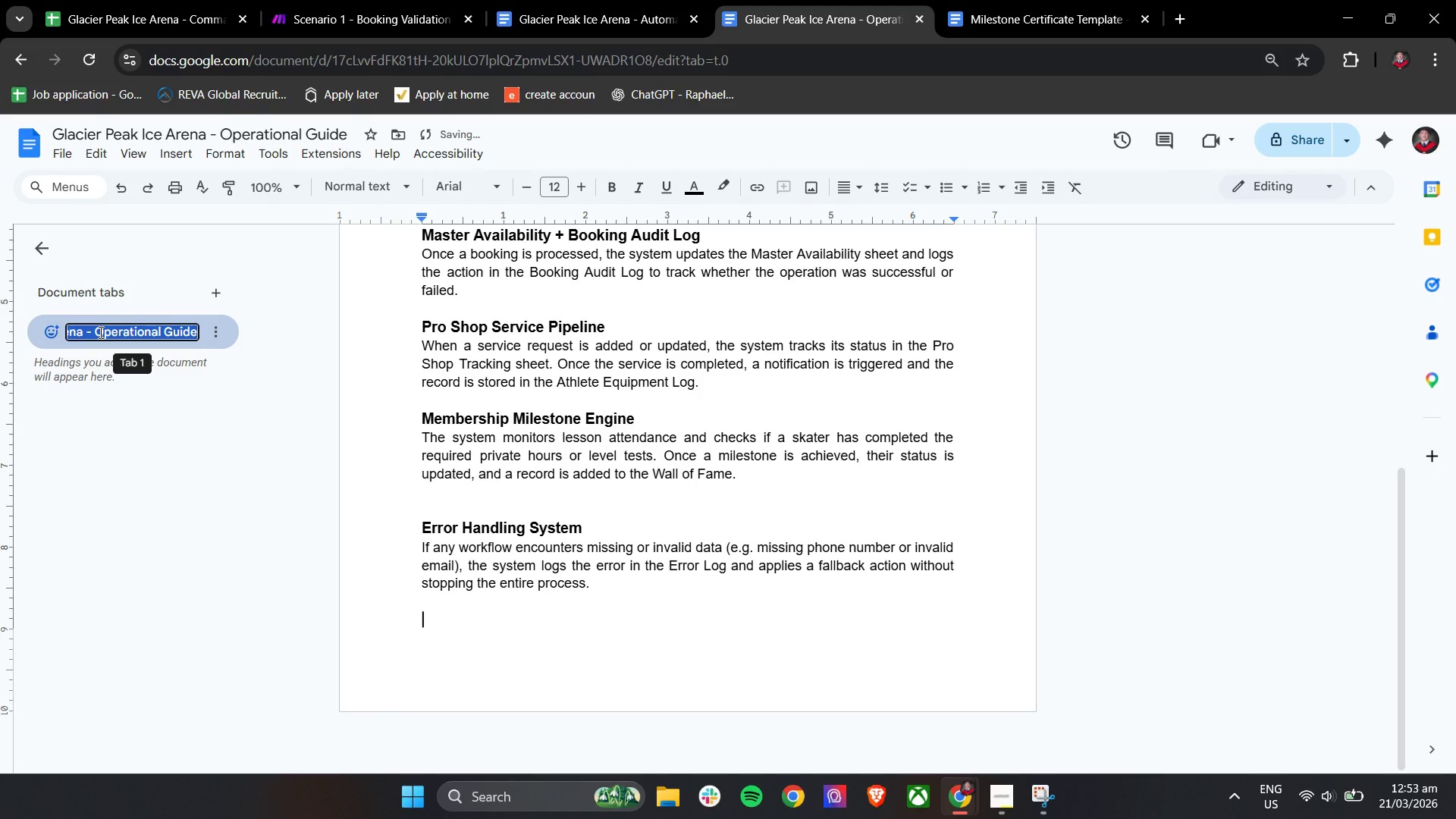 
type(Ovrview)
 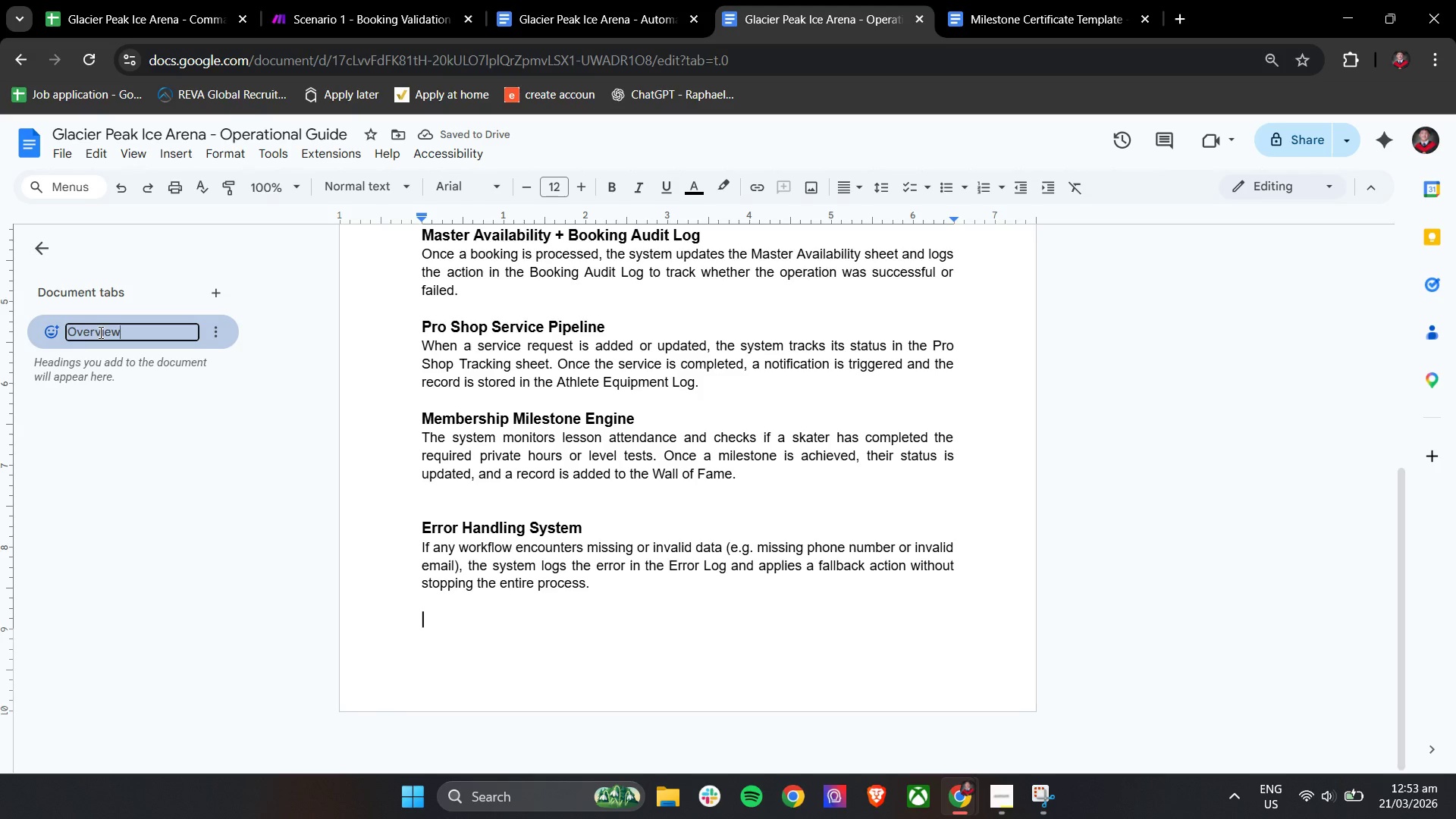 
left_click([213, 293])
 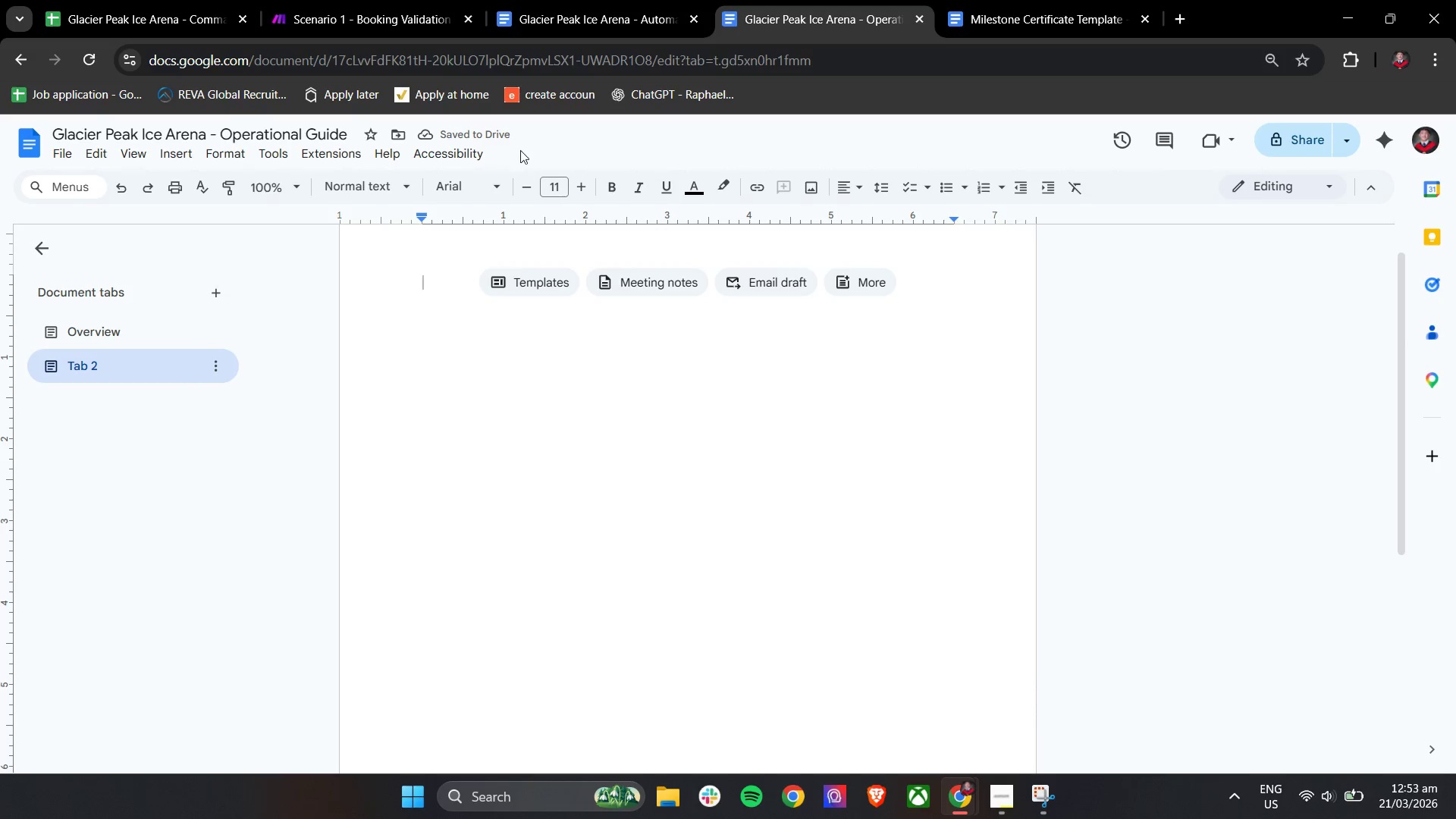 
double_click([583, 190])
 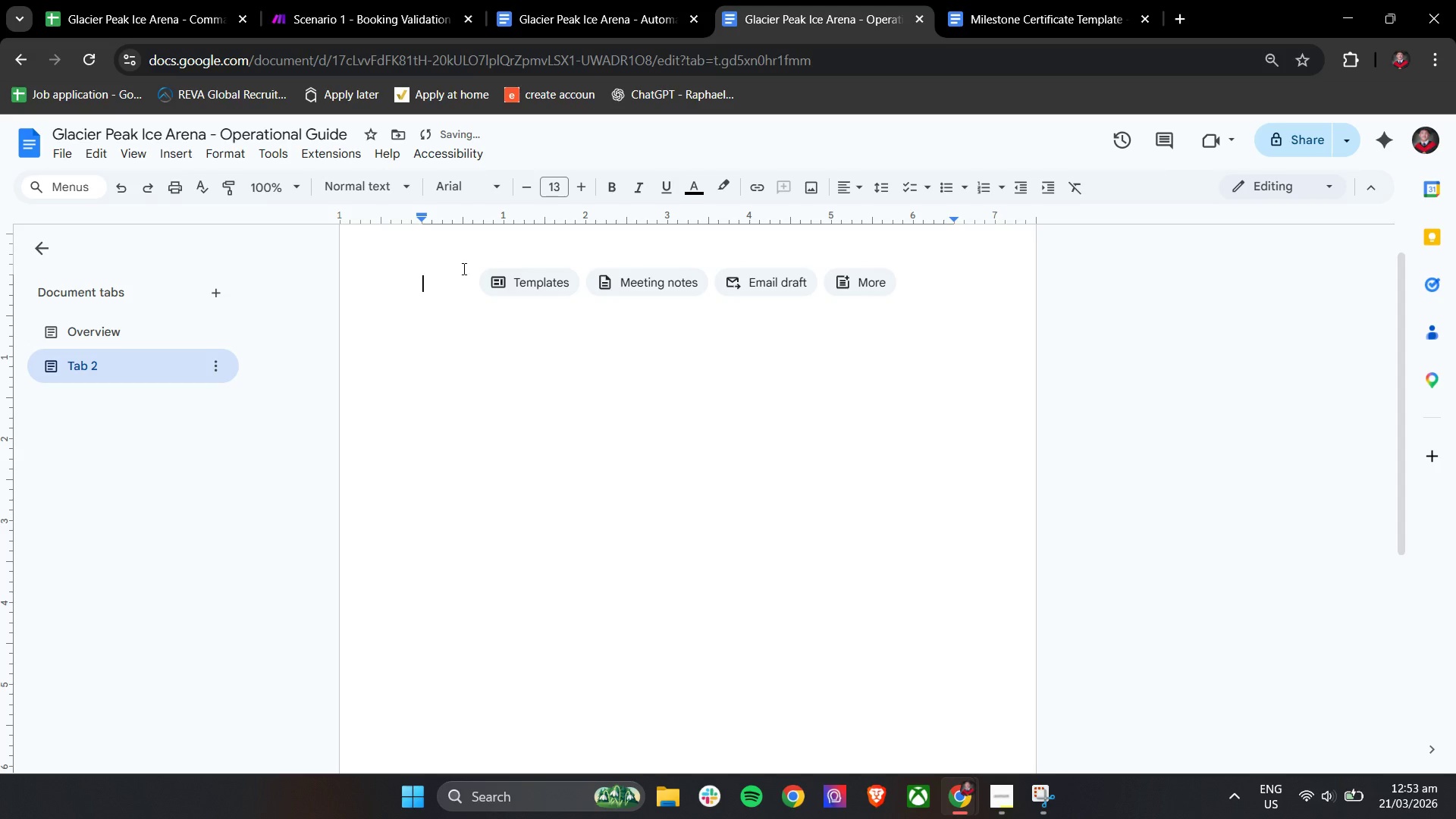 
left_click([460, 268])
 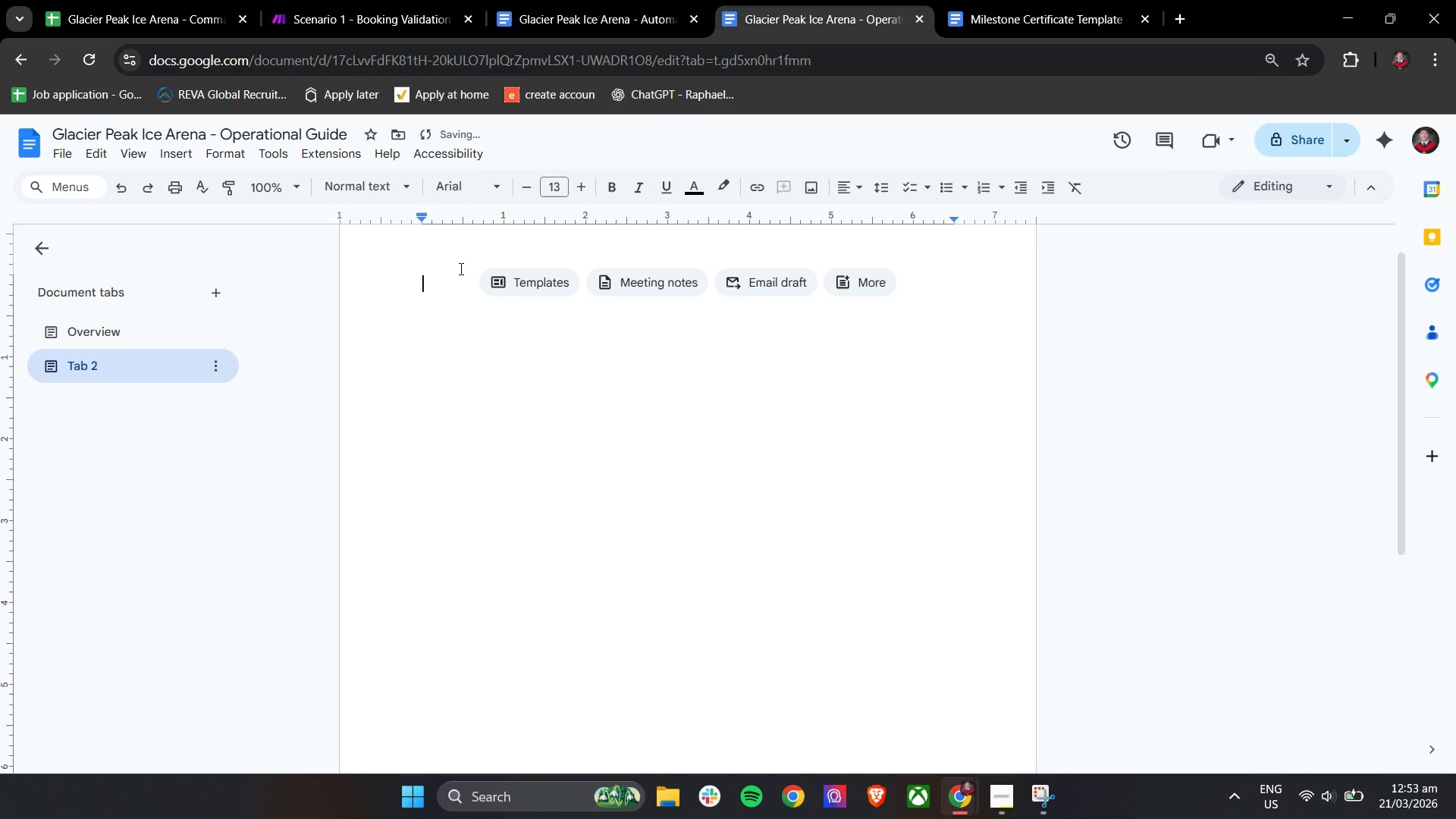 
type(HOW TO )
key(Backspace)
key(Backspace)
key(Backspace)
key(Backspace)
key(Backspace)
key(Backspace)
key(Backspace)
 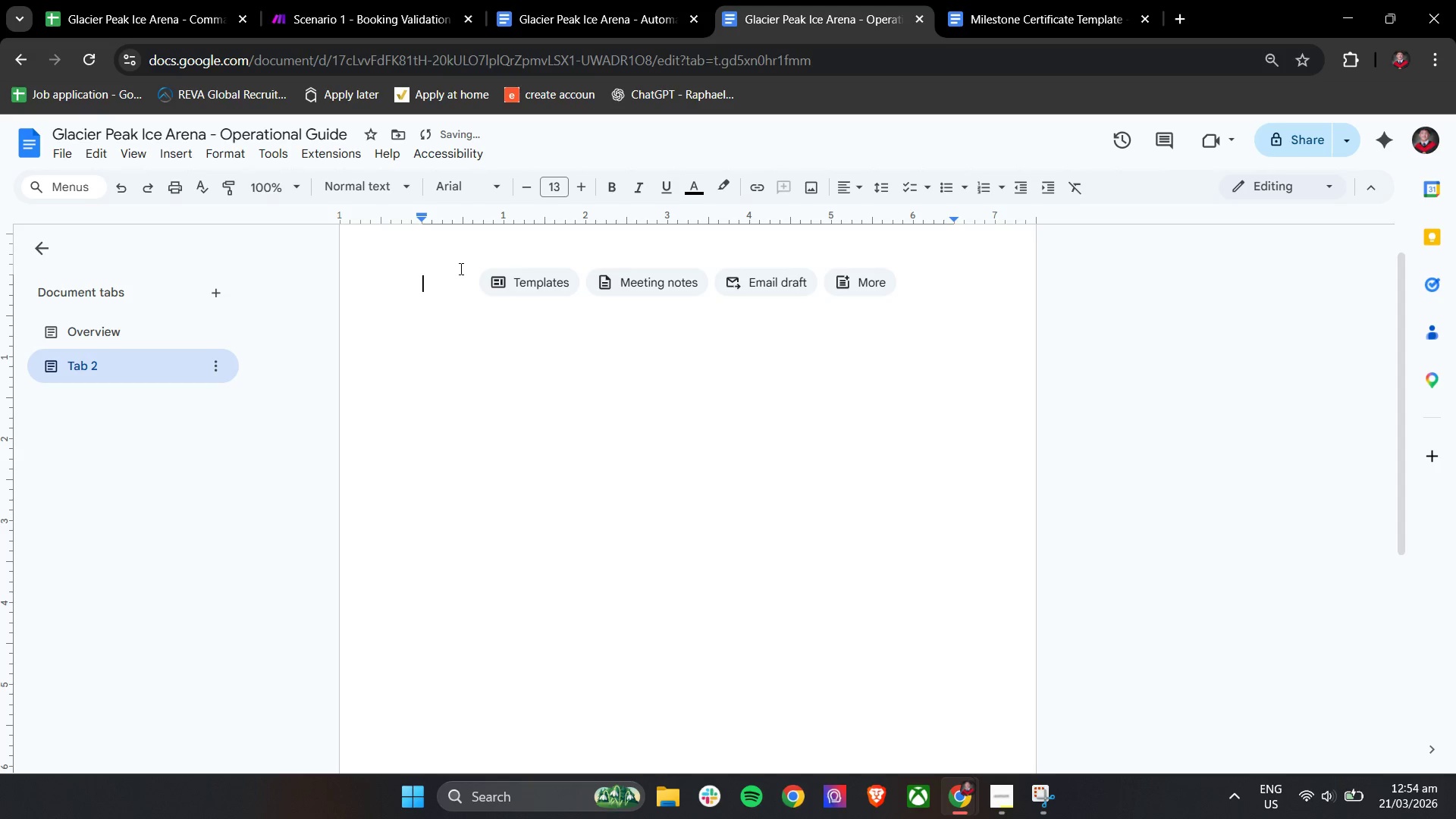 
hold_key(key=ControlLeft, duration=0.61)
 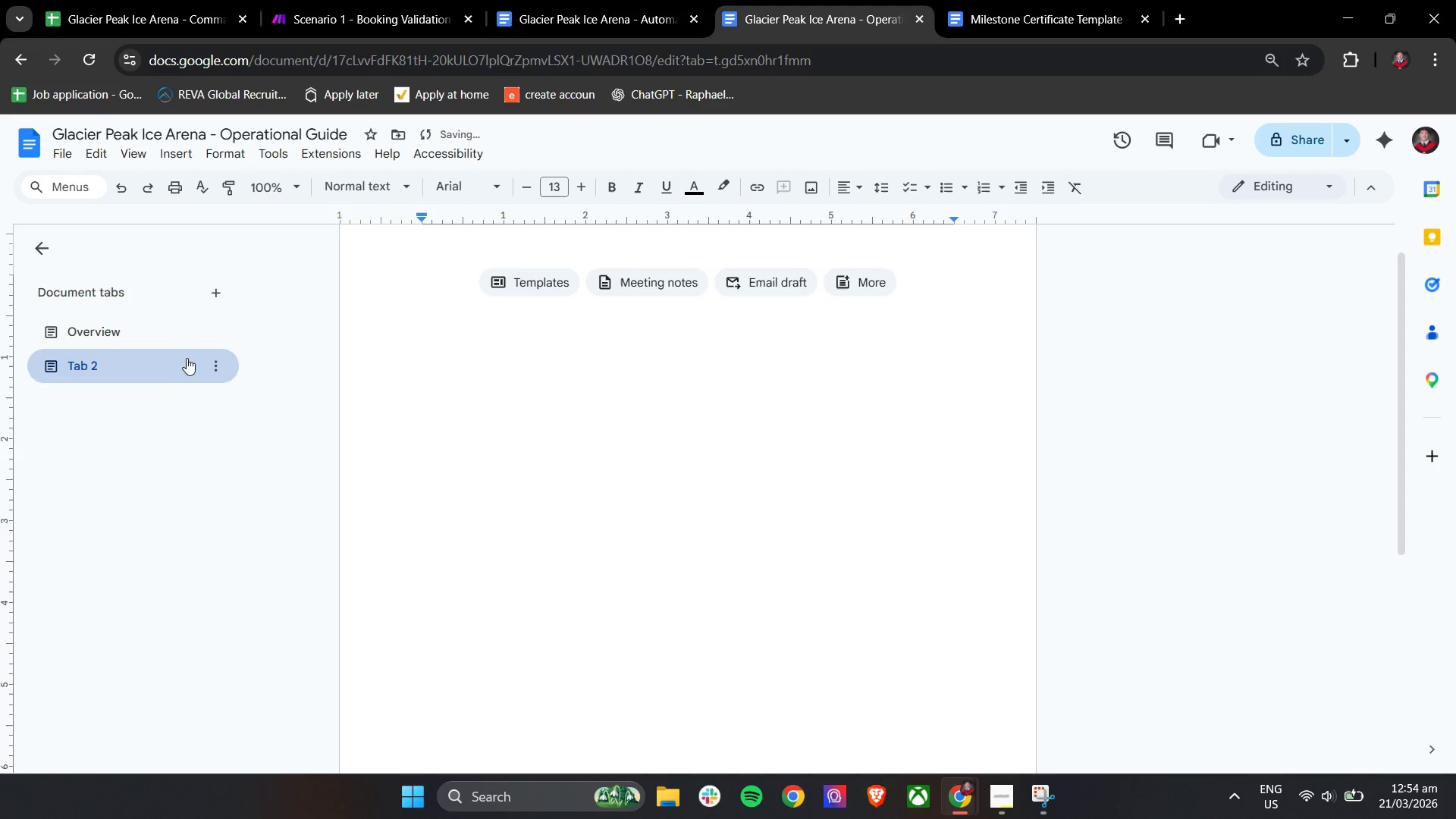 
left_click([165, 328])
 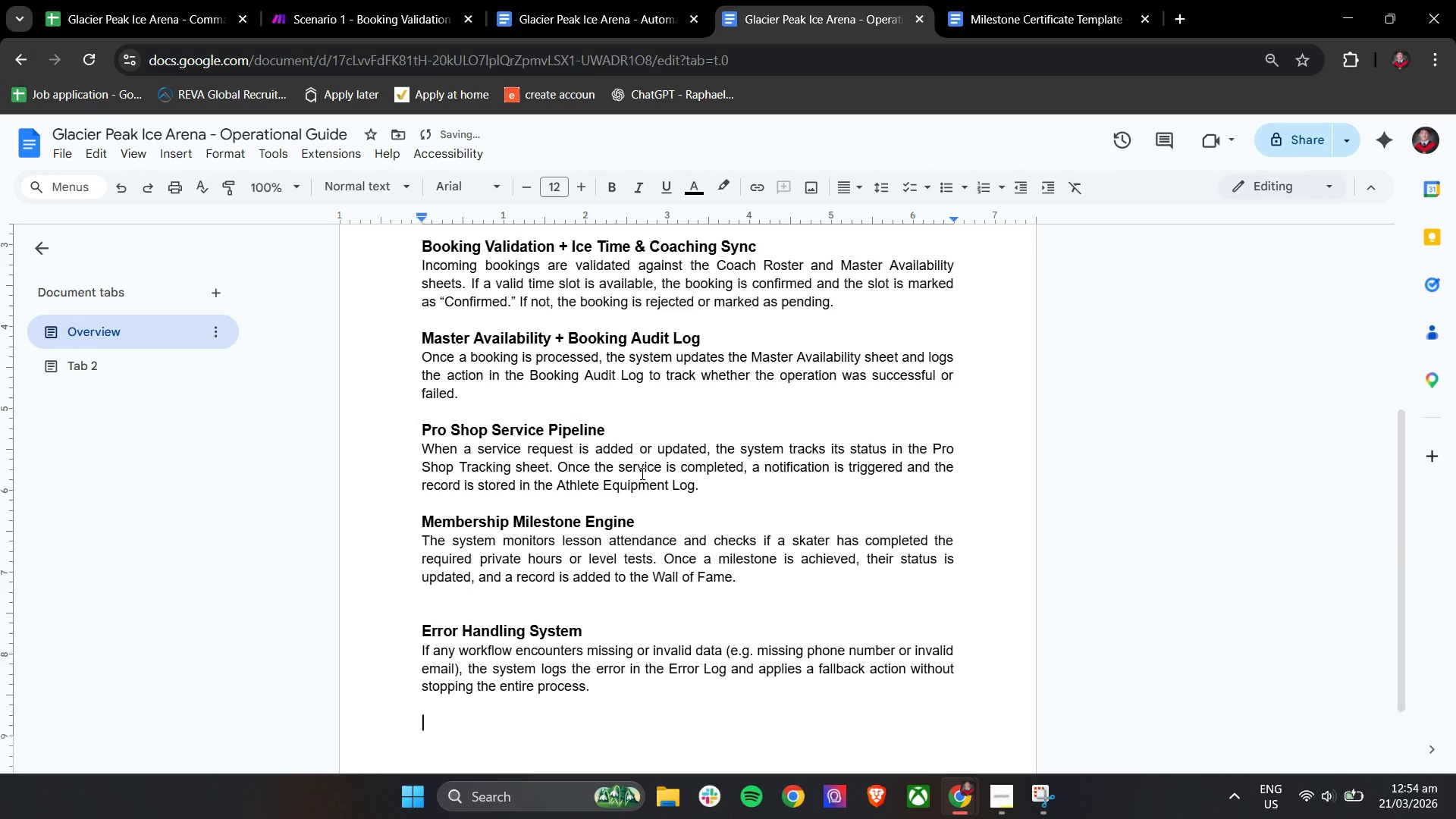 
scroll: coordinate [720, 493], scroll_direction: up, amount: 9.0
 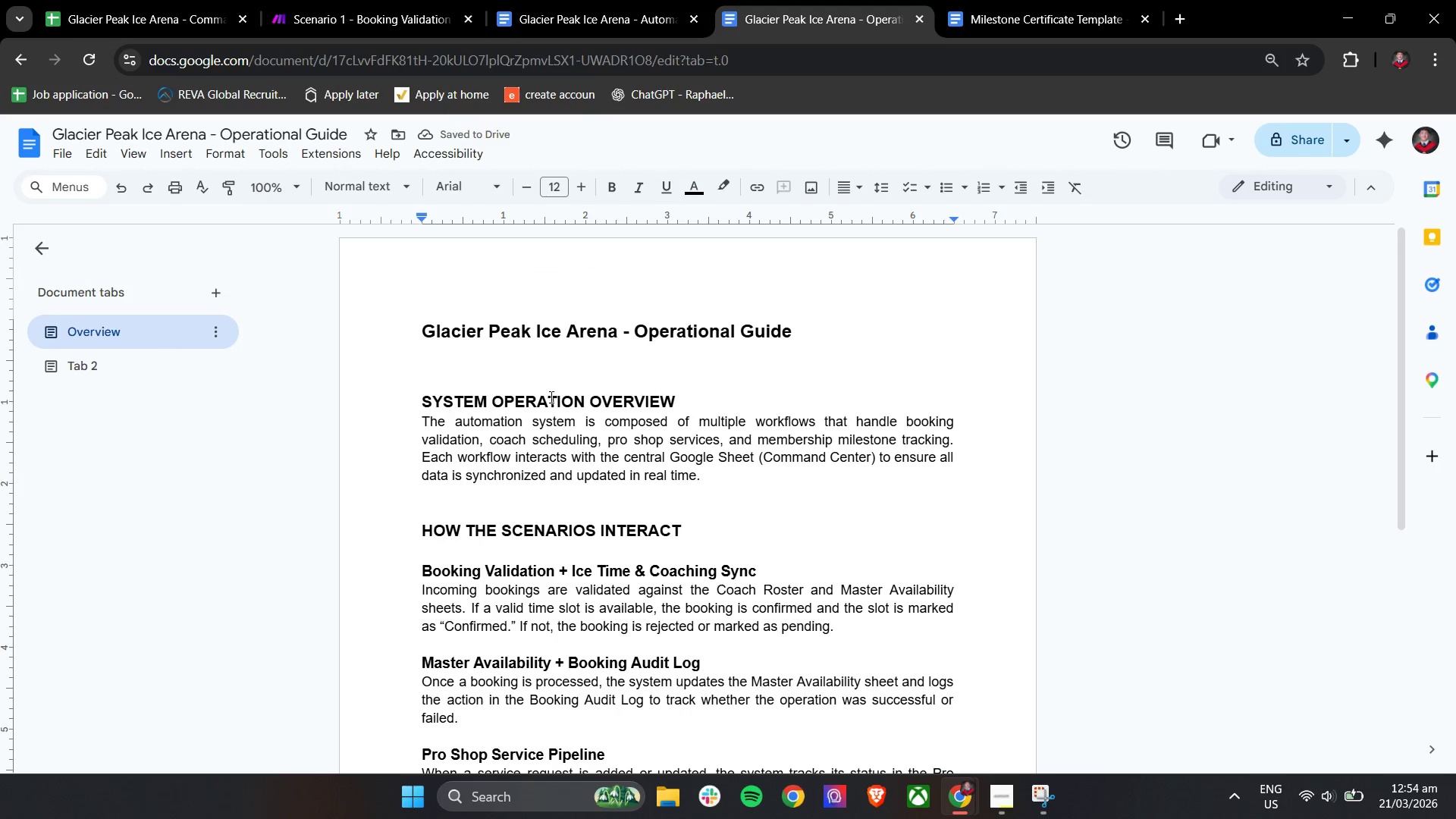 
left_click([550, 399])
 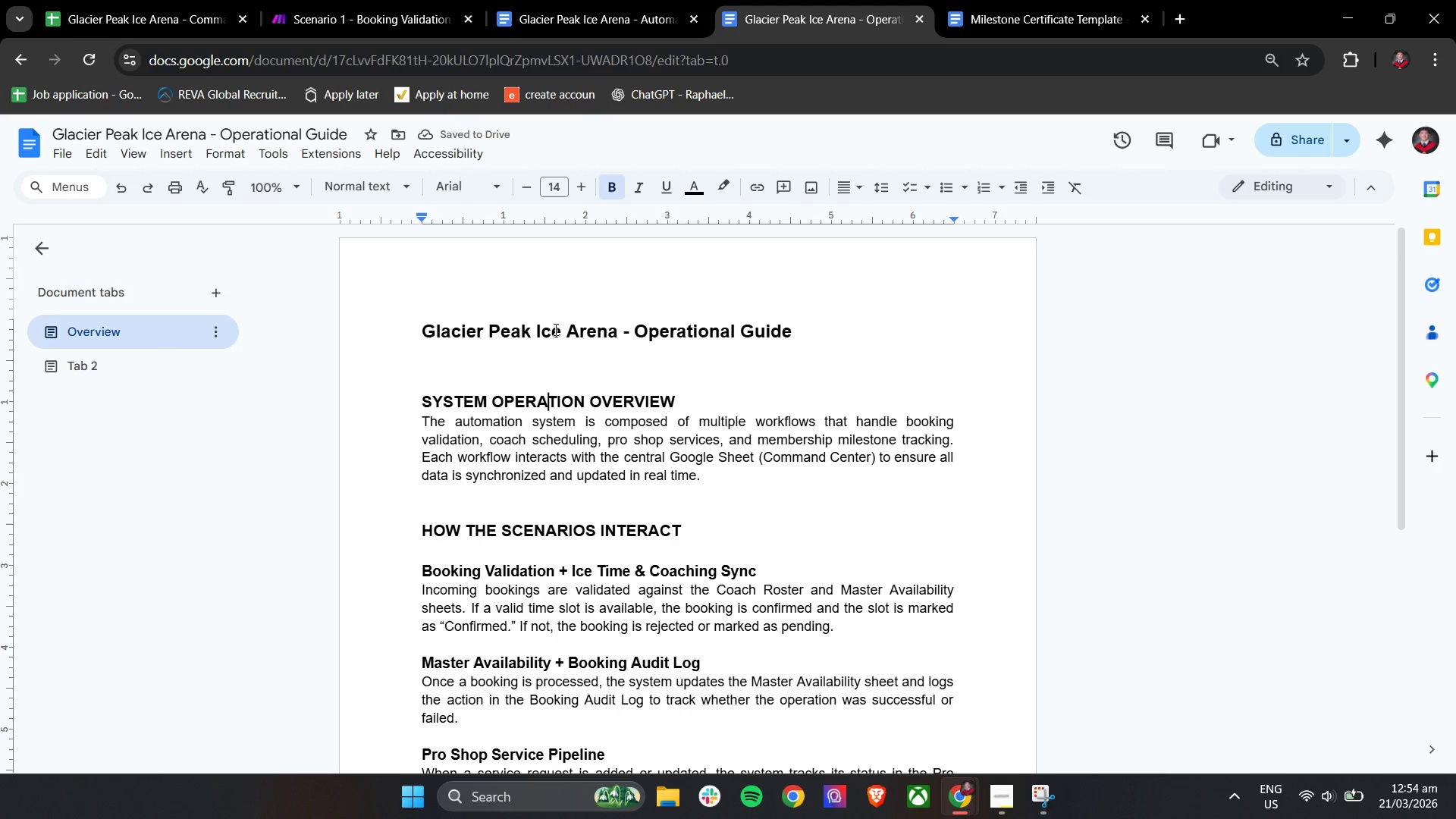 
left_click([555, 327])
 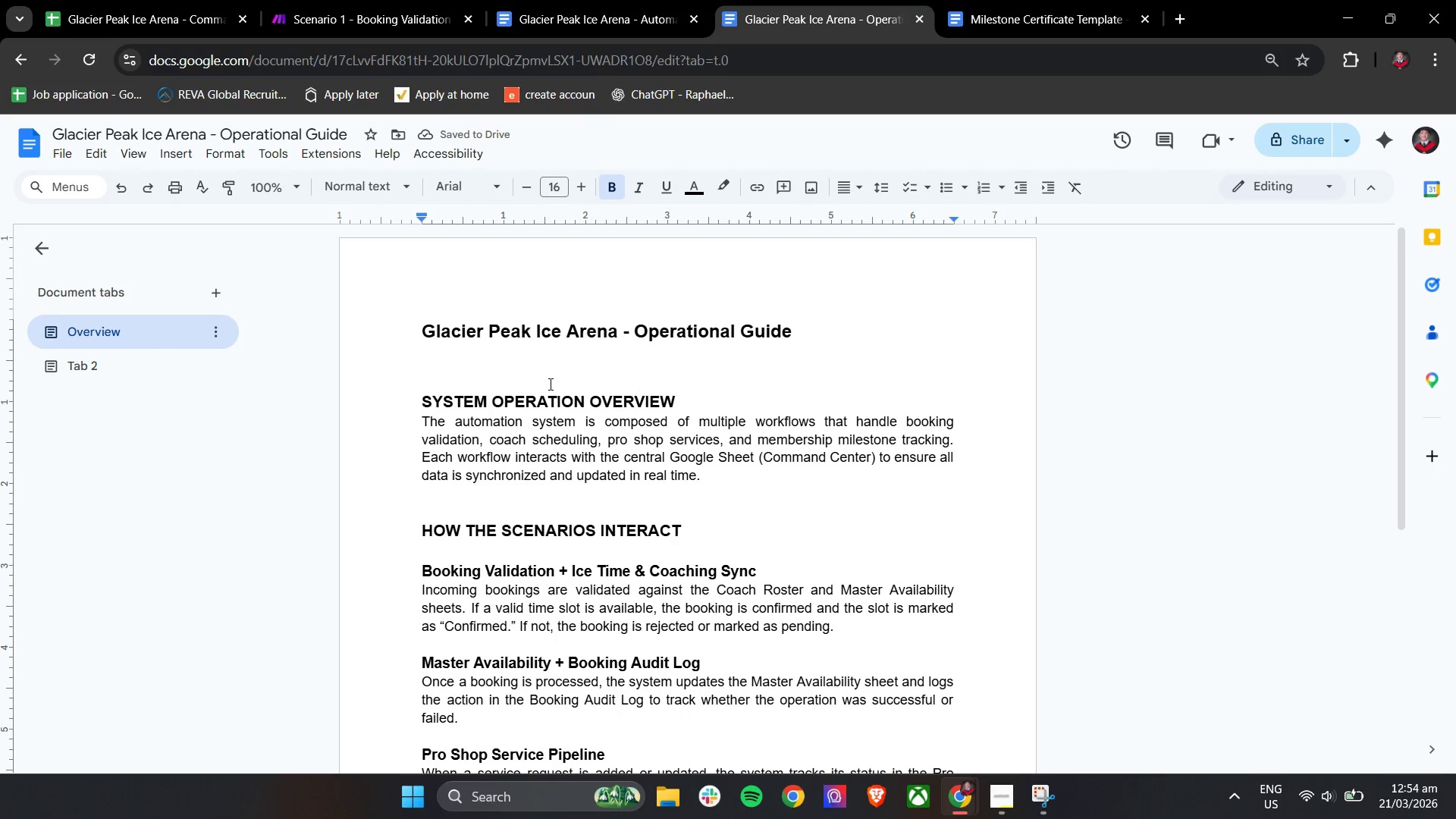 
left_click([549, 406])
 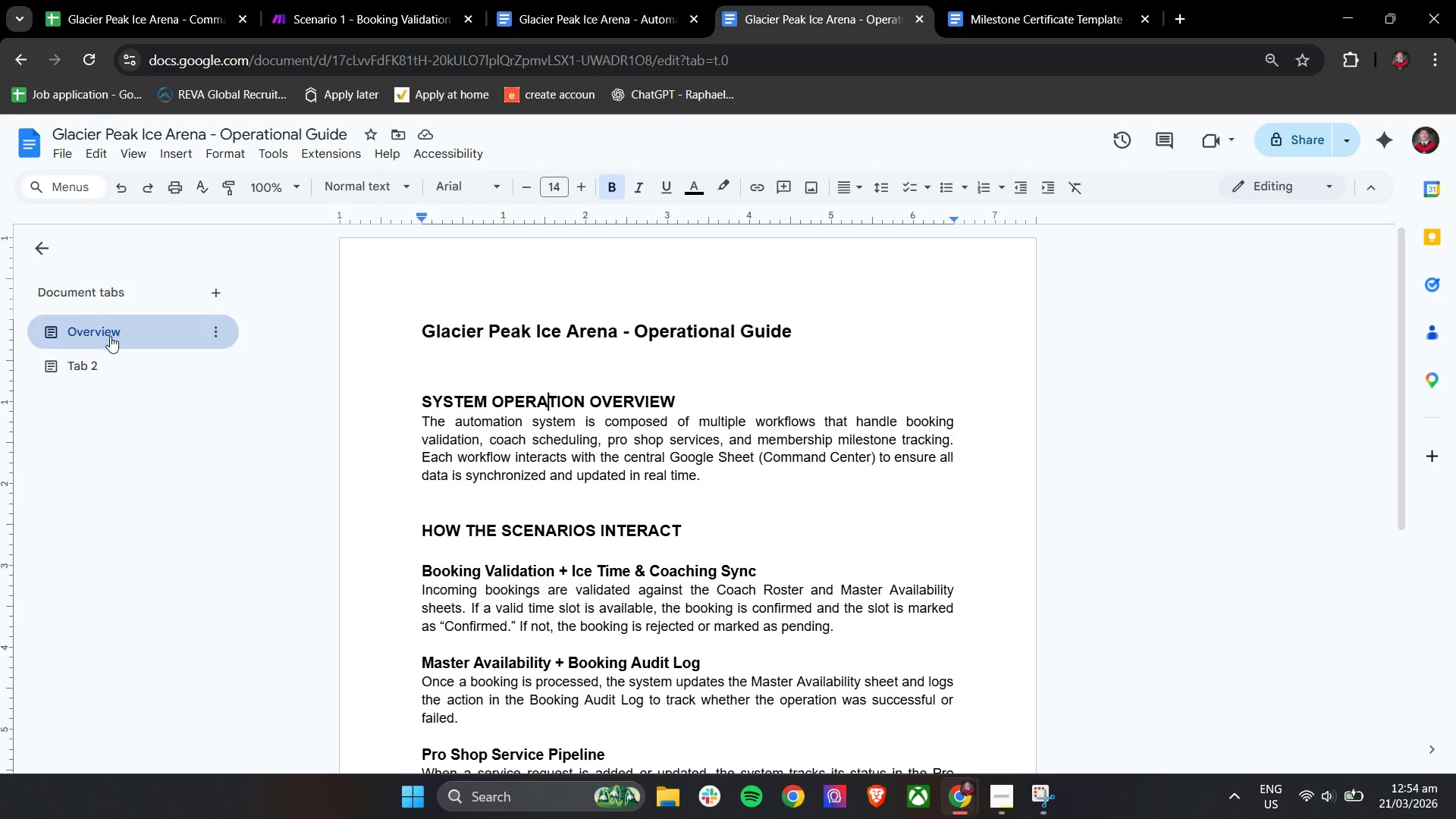 
left_click([110, 359])
 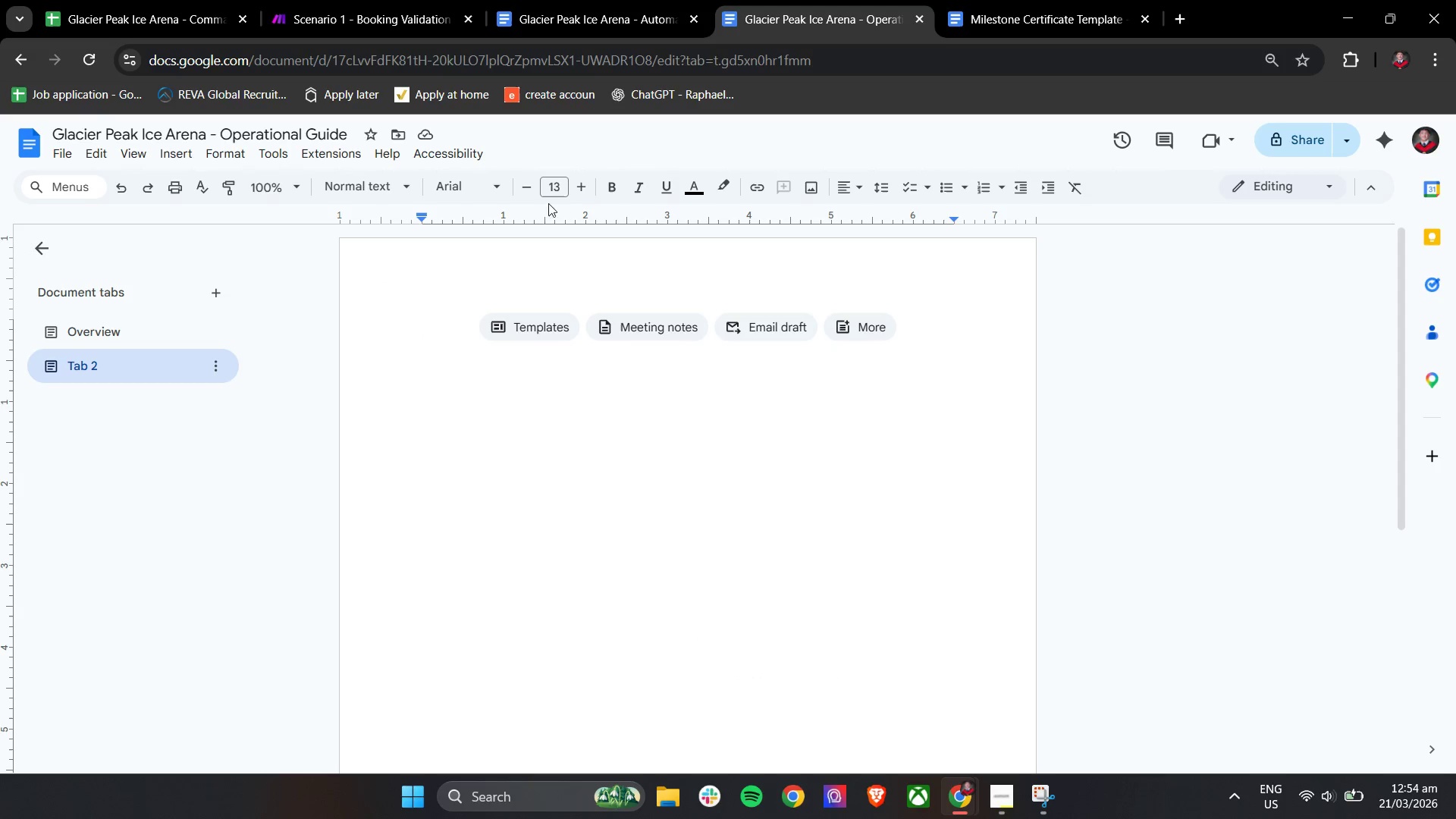 
left_click([582, 190])
 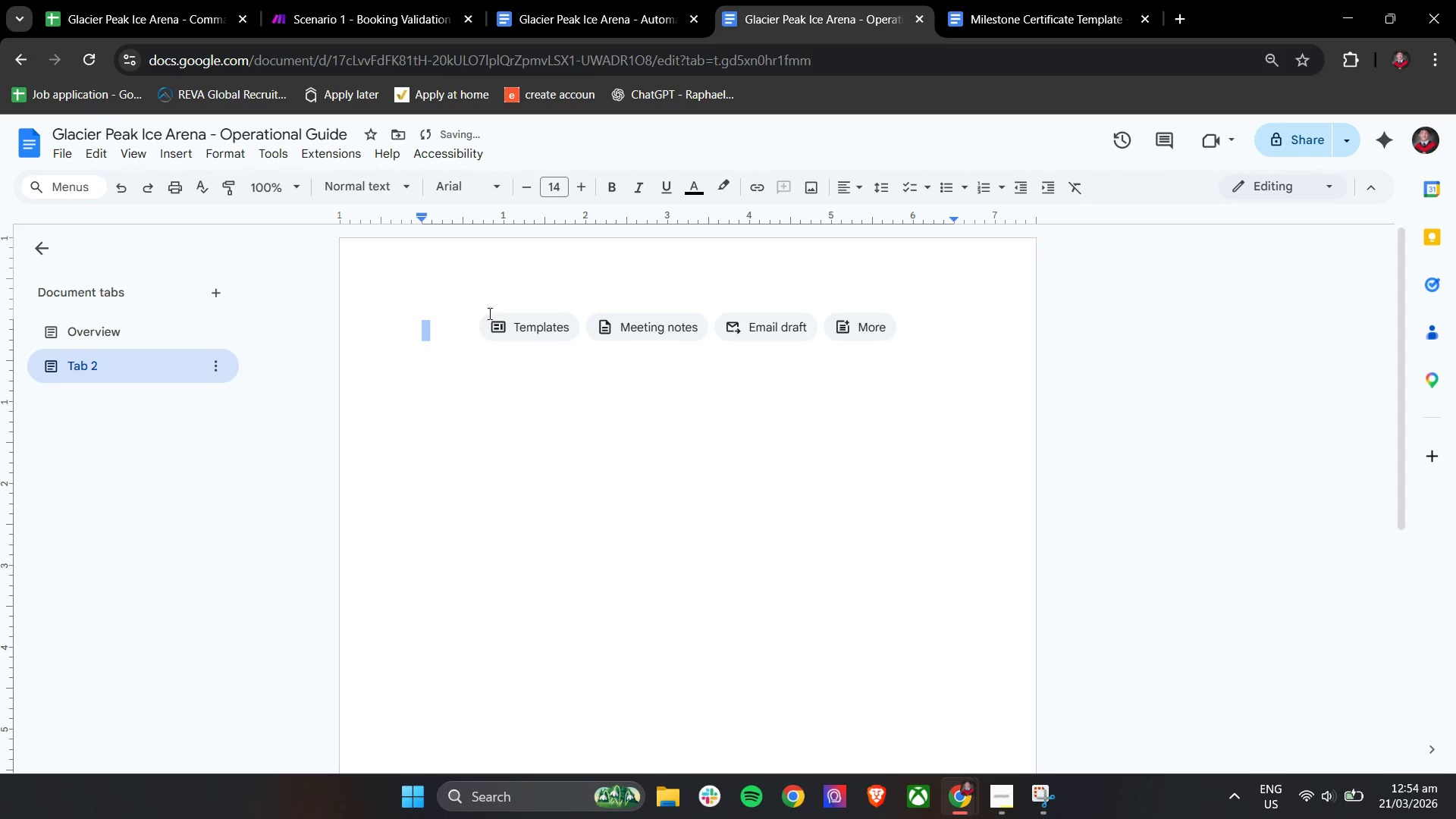 
key(Control+B)
 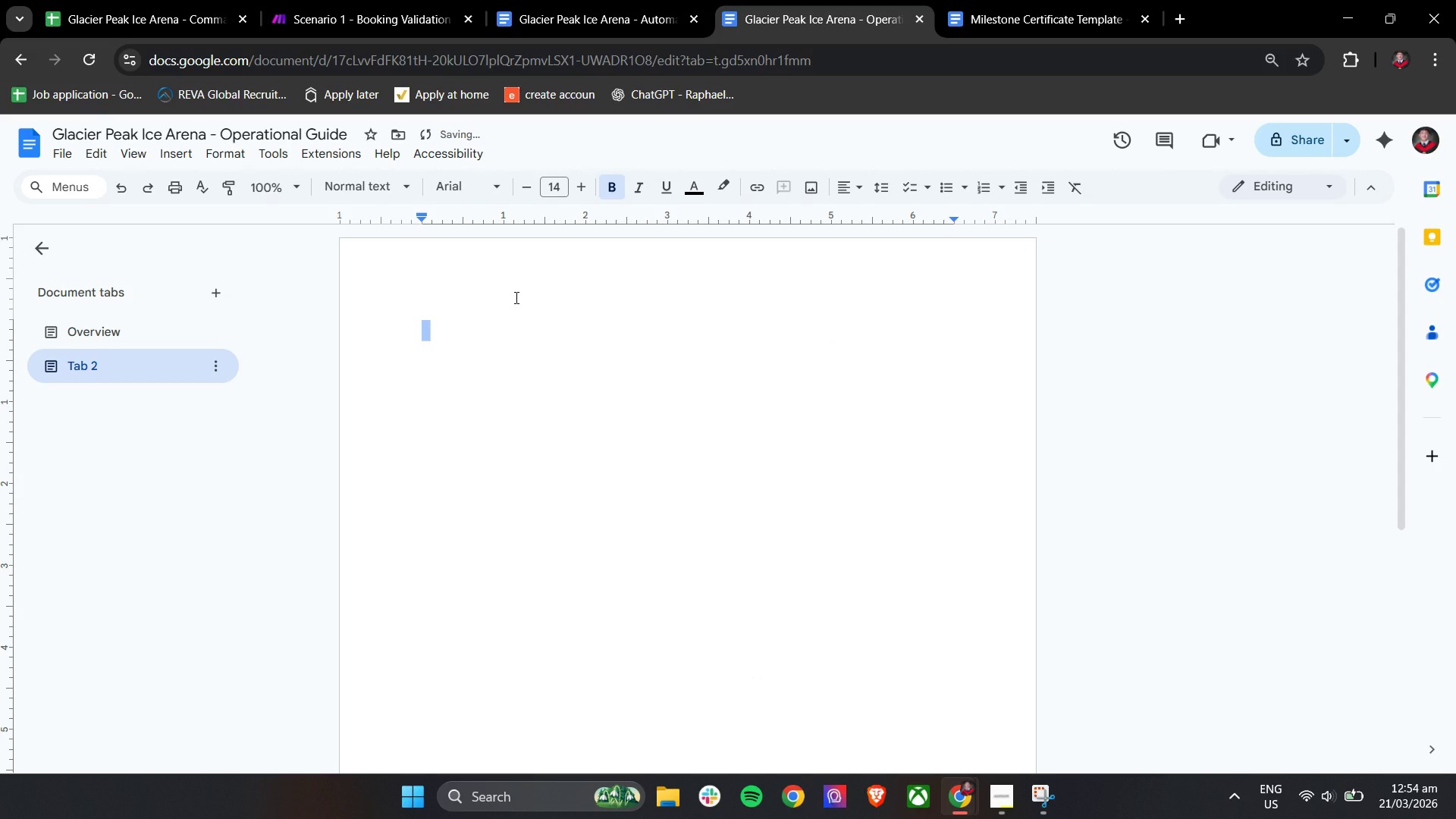 
left_click([513, 310])
 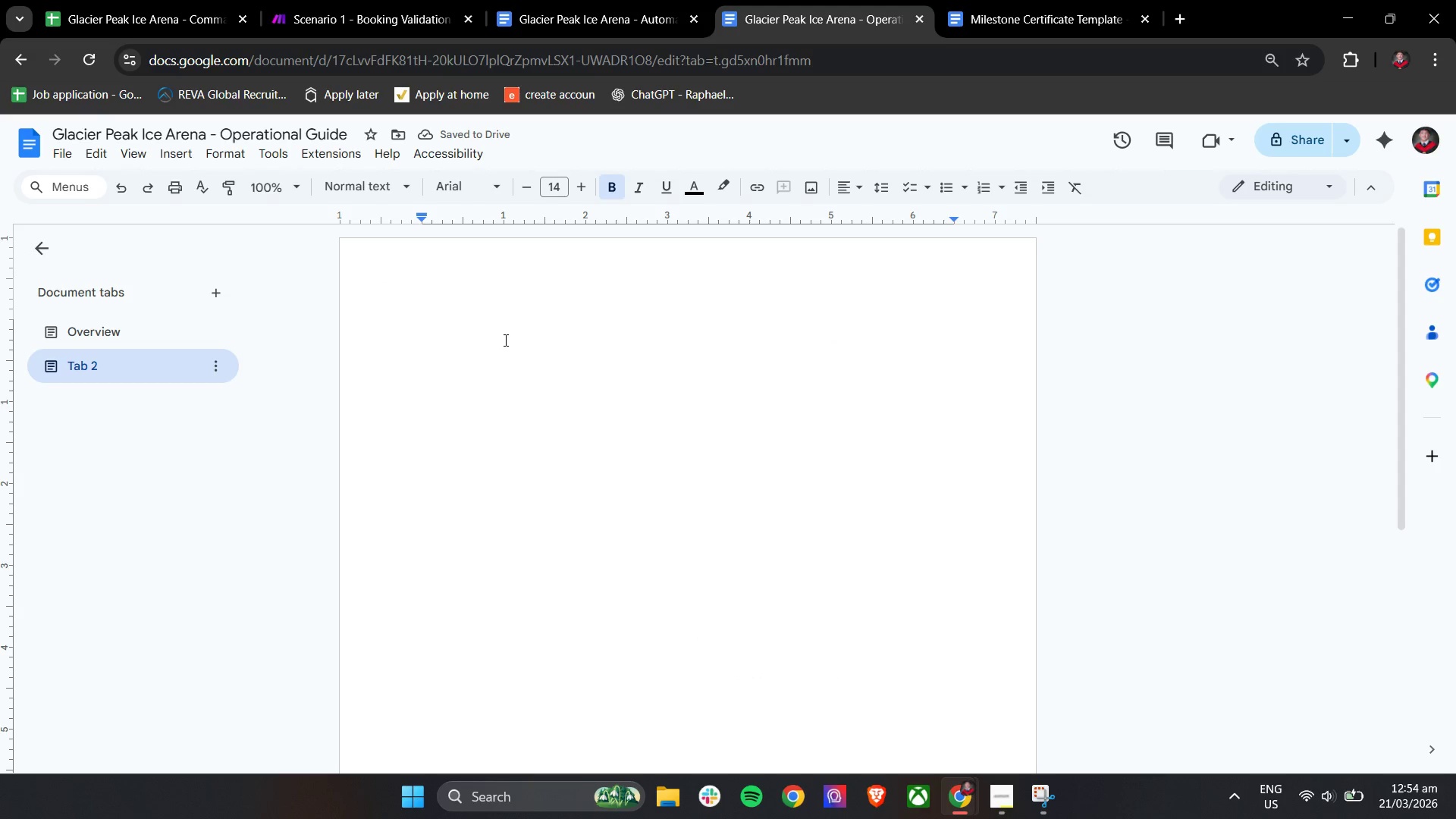 
type(HOW T )
key(Backspace)
type(O RESET THE SU)
key(Backspace)
type(YSTEM)
 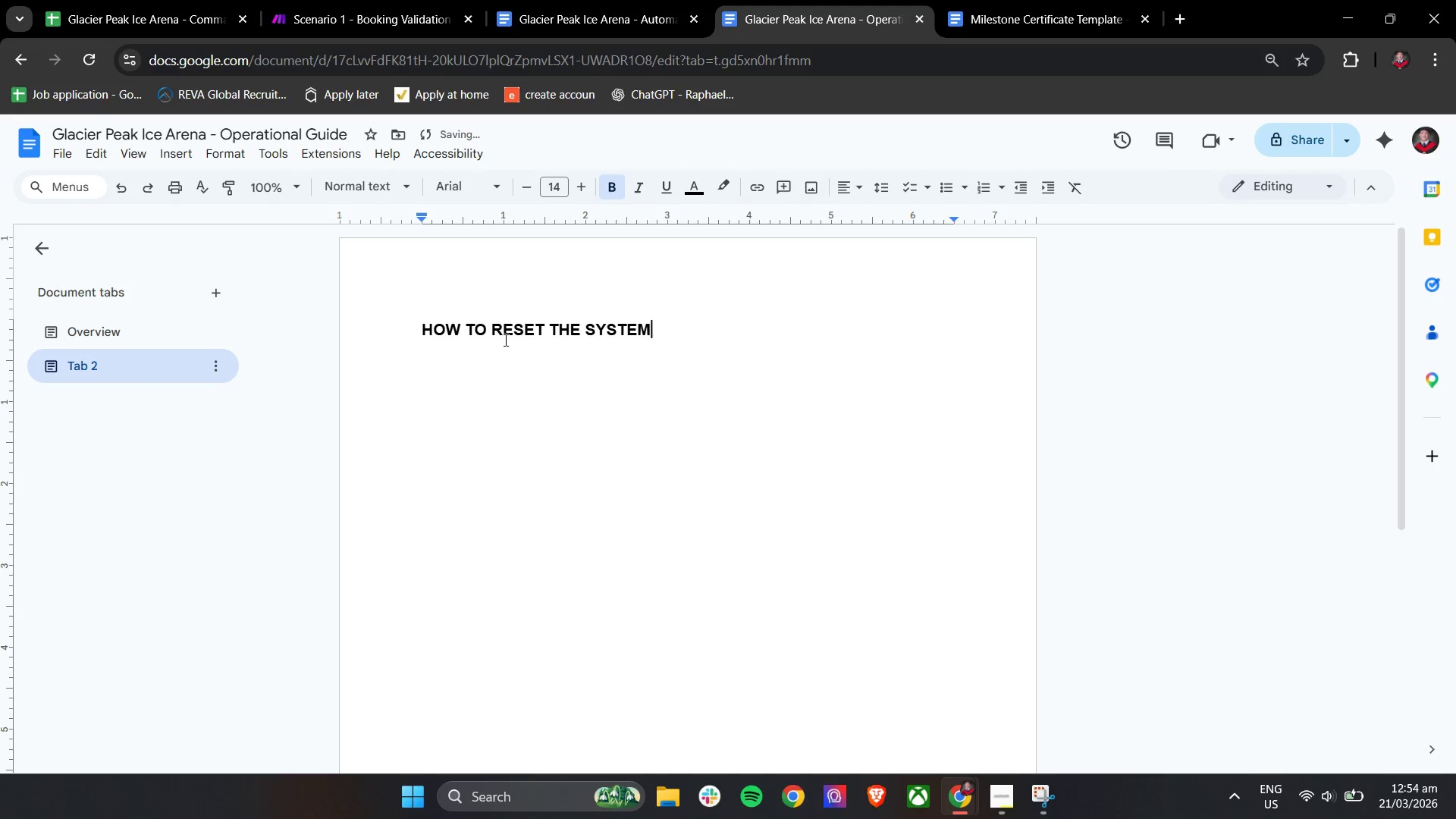 
key(Enter)
 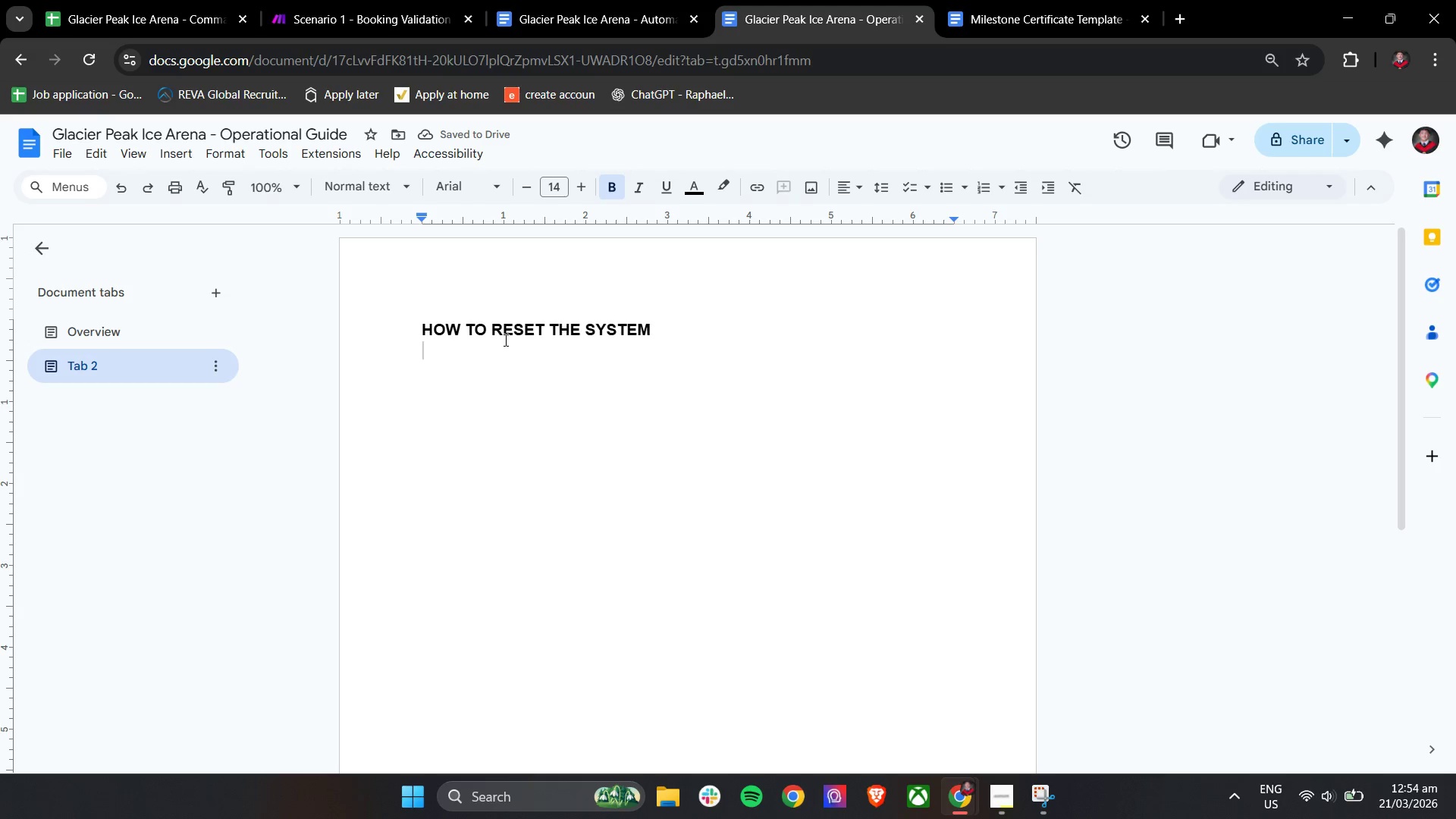 
key(Enter)
 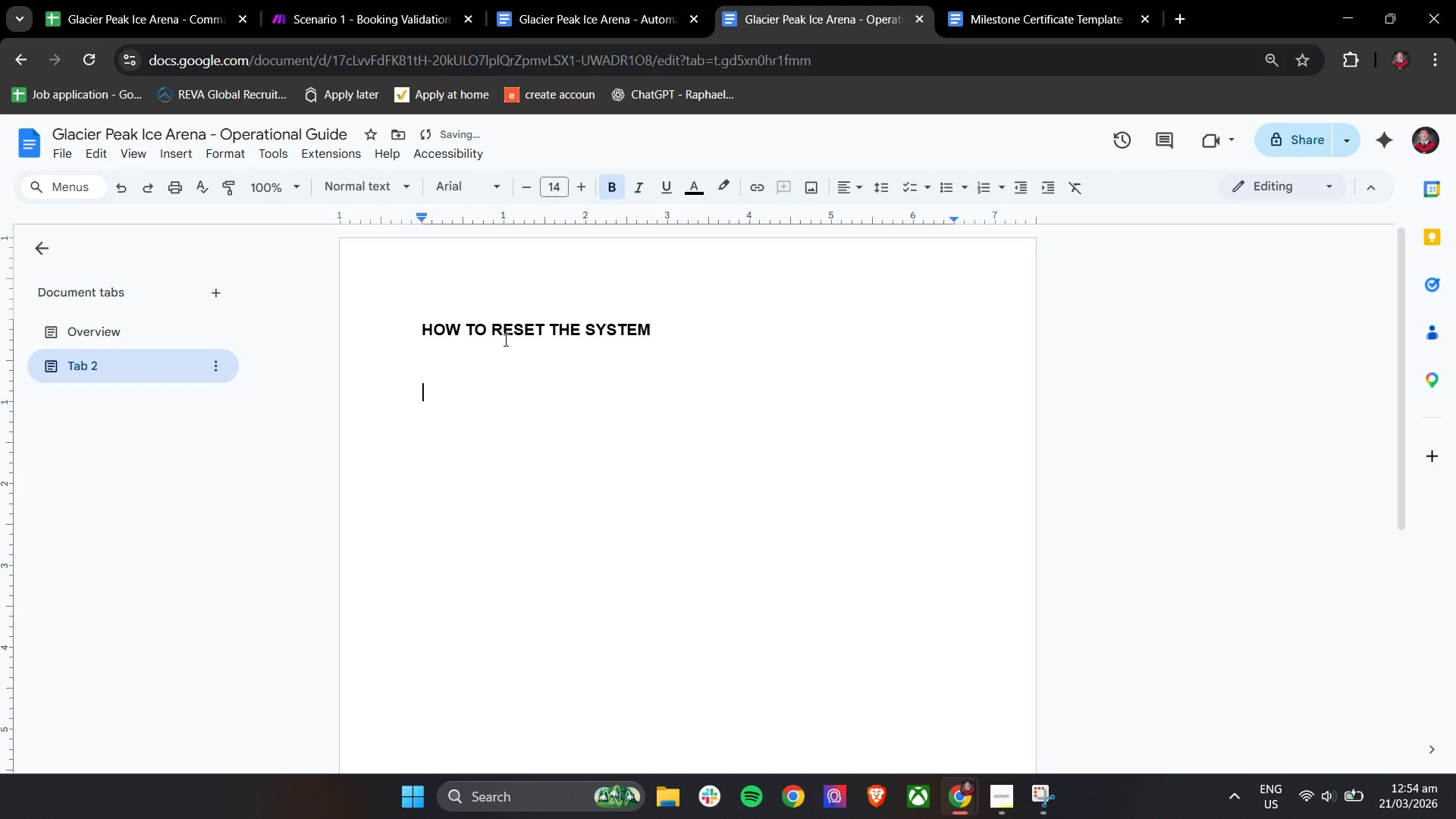 
key(Enter)
 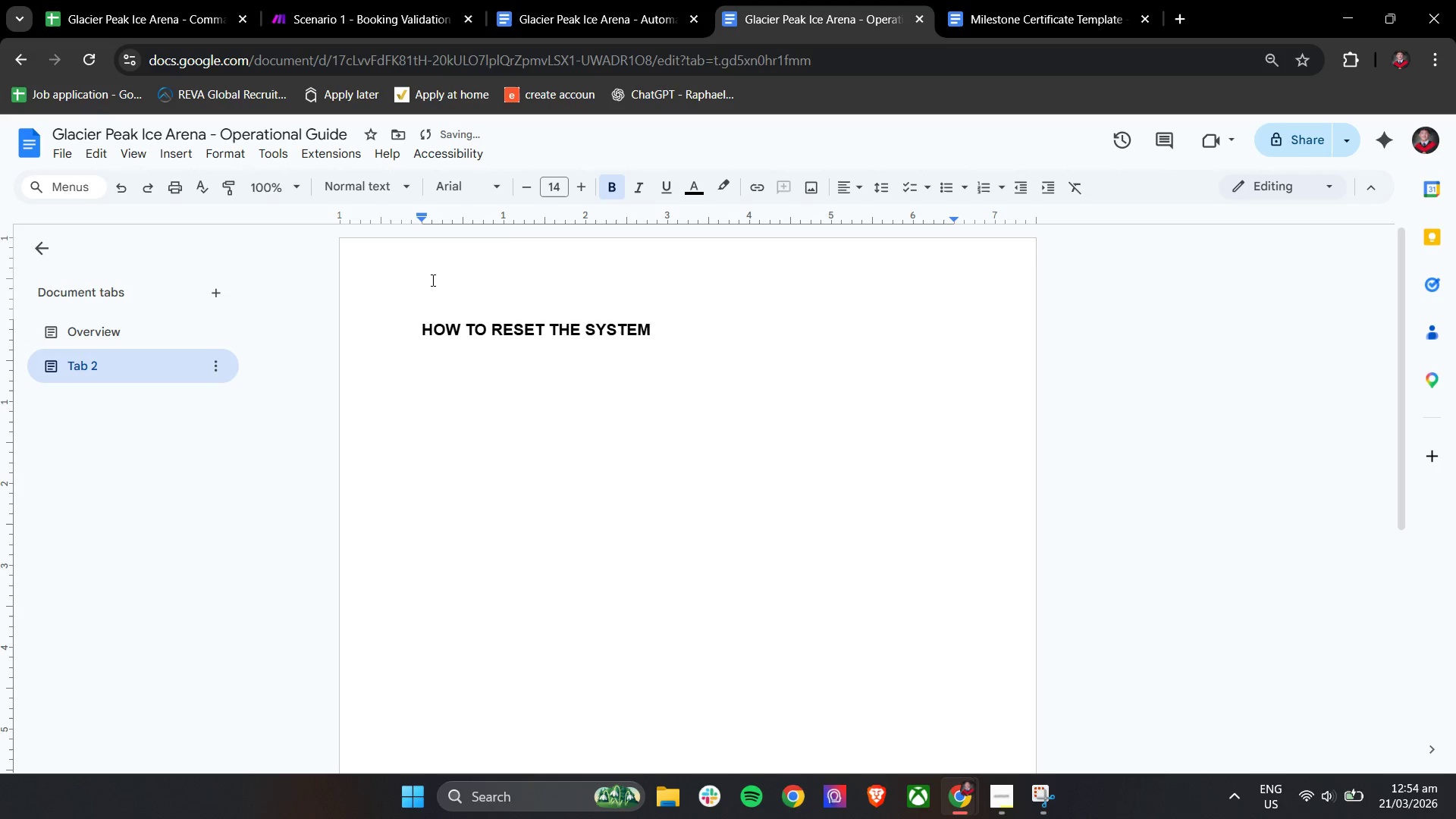 
left_click([527, 190])
 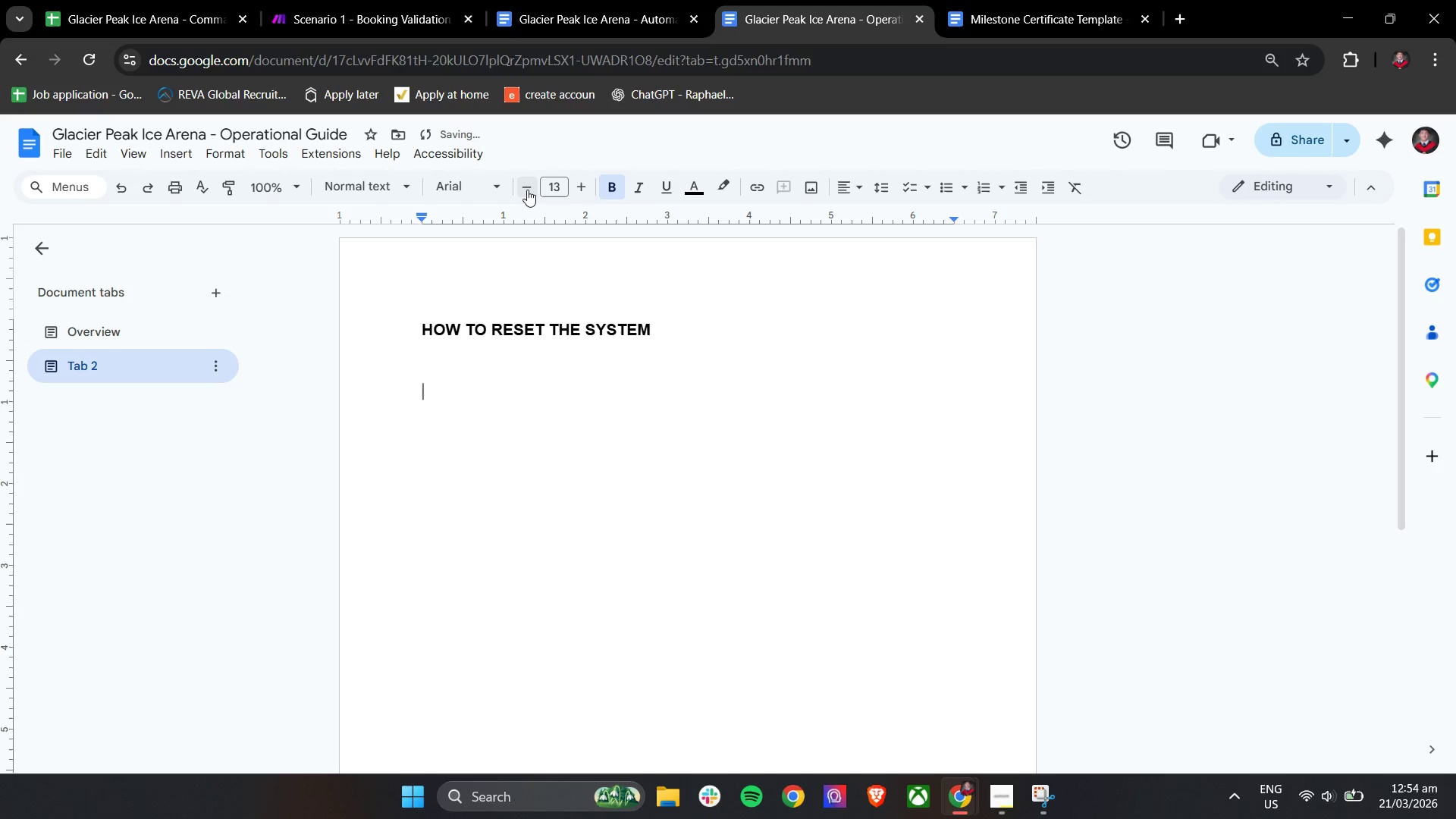 
type(re)
key(Backspace)
key(Backspace)
type(Reset Master Availability)
 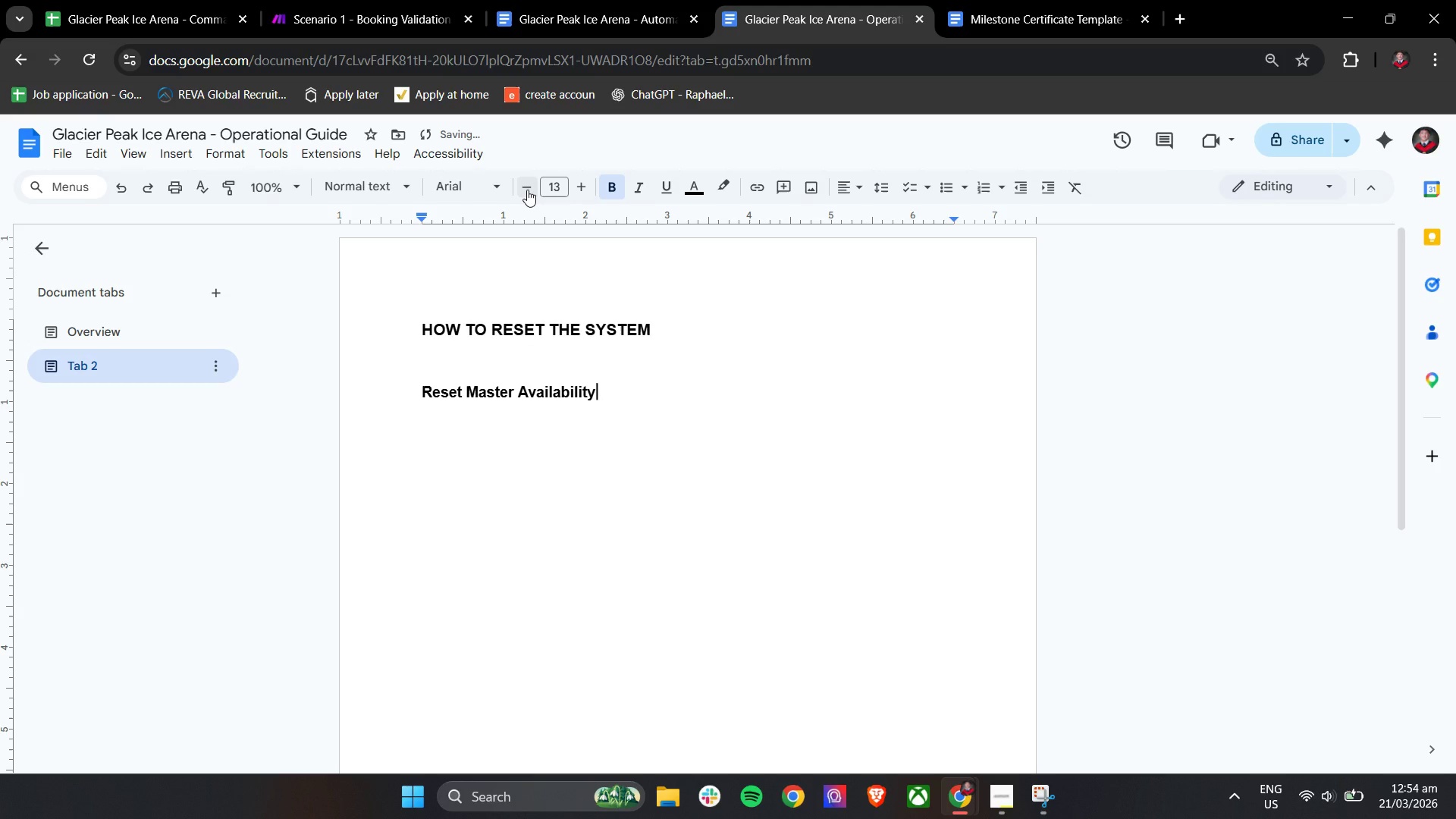 
key(Enter)
 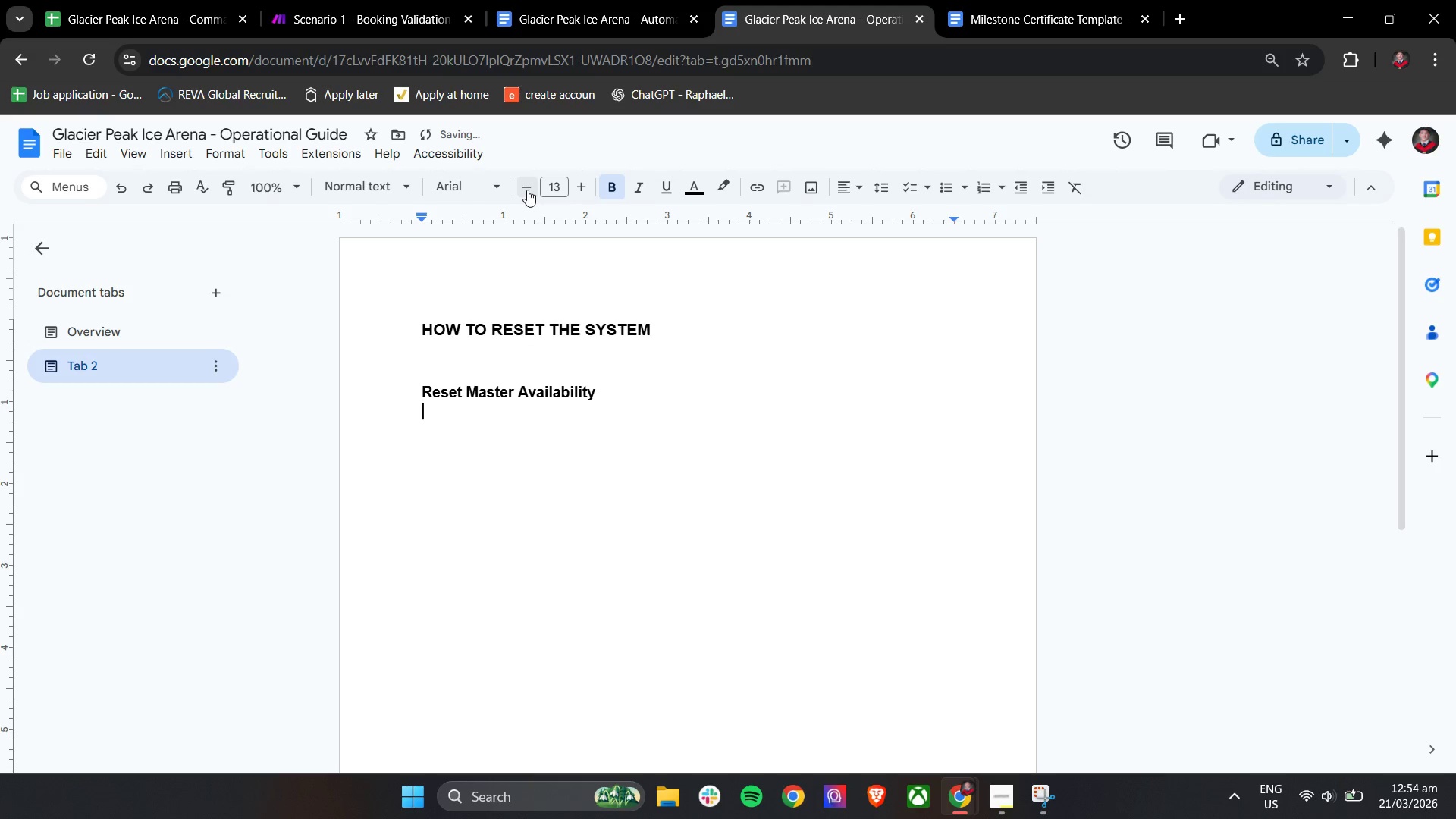 
key(Shift+T)
 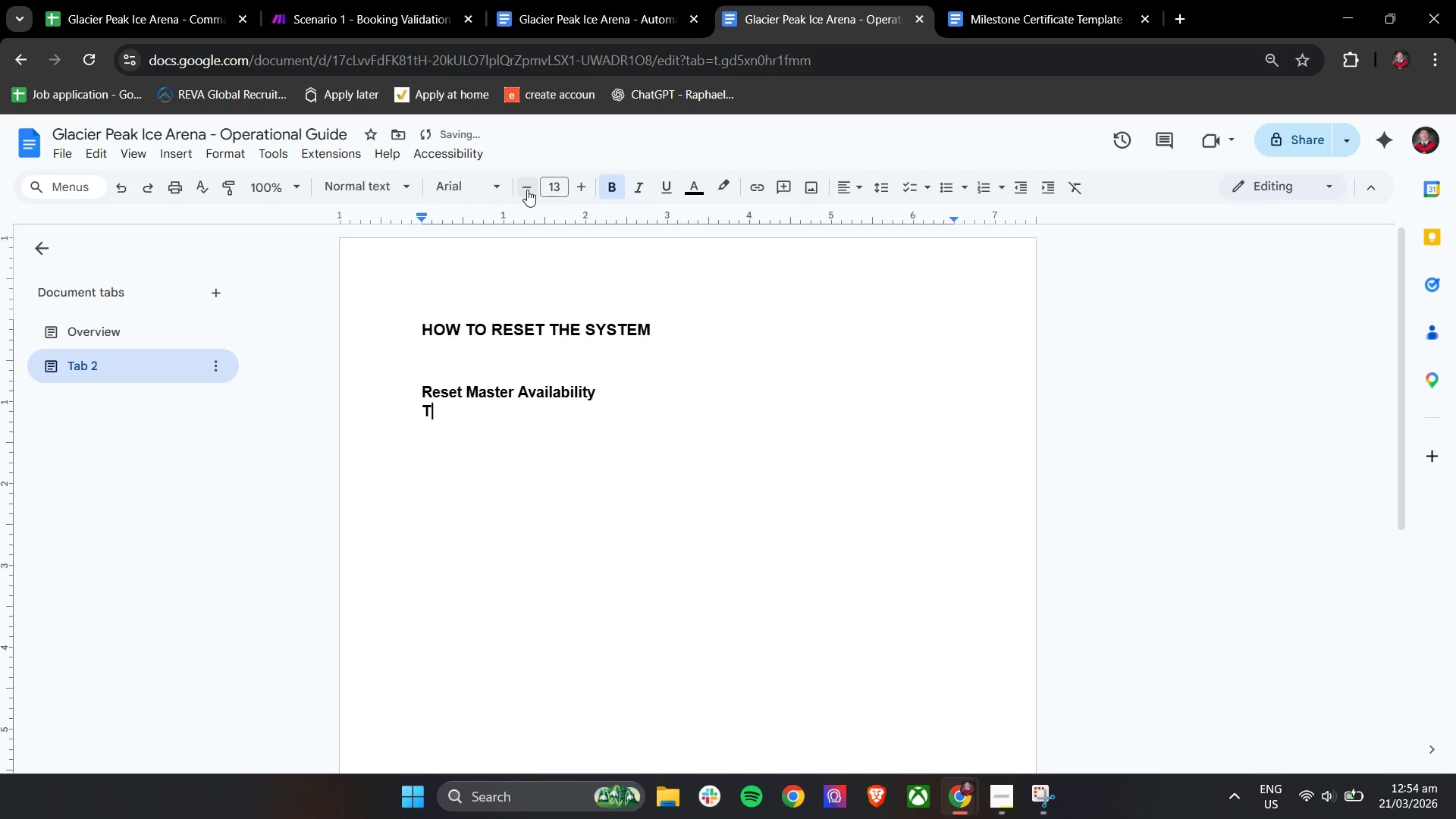 
key(Backspace)
 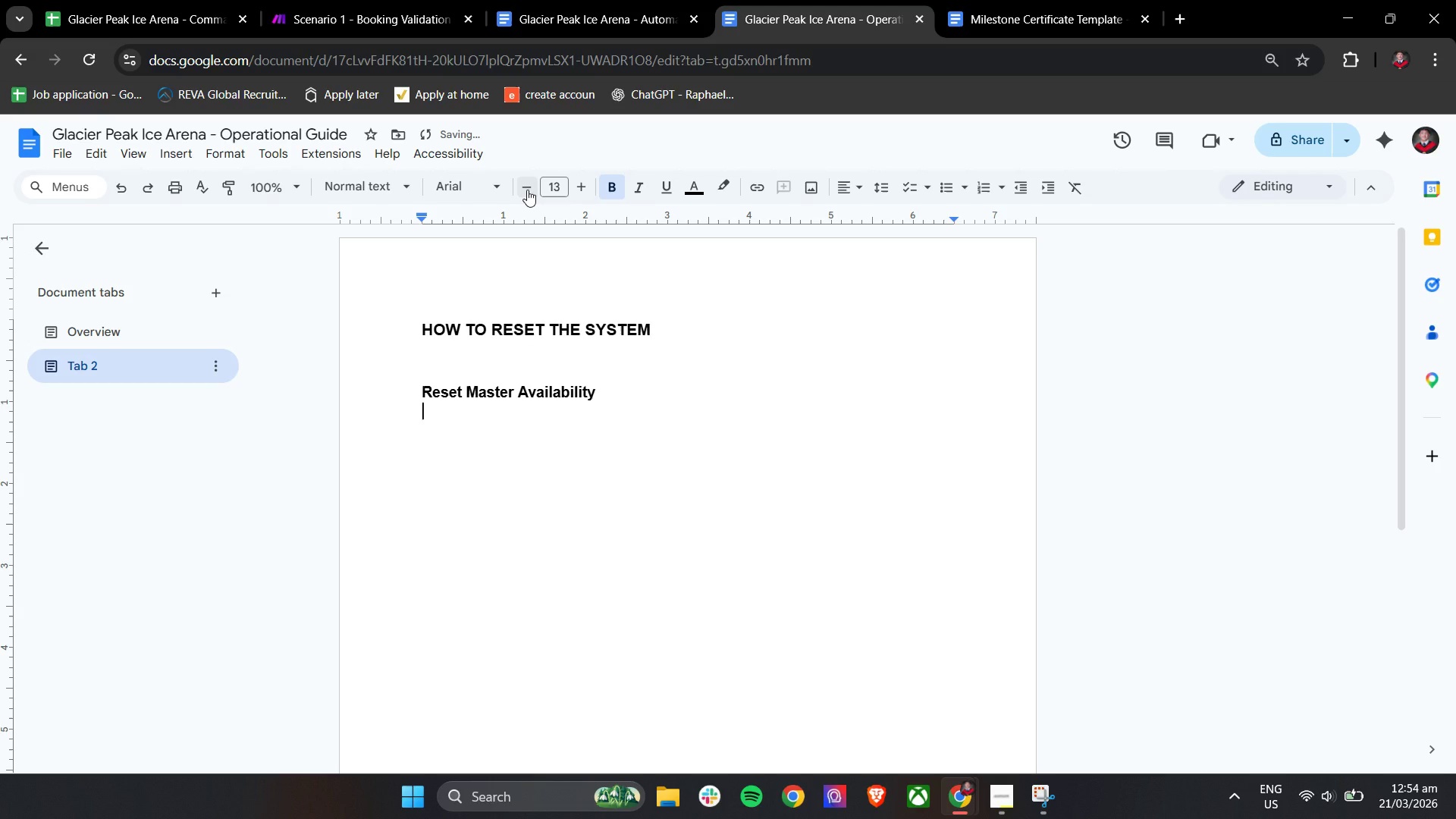 
key(CapsLock)
 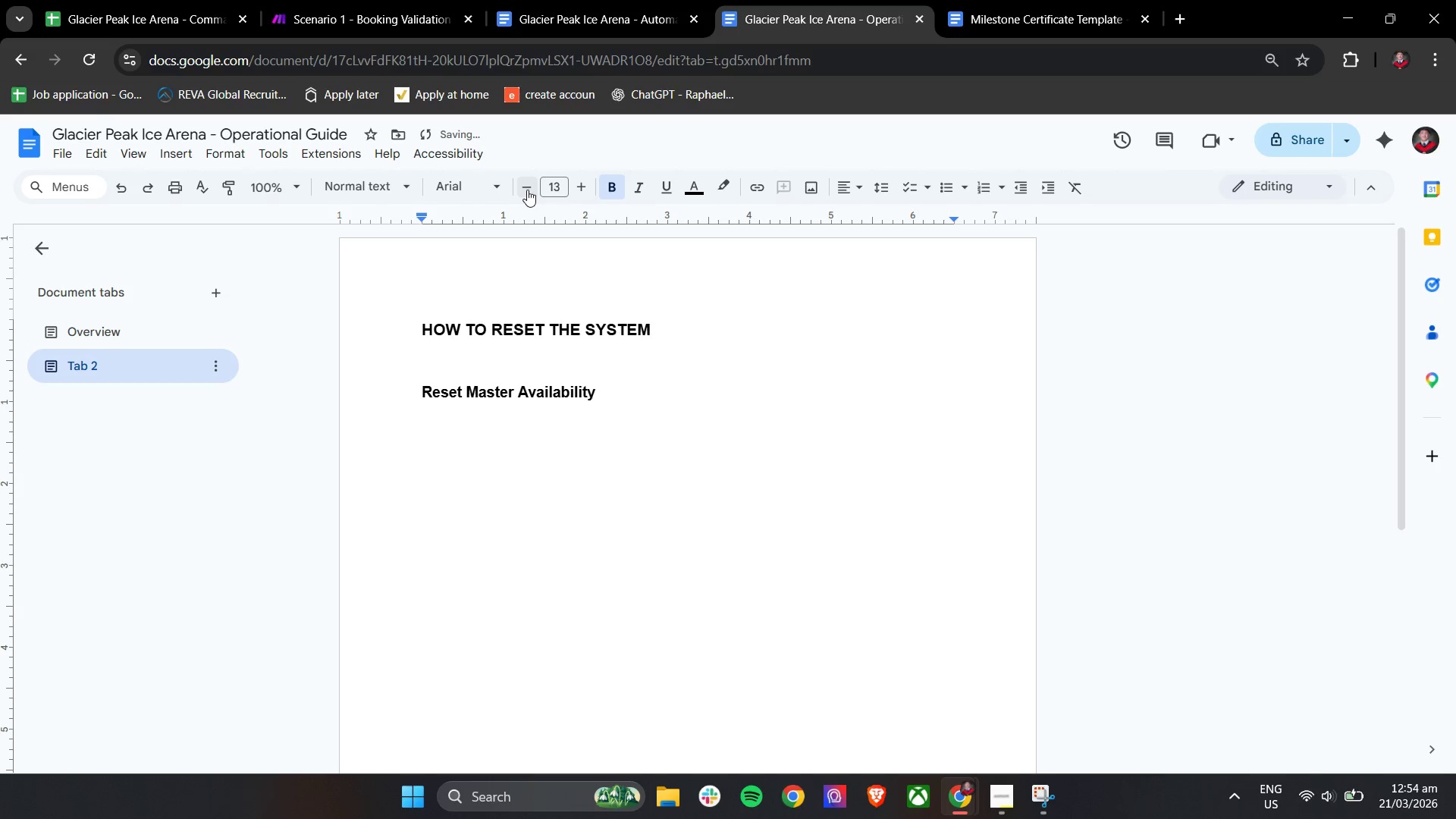 
key(CapsLock)
 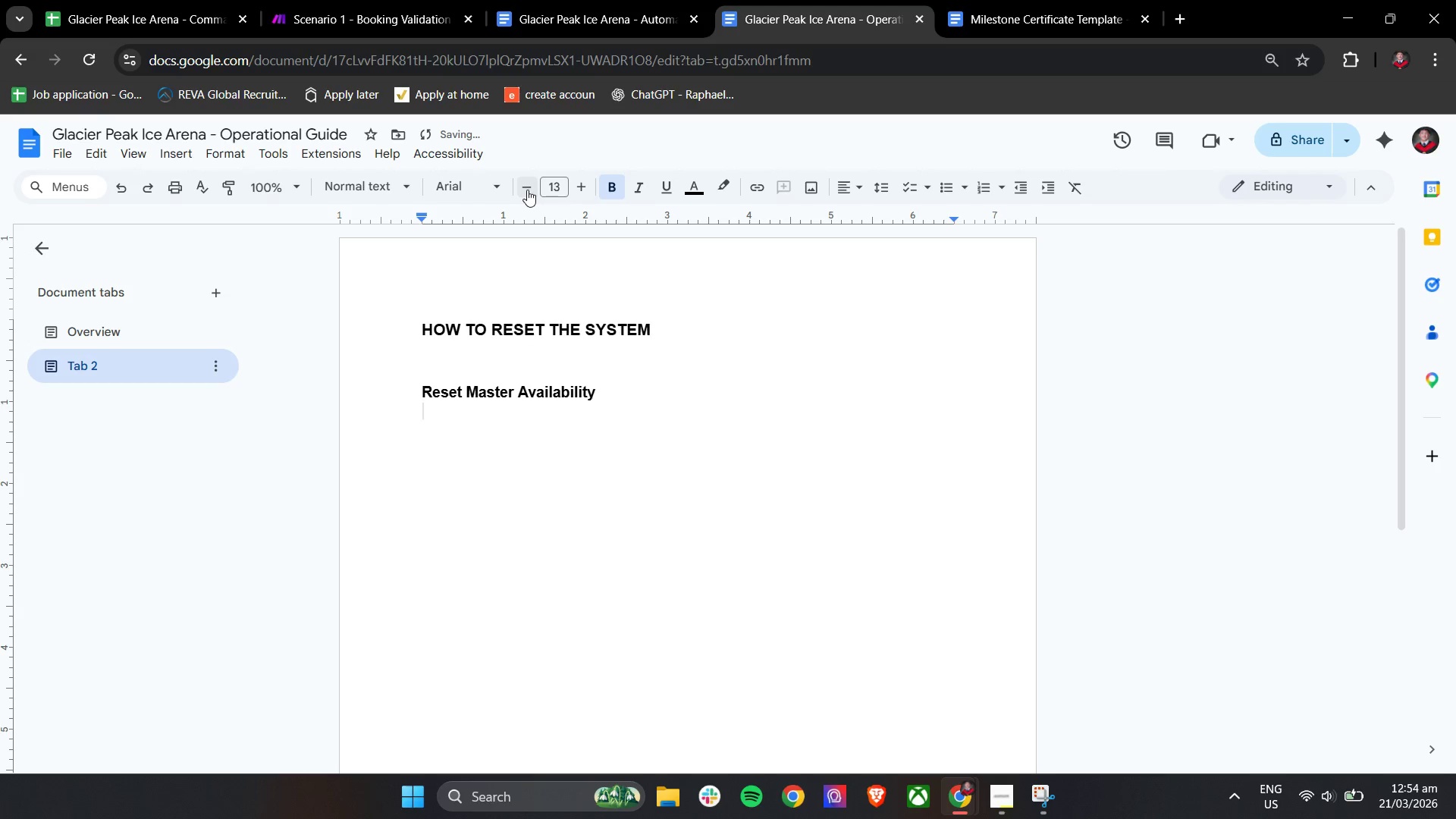 
left_click([527, 190])
 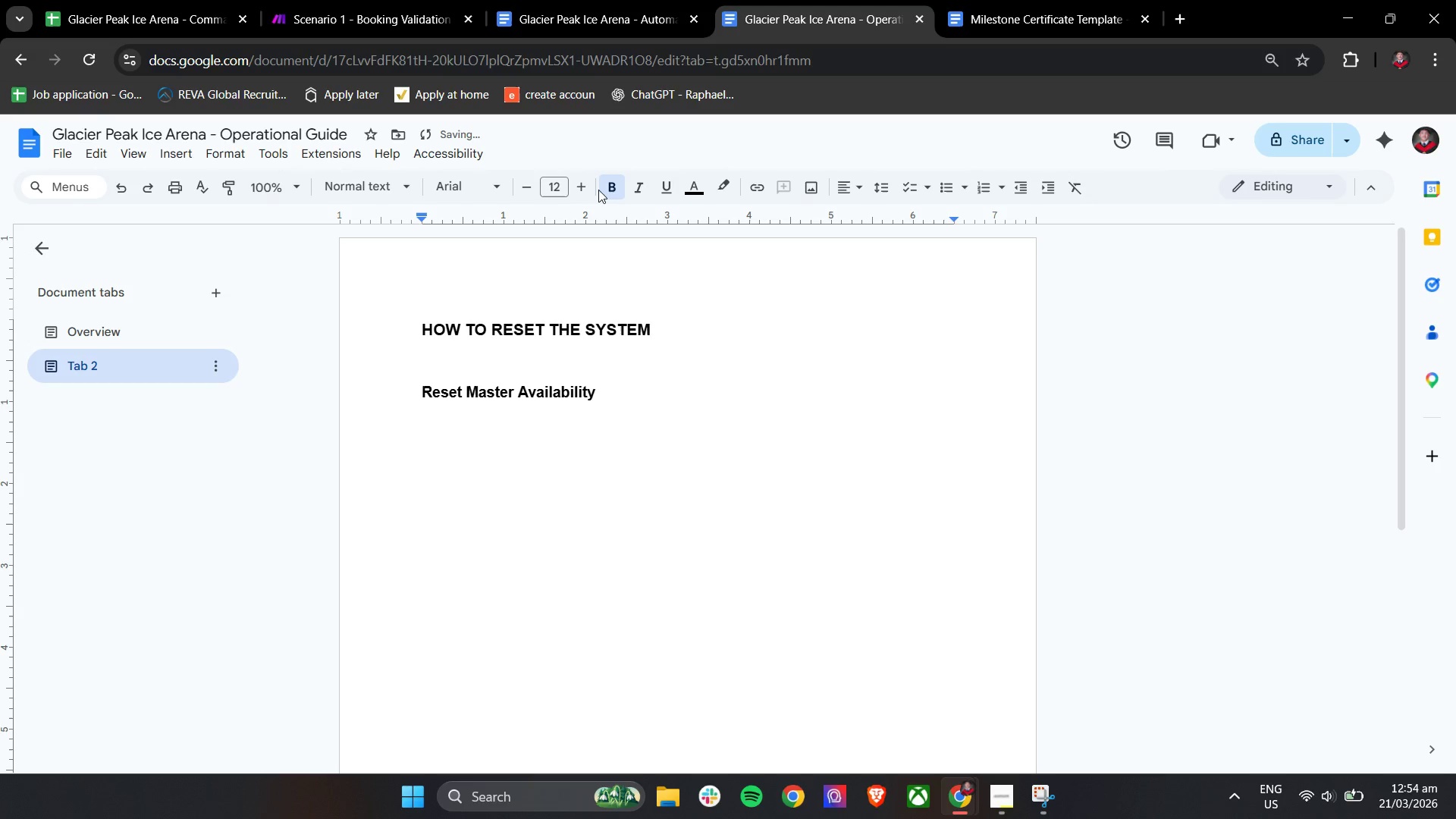 
left_click([598, 190])
 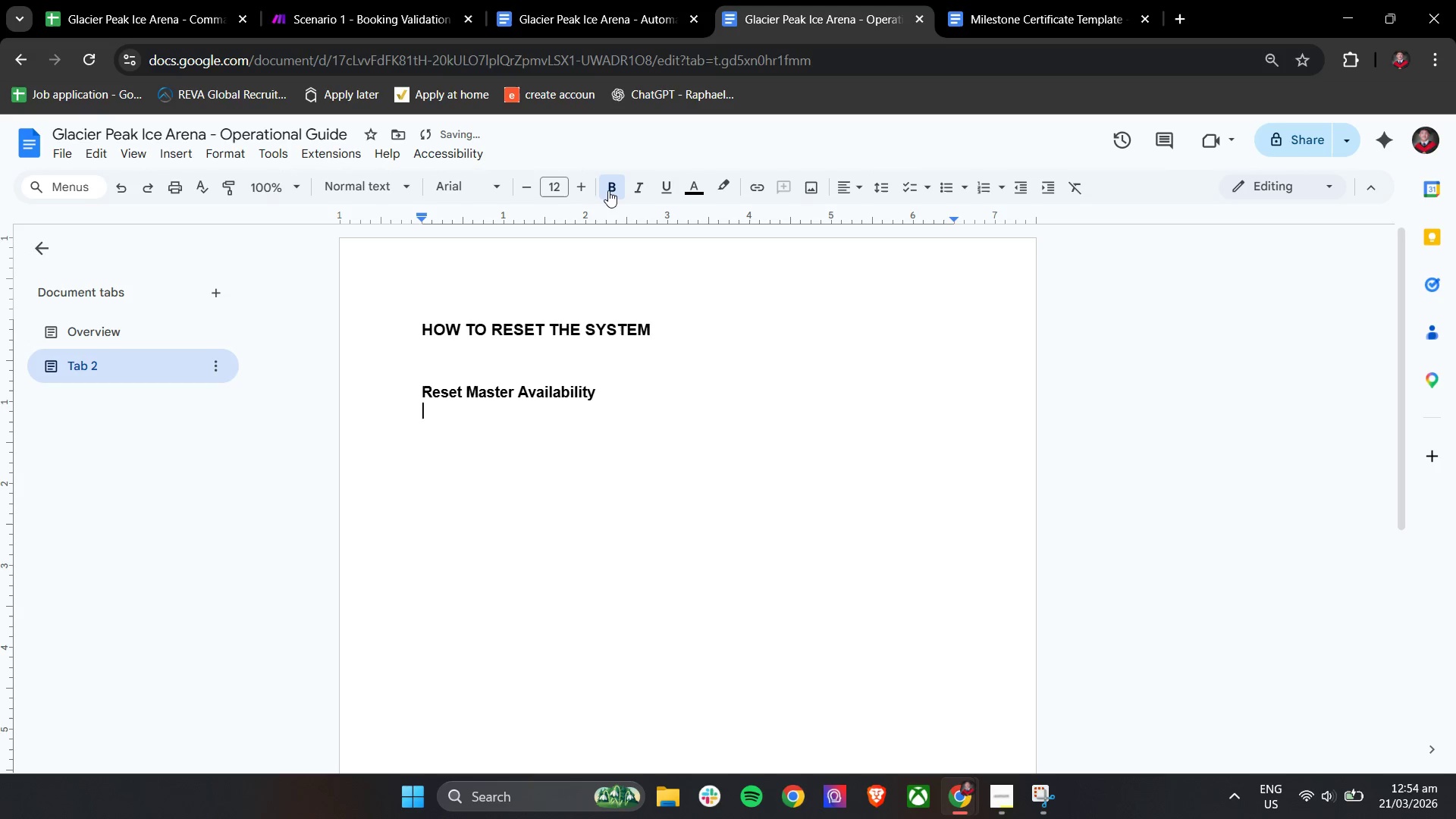 
left_click([611, 190])
 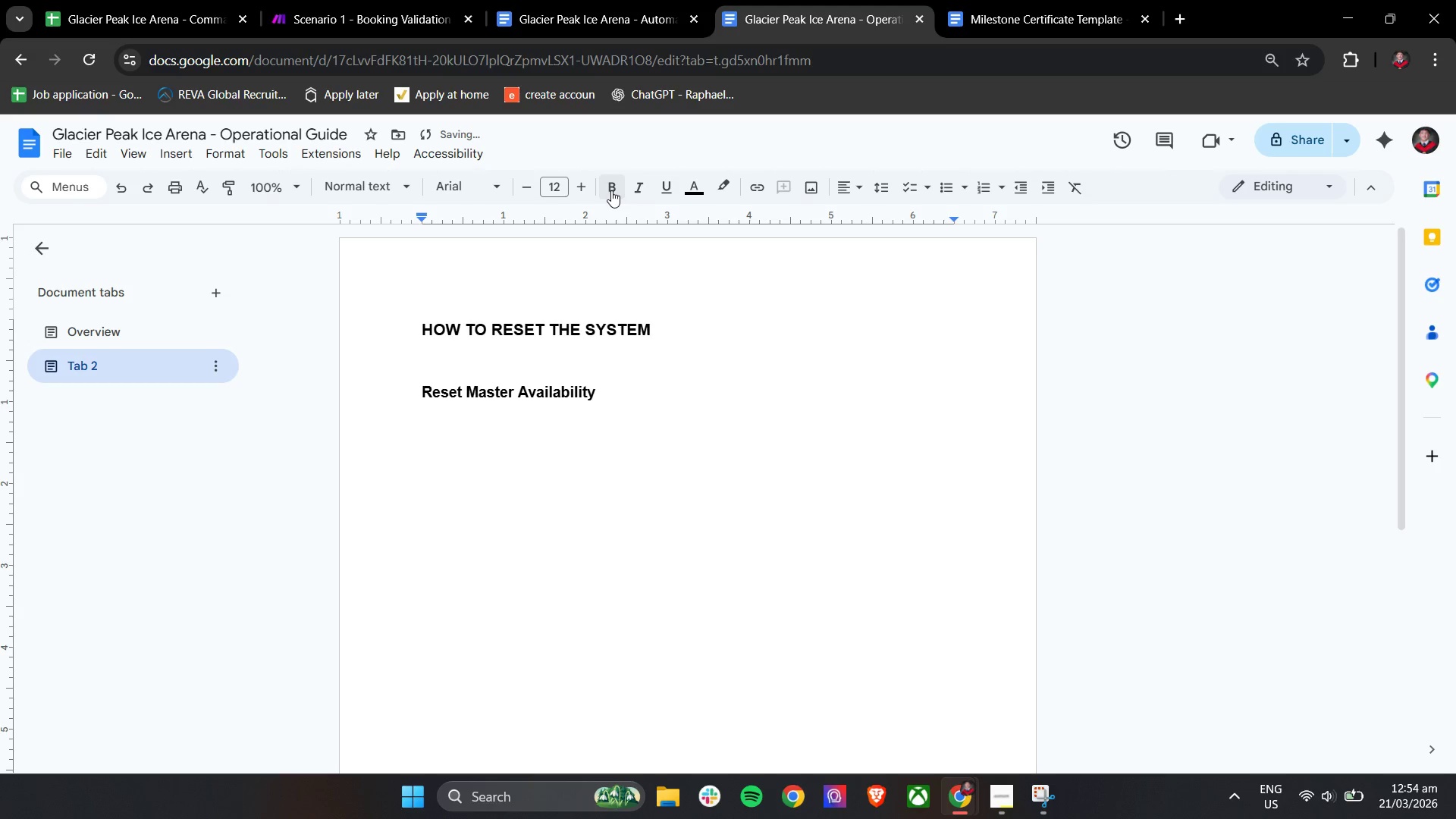 
key(Control+A)
 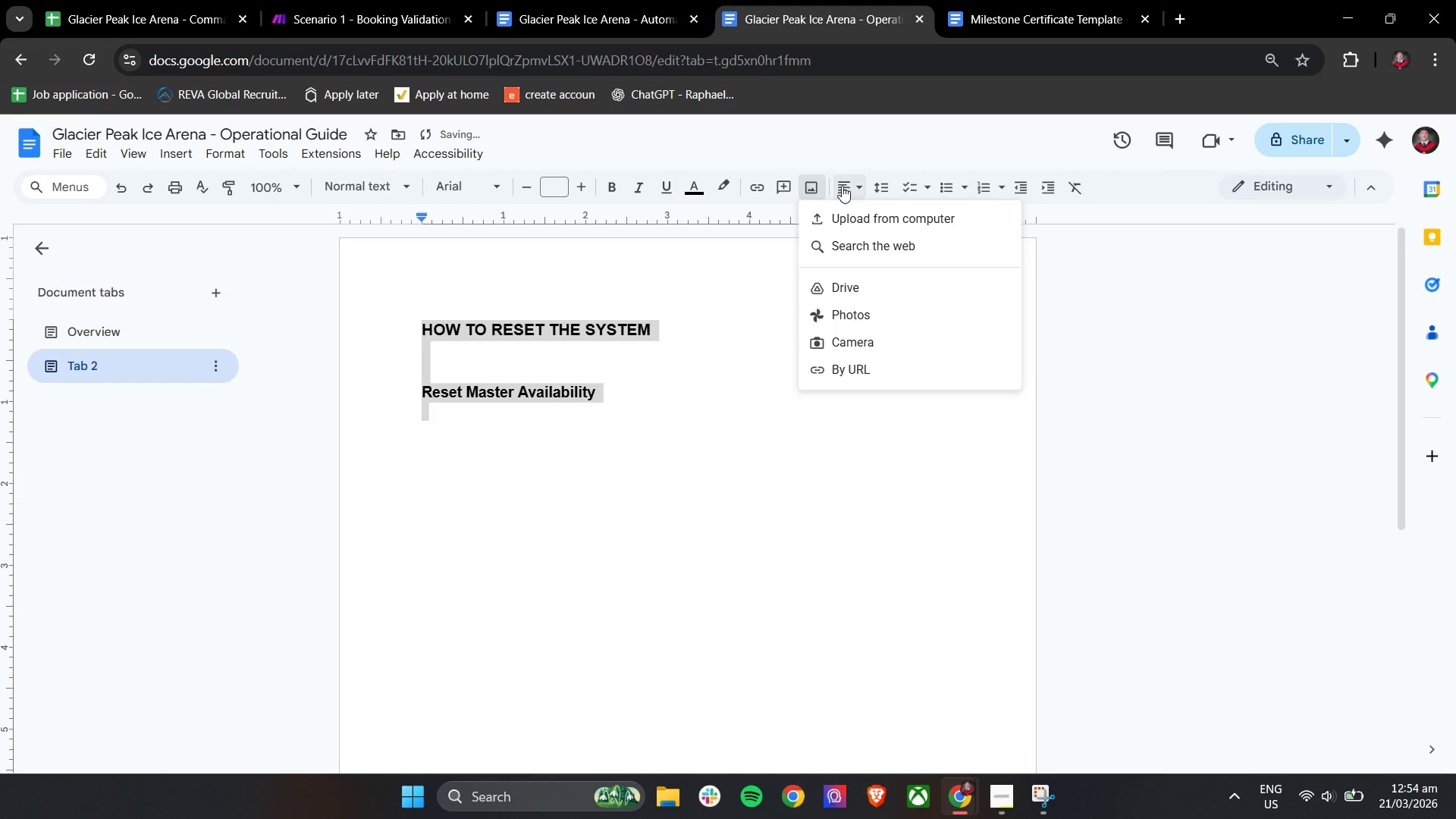 
double_click([844, 185])
 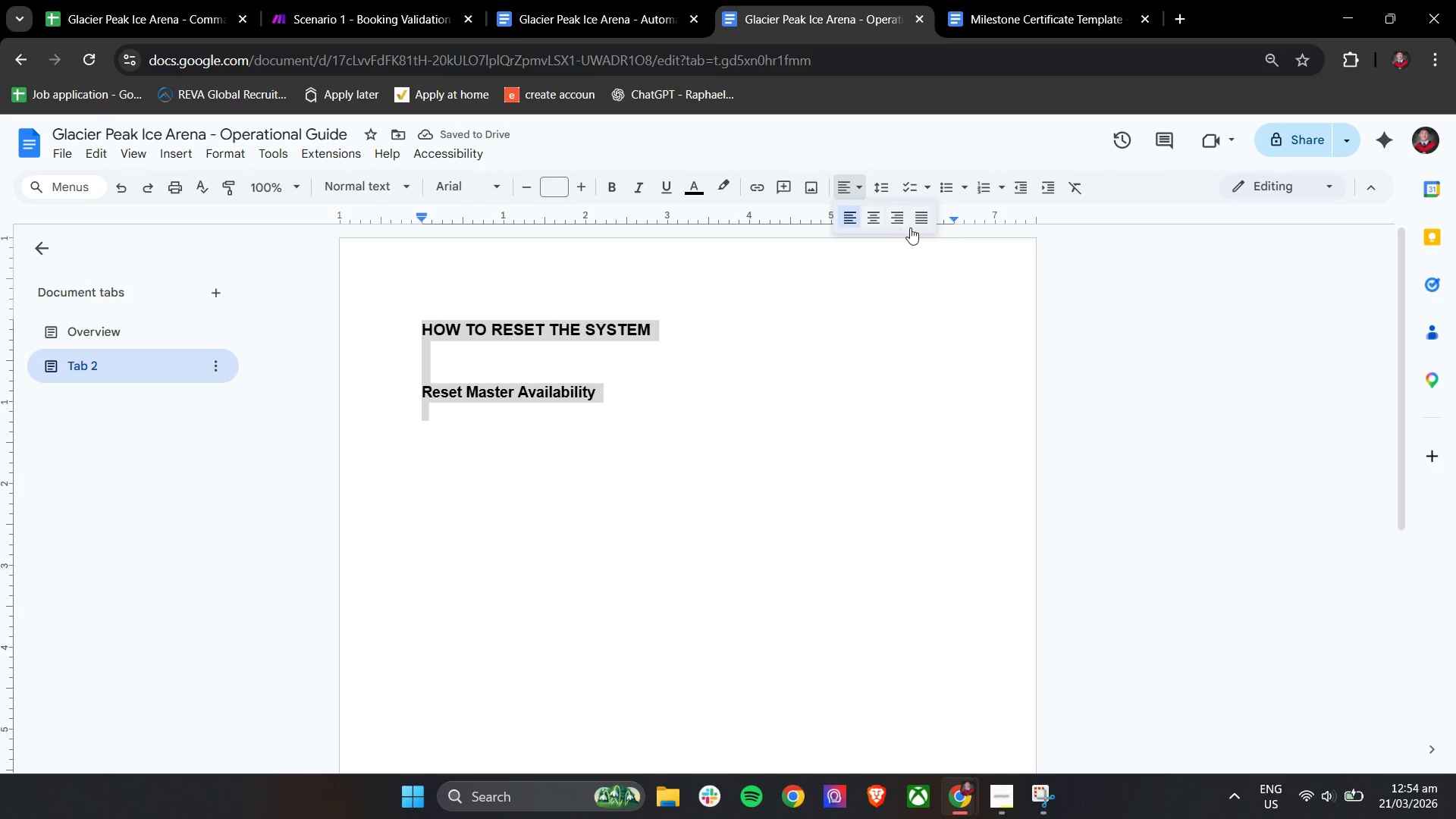 
left_click([918, 222])
 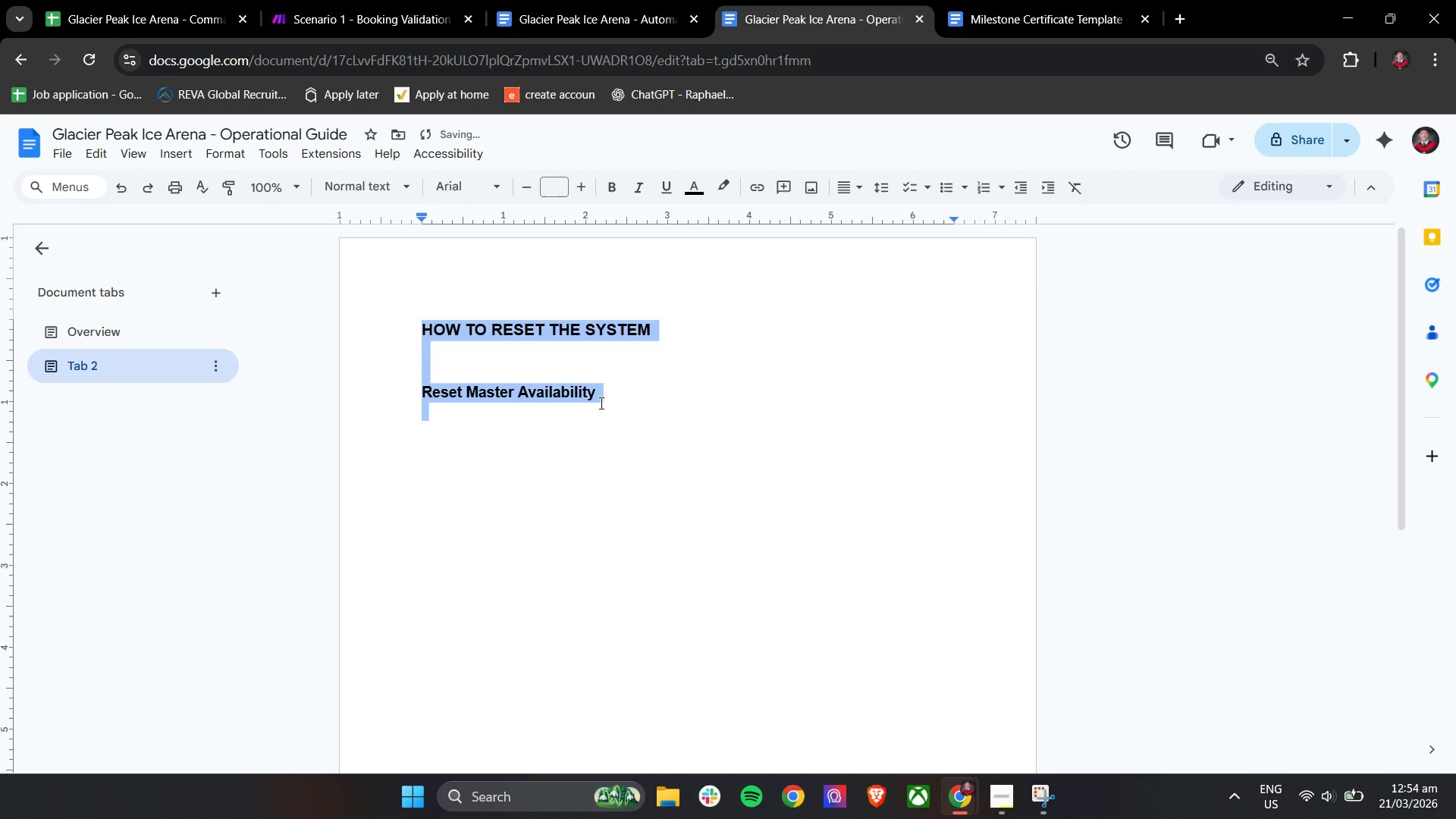 
left_click([541, 439])
 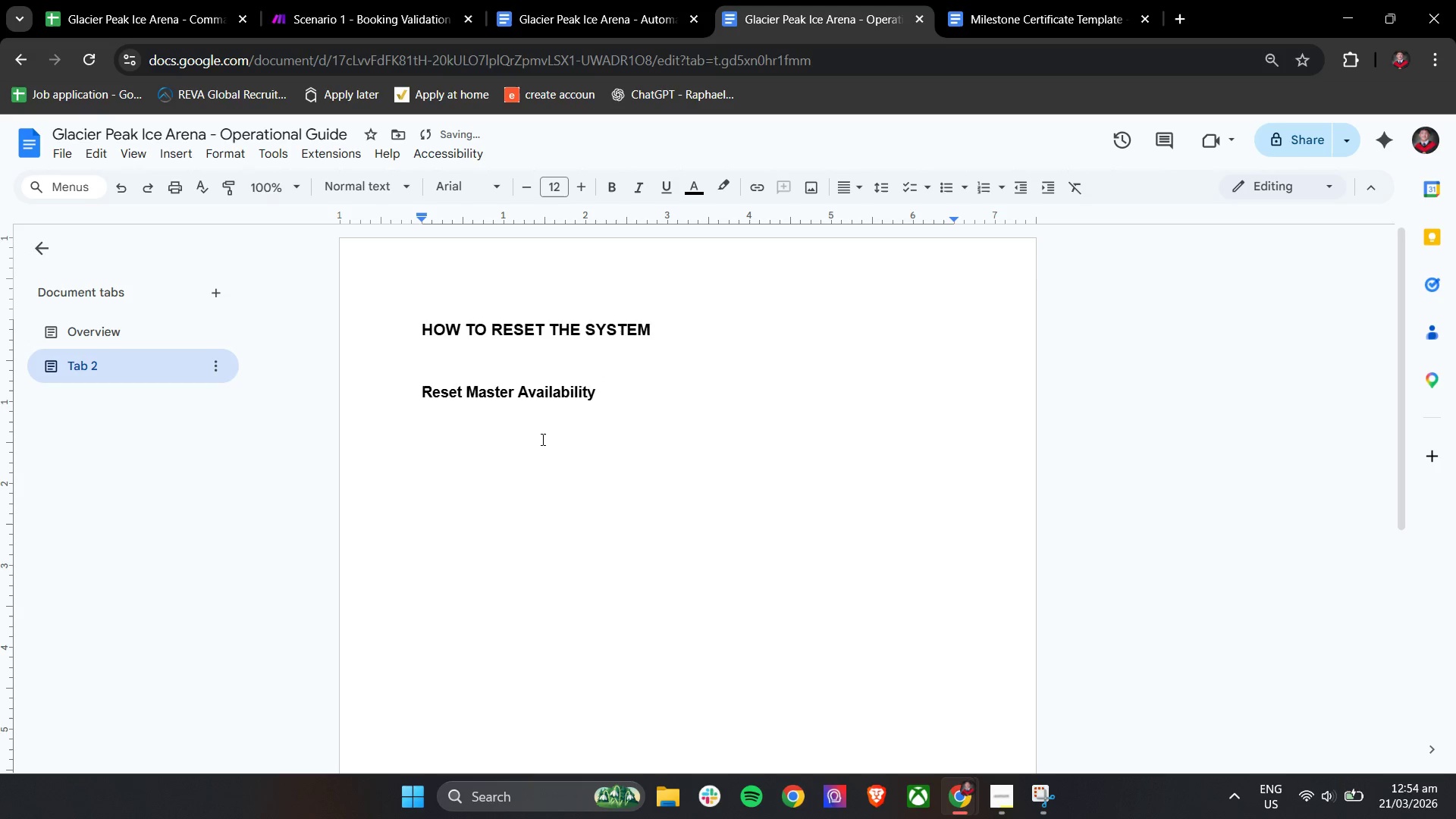 
type(To prepra)
key(Backspace)
key(Backspace)
type(are)
 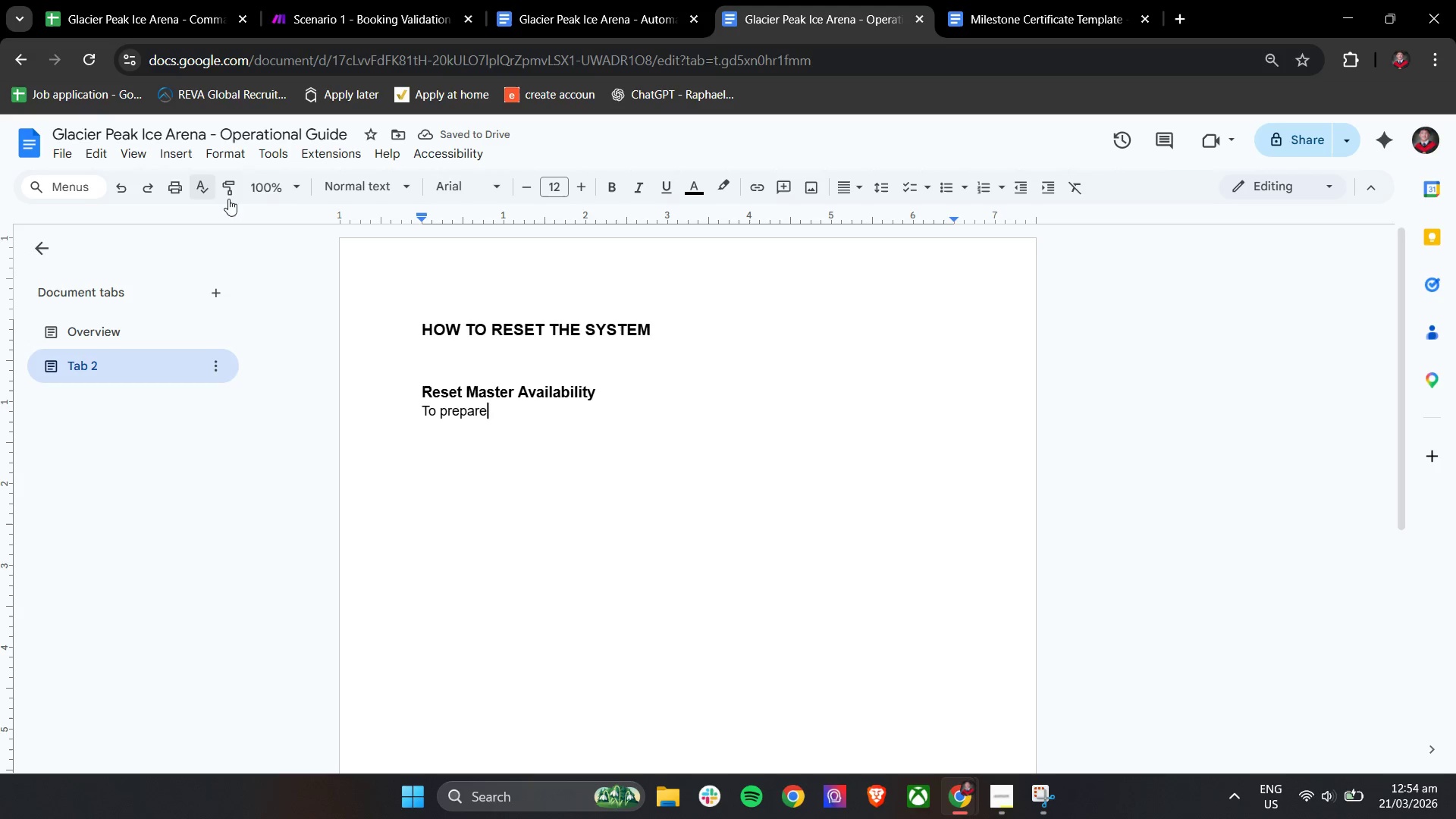 
left_click([1273, 56])
 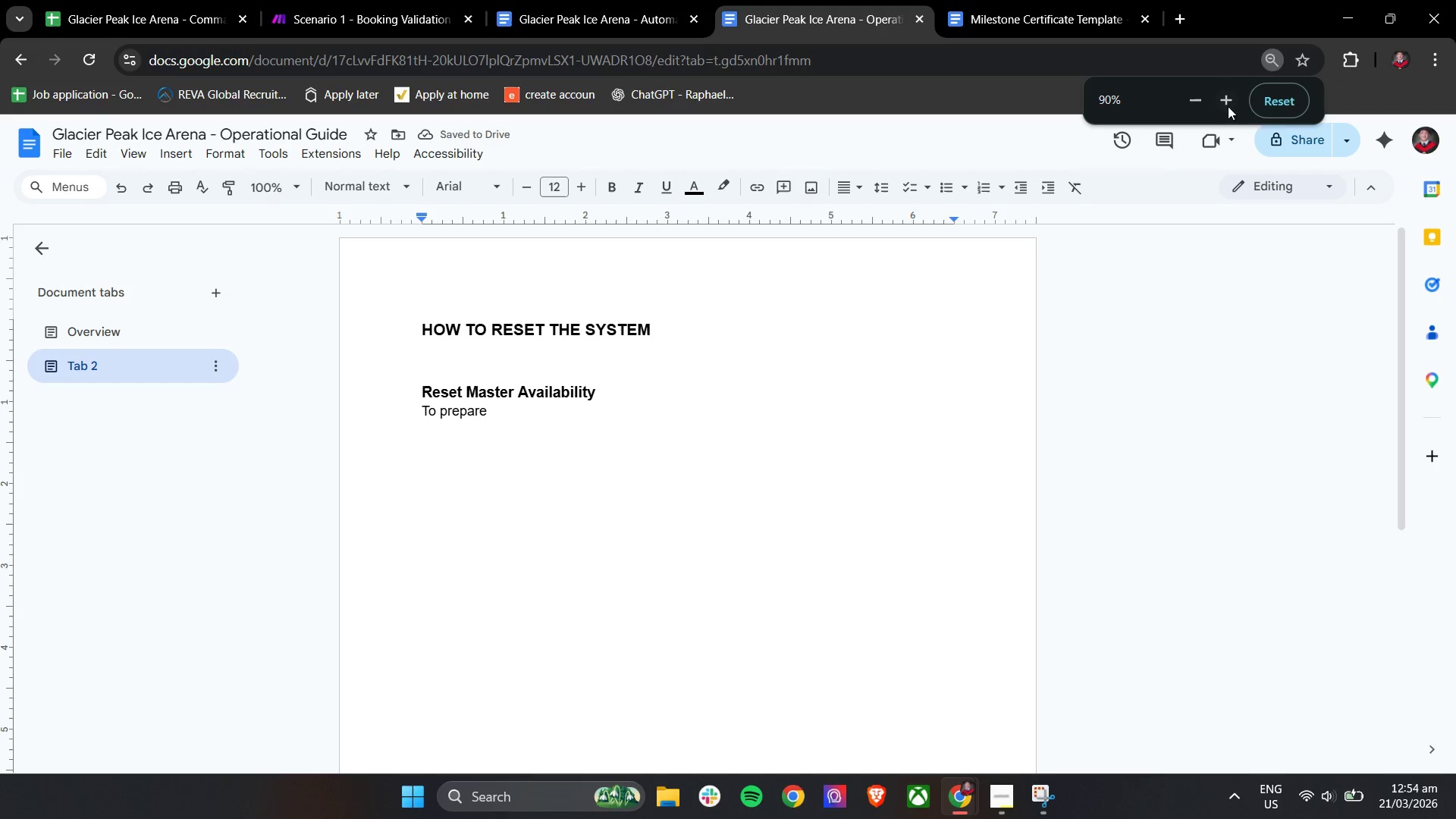 
left_click([1233, 105])
 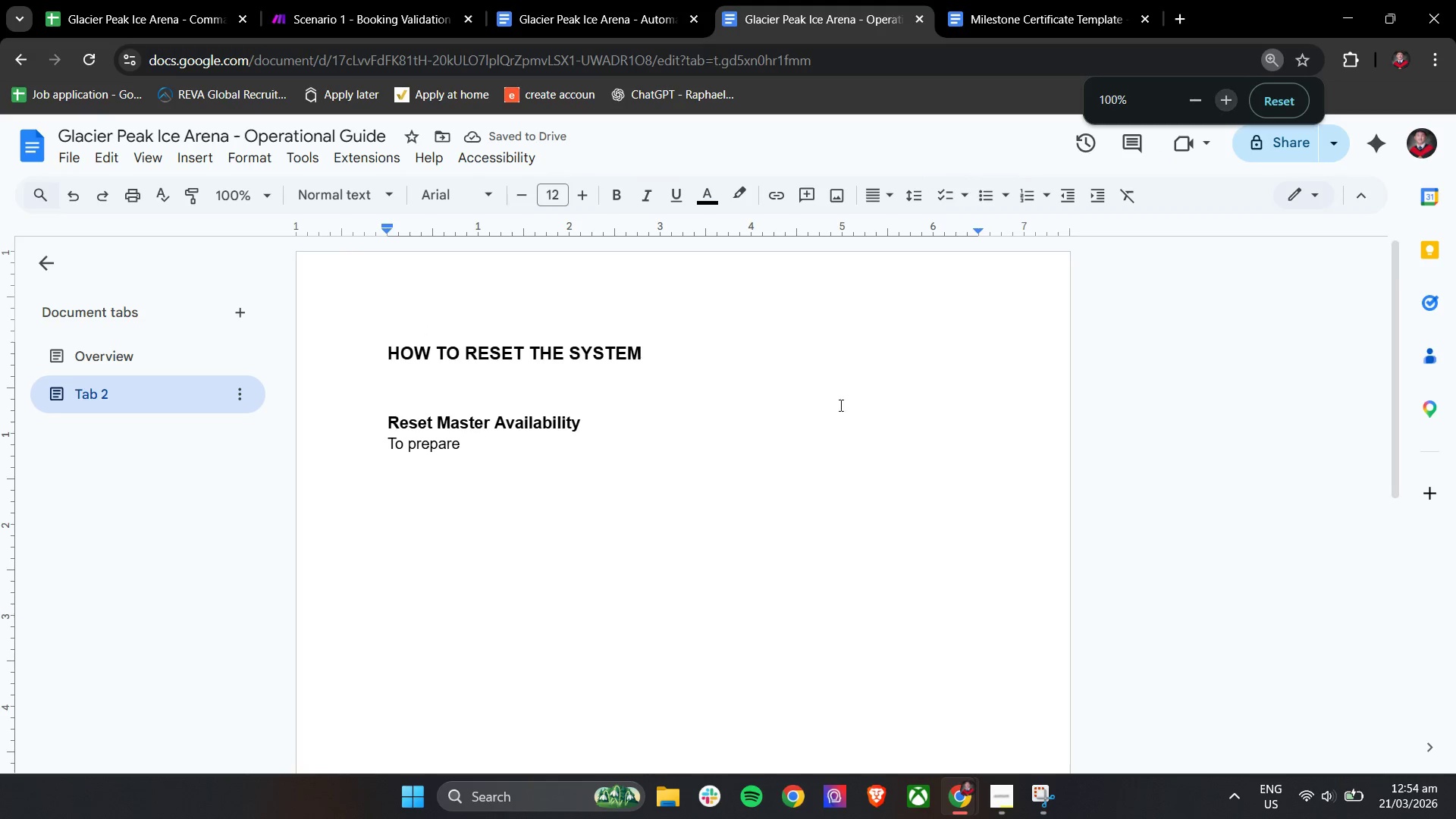 
left_click([831, 421])
 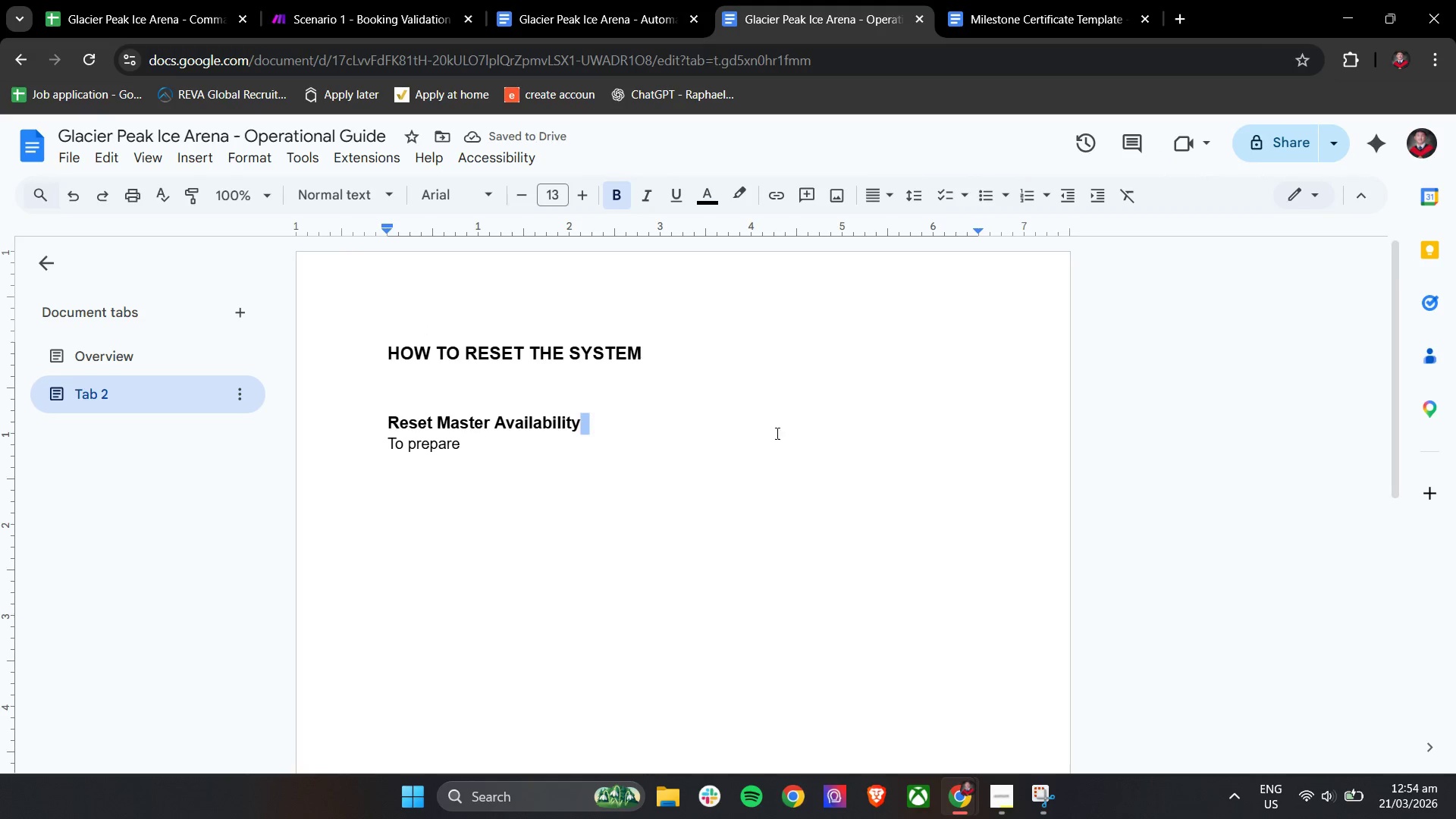 
left_click([614, 437])
 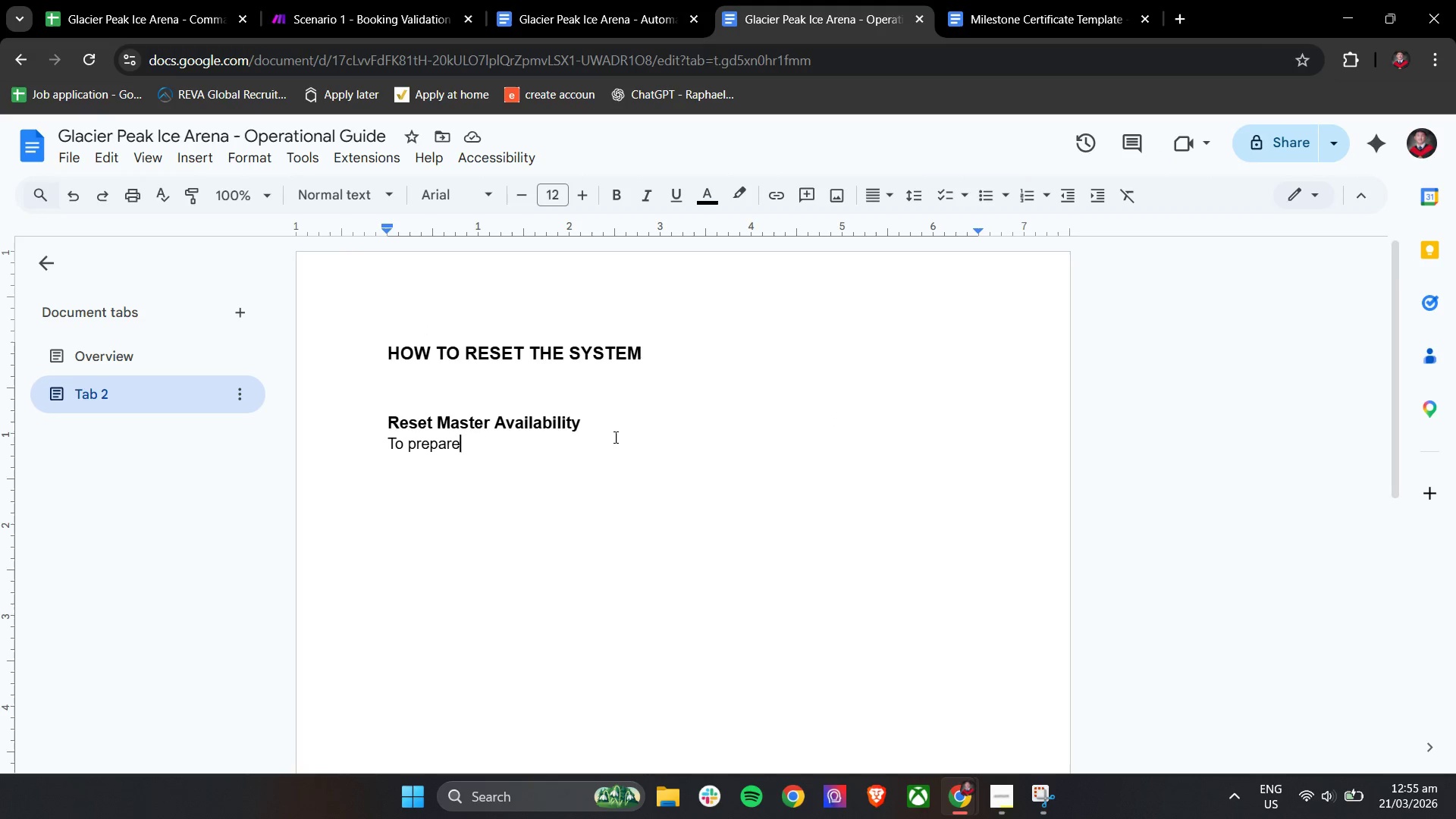 
type( h)
key(Backspace)
type(the system for a new schedule cycle, update the m)
key(Backspace)
type(Master Availability sheet n)
key(Backspace)
type(by ress)
key(Backspace)
type(etting all ")
 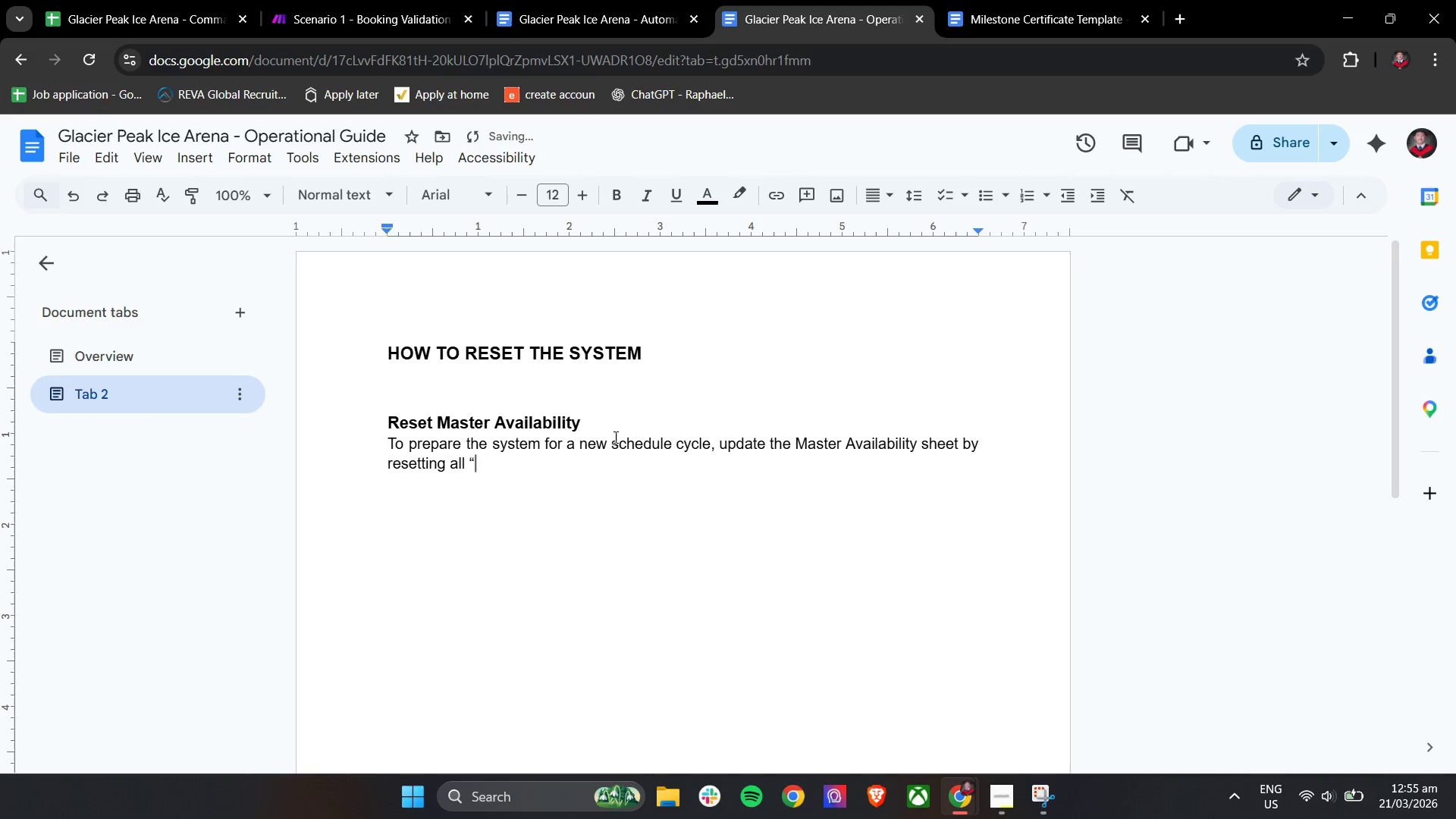 
type(Booked slot)
key(Backspace)
key(Backspace)
key(Backspace)
key(Backspace)
key(Backspace)
type(" slot back to "Open' and clearing the Linked Booking ID column.)
 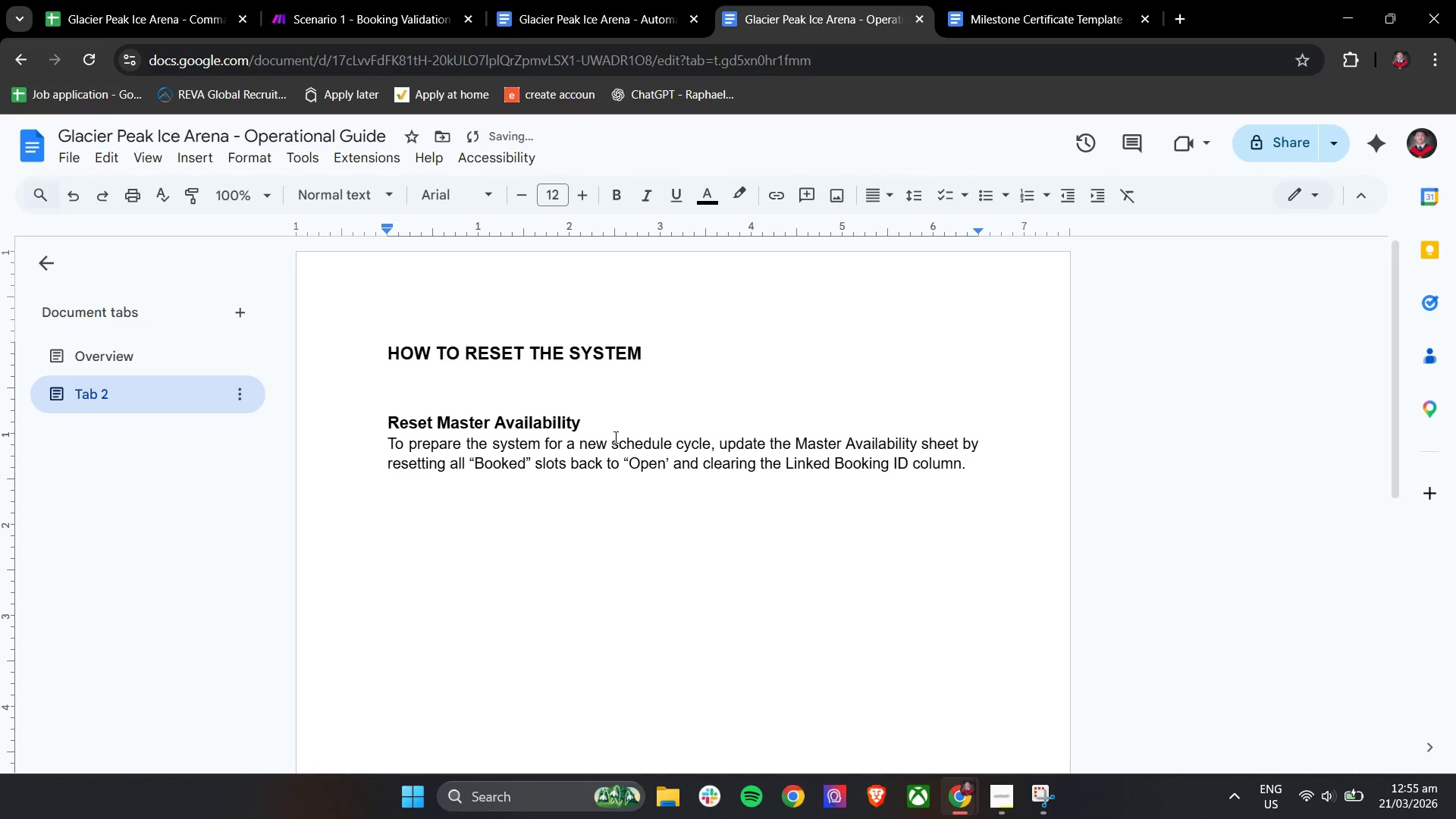 
key(Enter)
 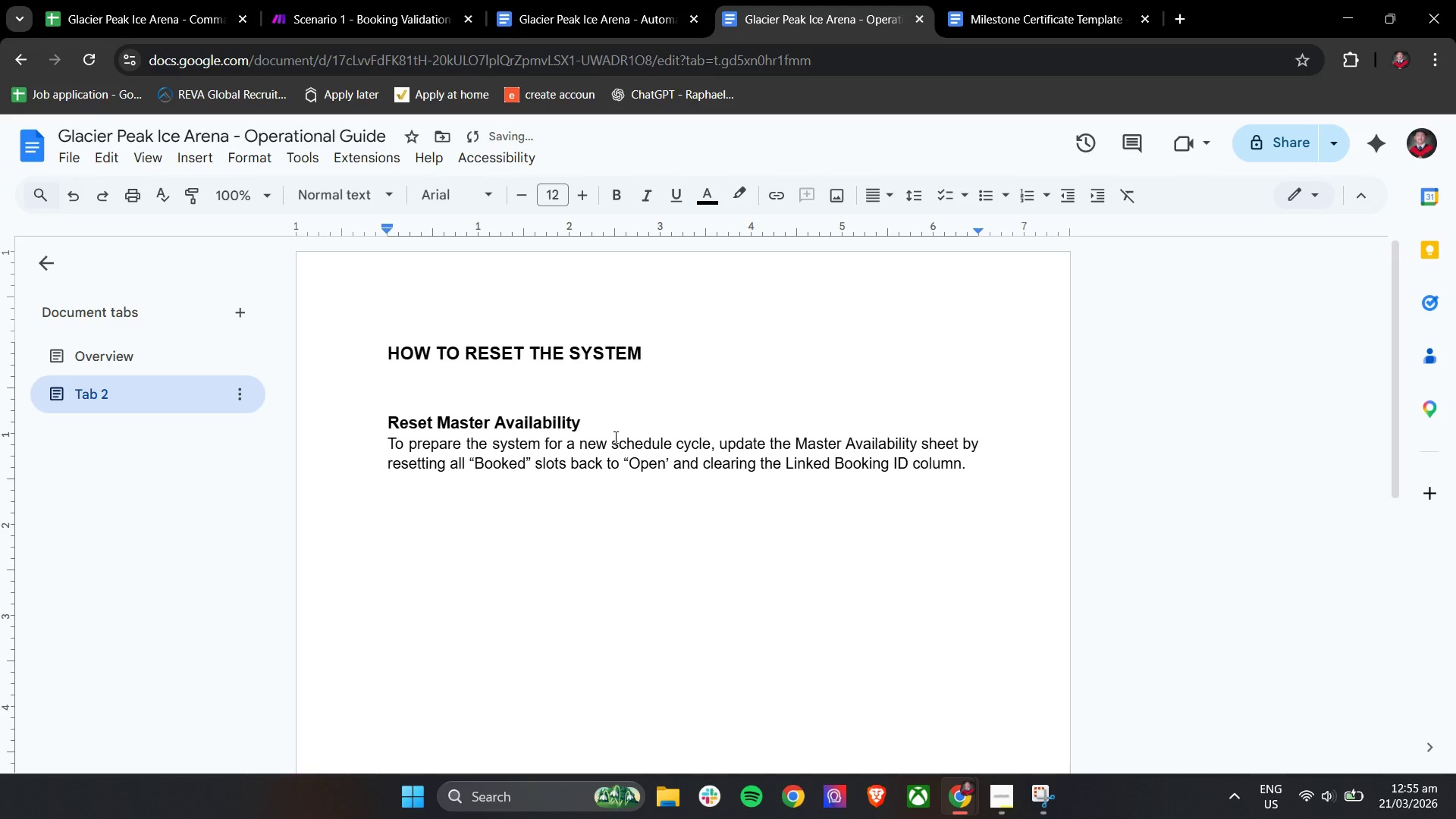 
key(Enter)
 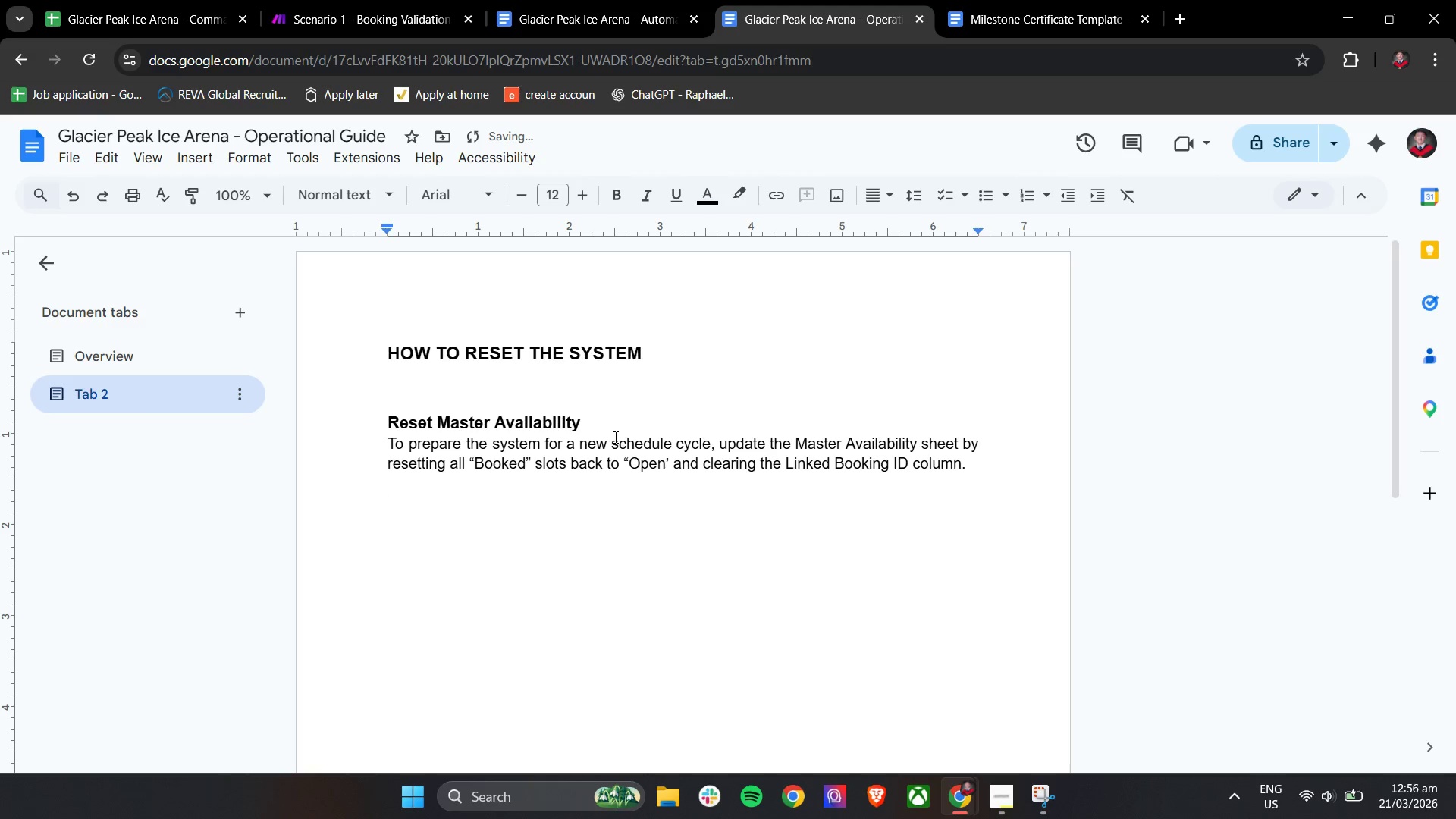 
key(Enter)
 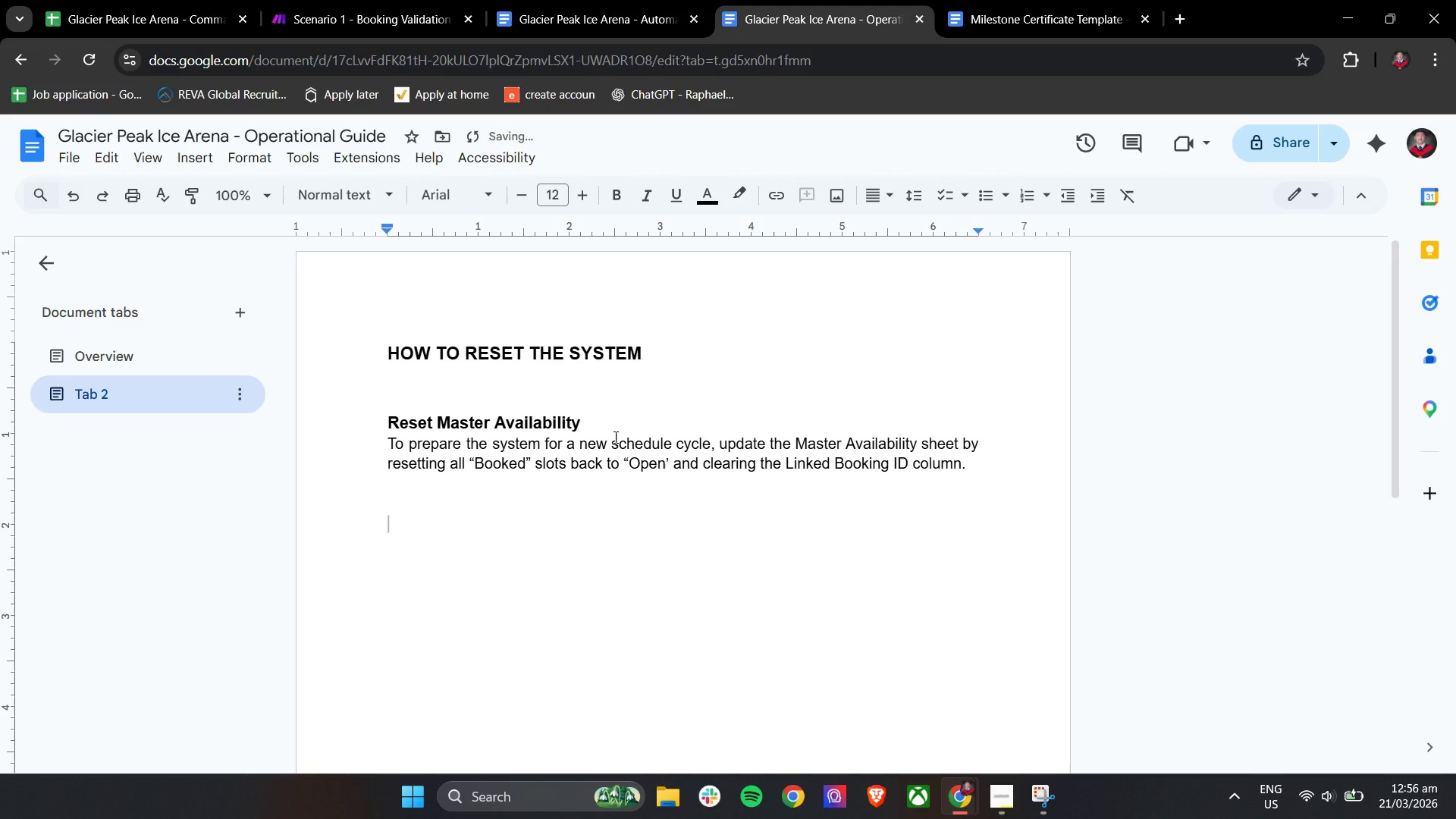 
hold_key(key=ShiftLeft, duration=0.72)
 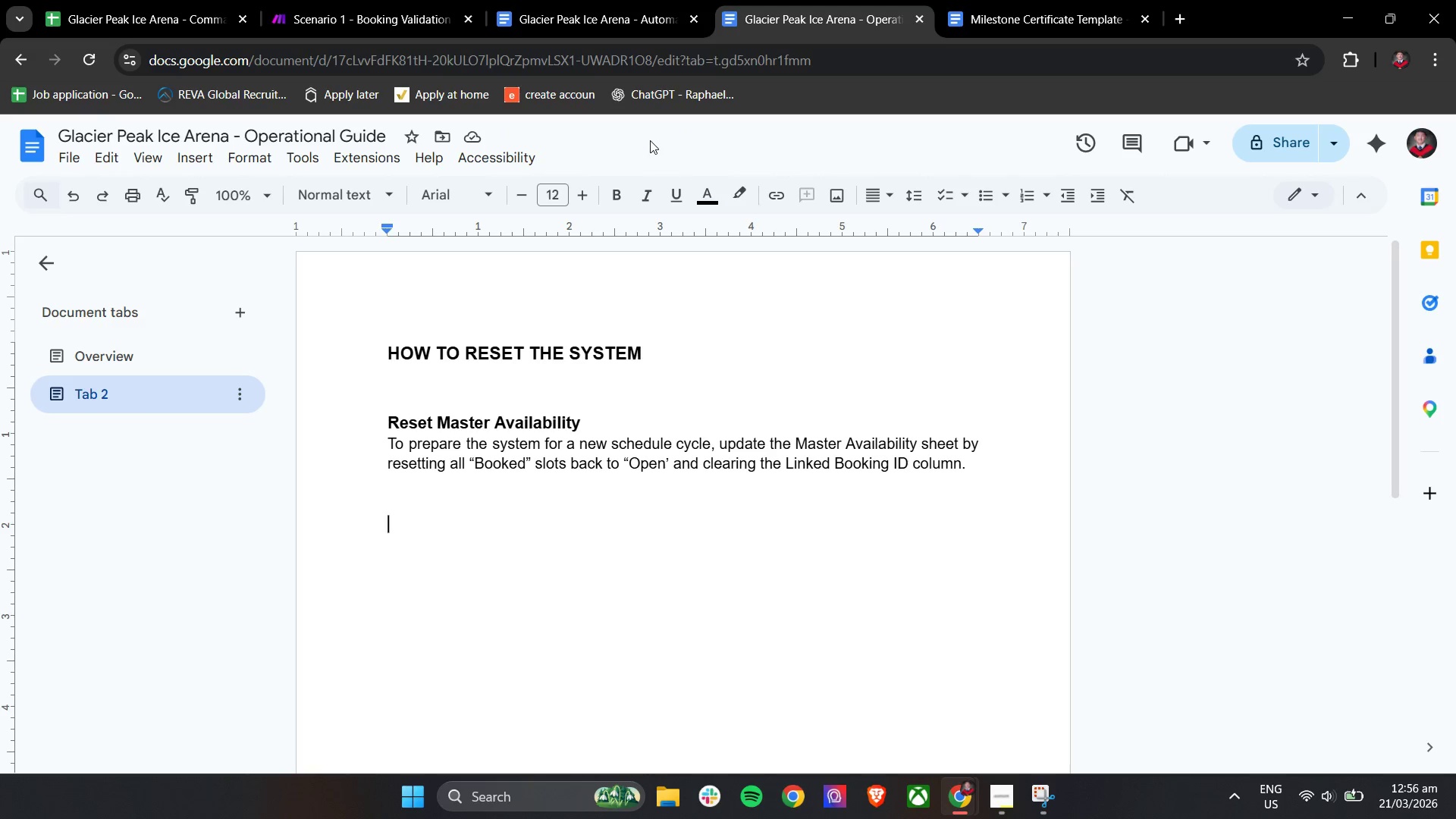 
double_click([610, 190])
 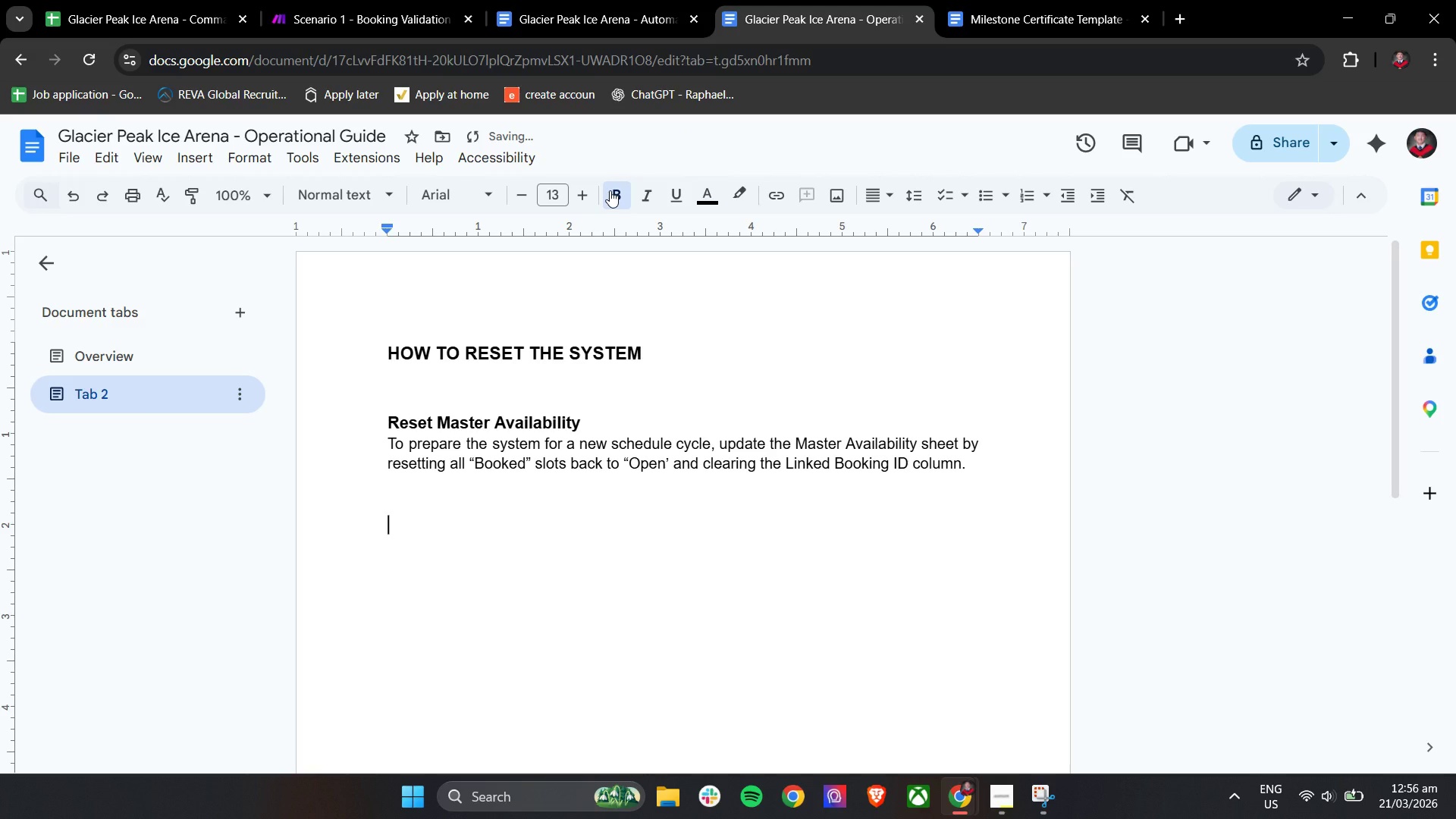 
hold_key(key=ShiftLeft, duration=0.31)
 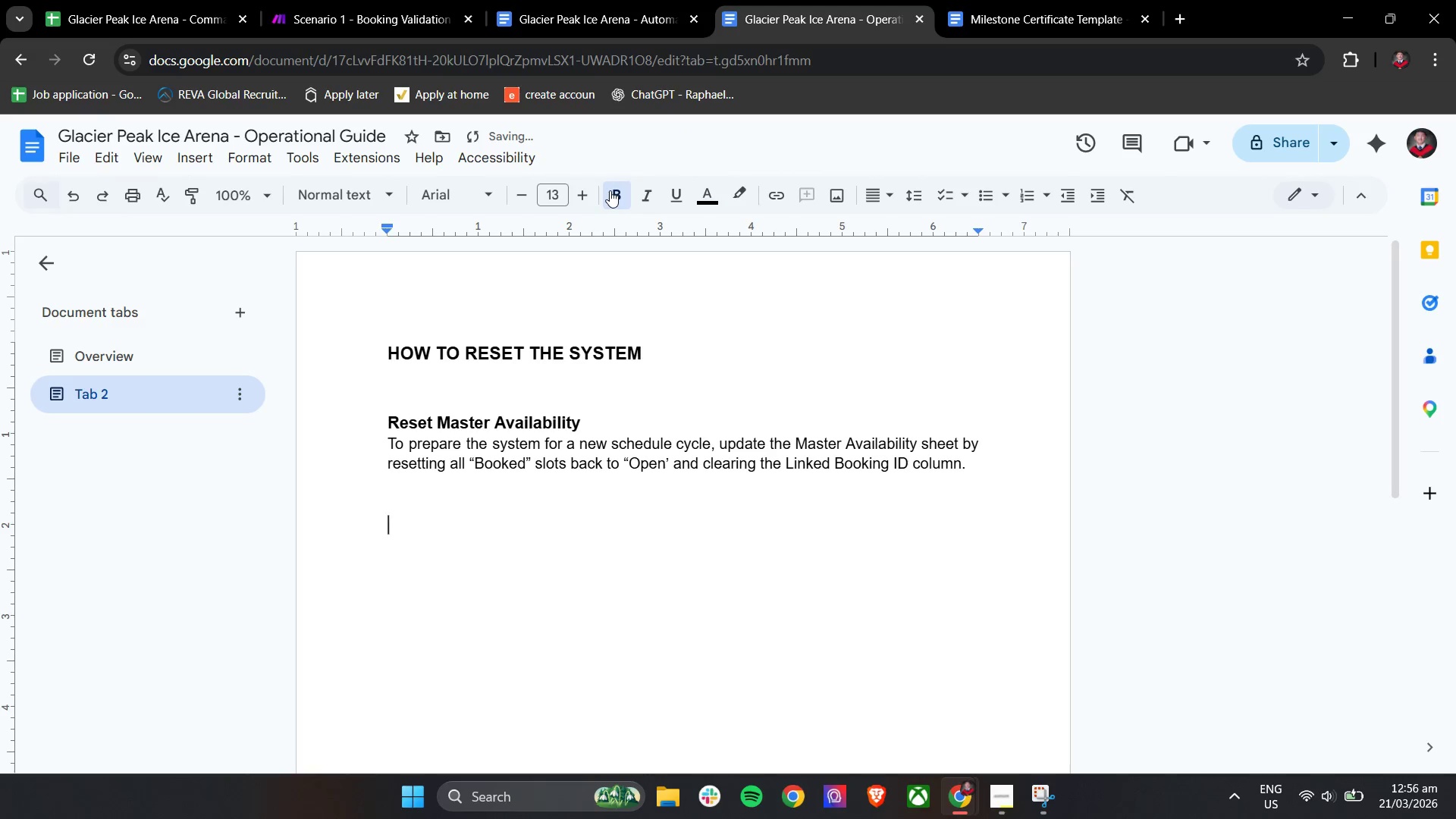 
type(B)
key(Backspace)
type(Clear Test Data)
 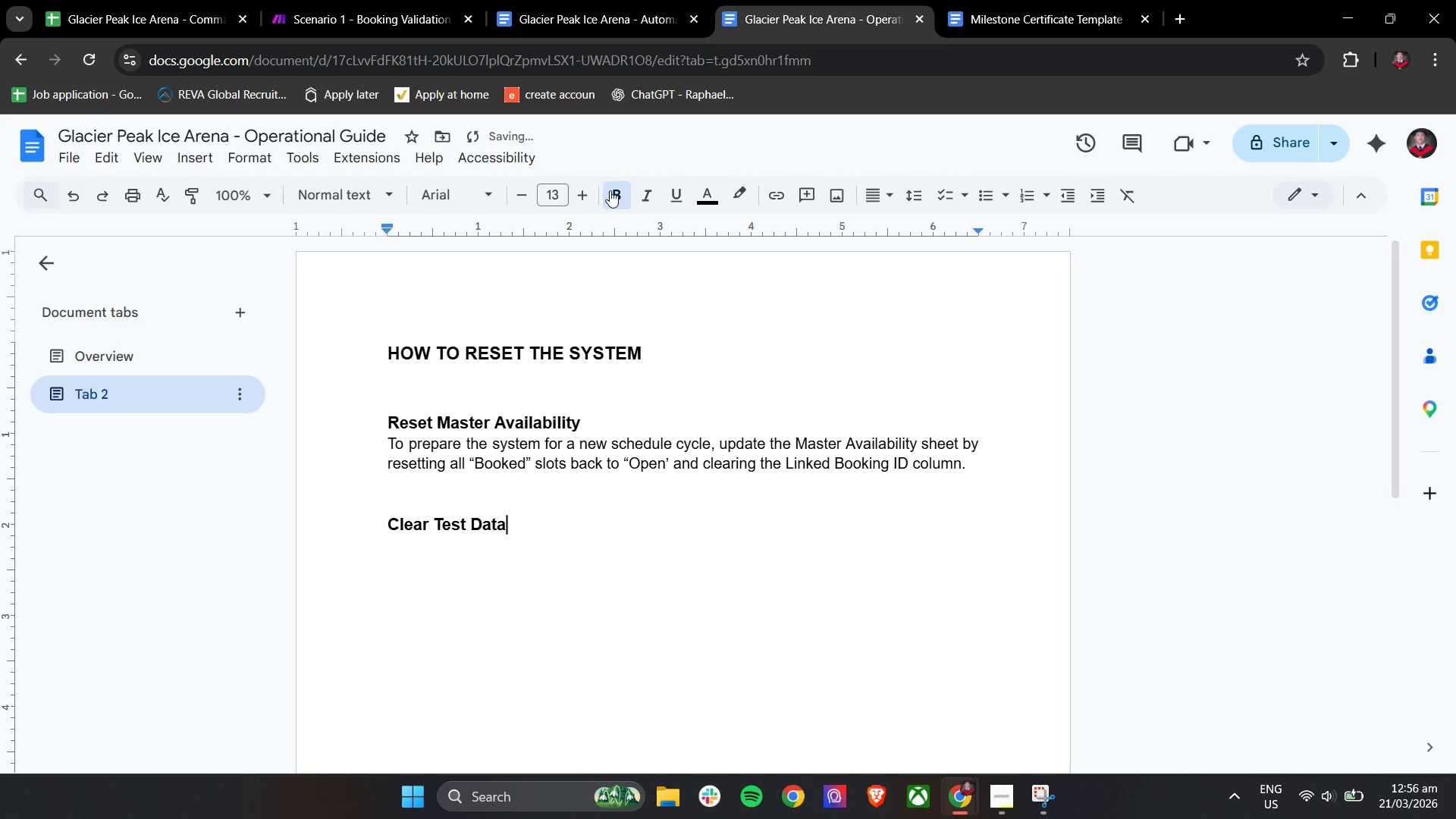 
wait(18.99)
 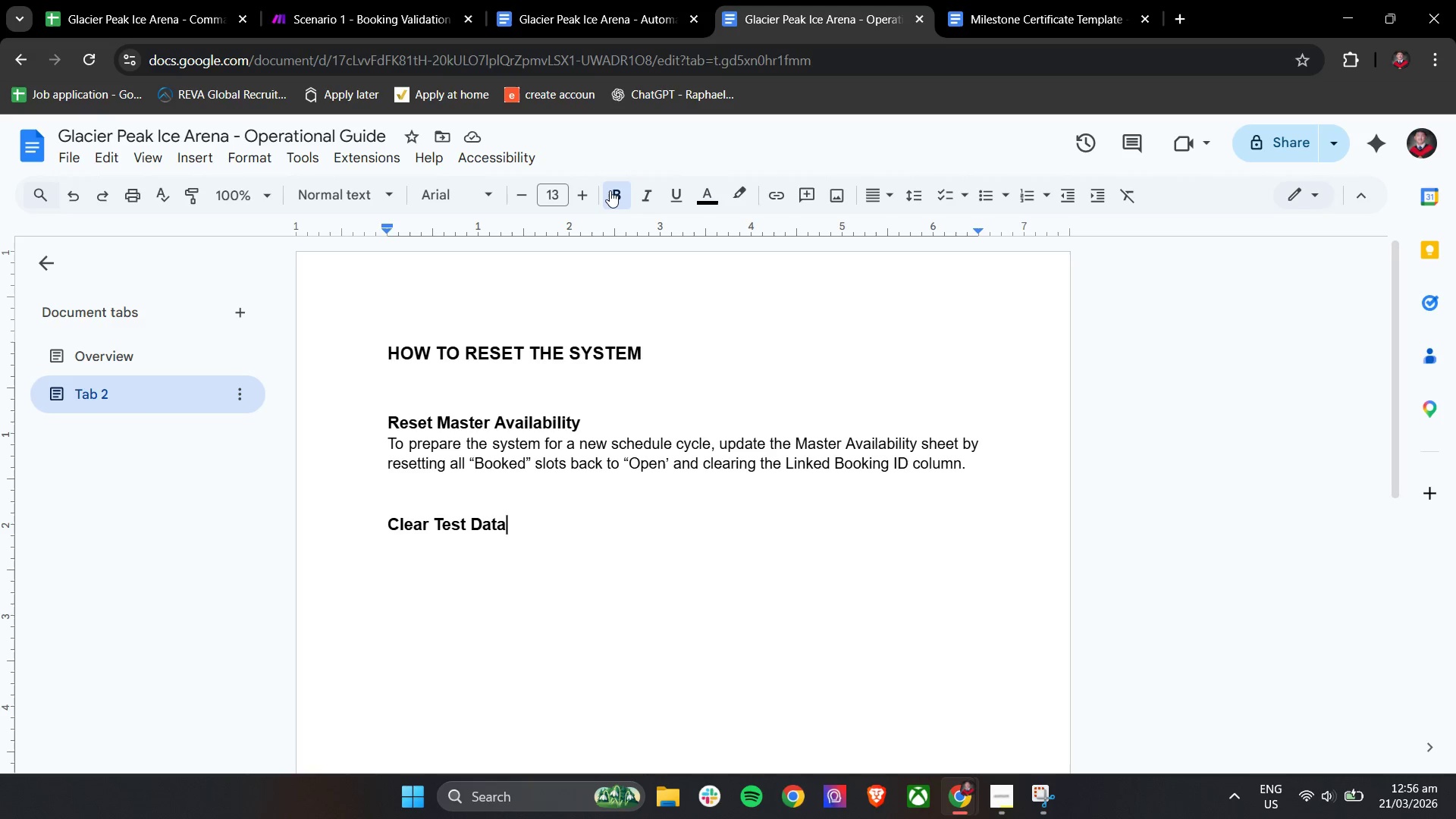 
key(Enter)
 